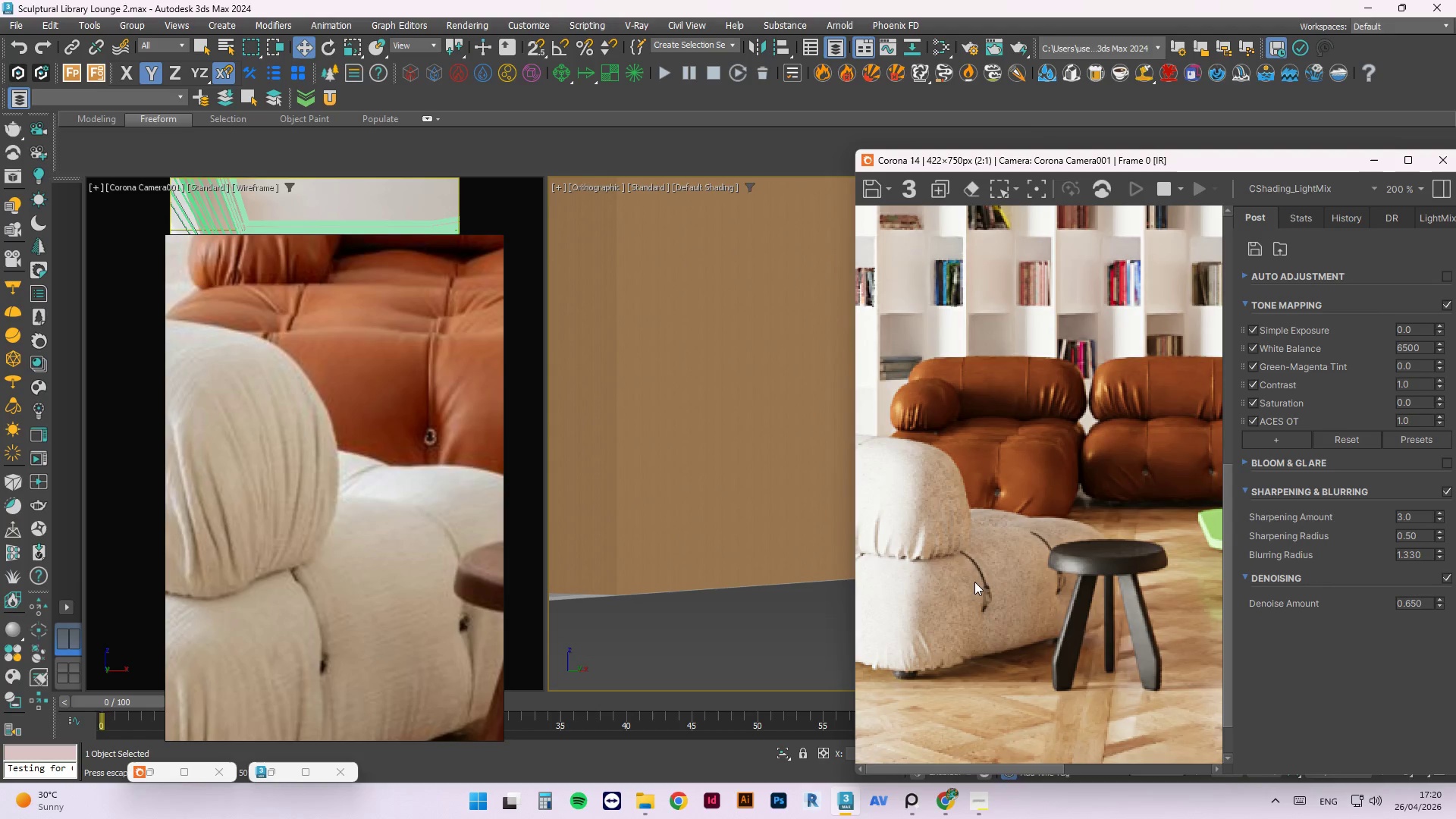 
scroll: coordinate [973, 581], scroll_direction: up, amount: 1.0
 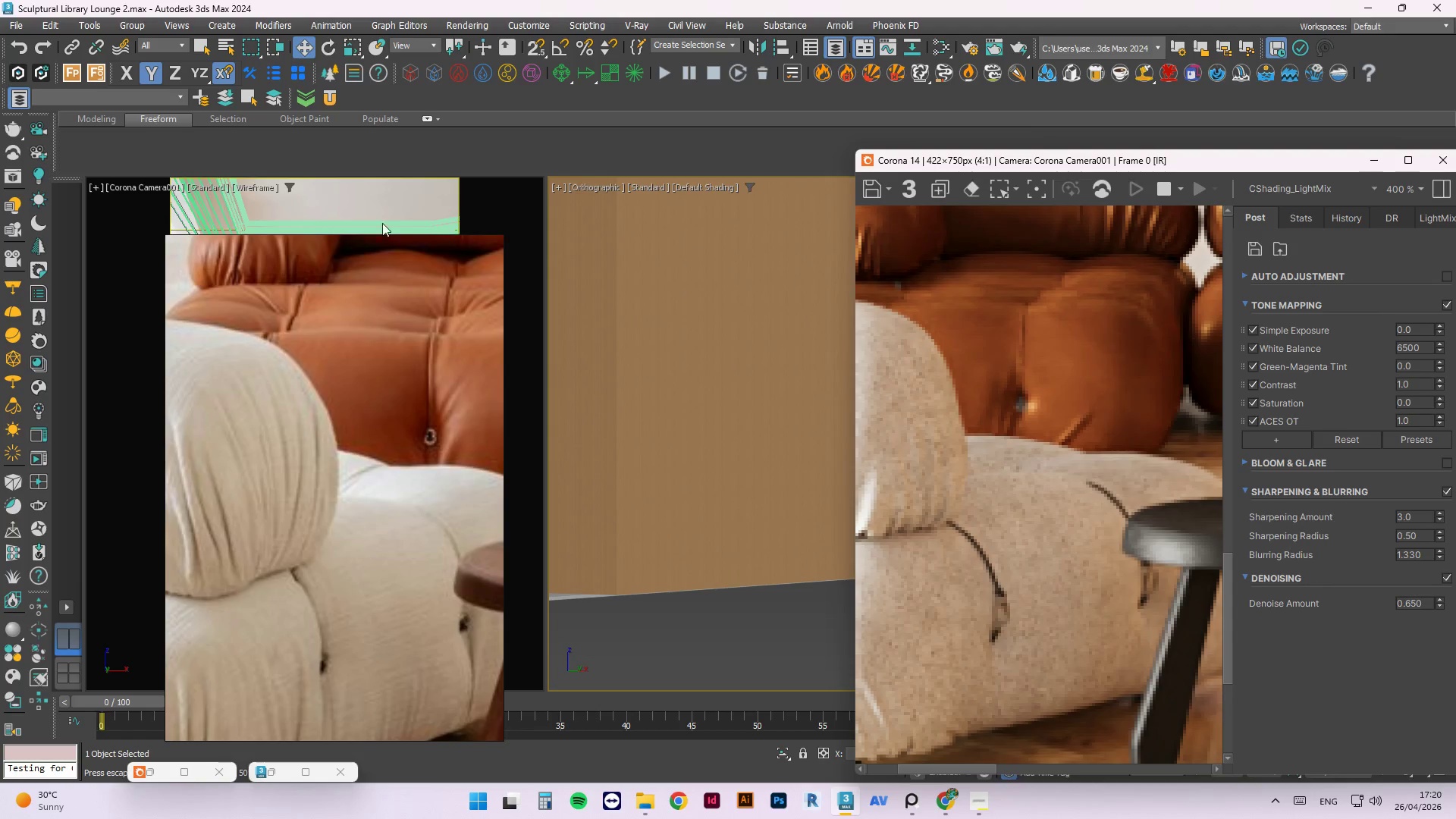 
left_click_drag(start_coordinate=[366, 243], to_coordinate=[381, 196])
 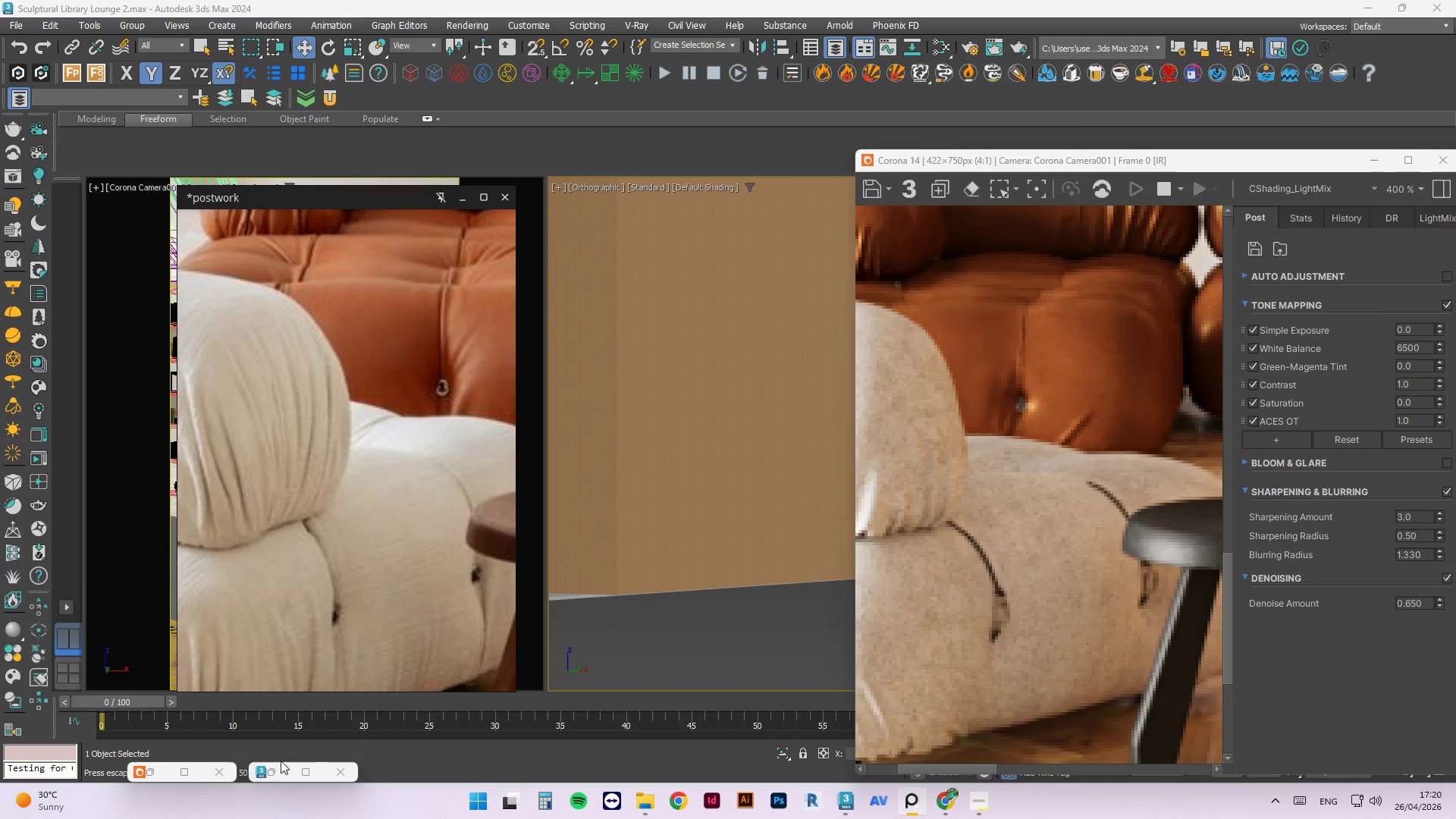 
left_click([270, 770])
 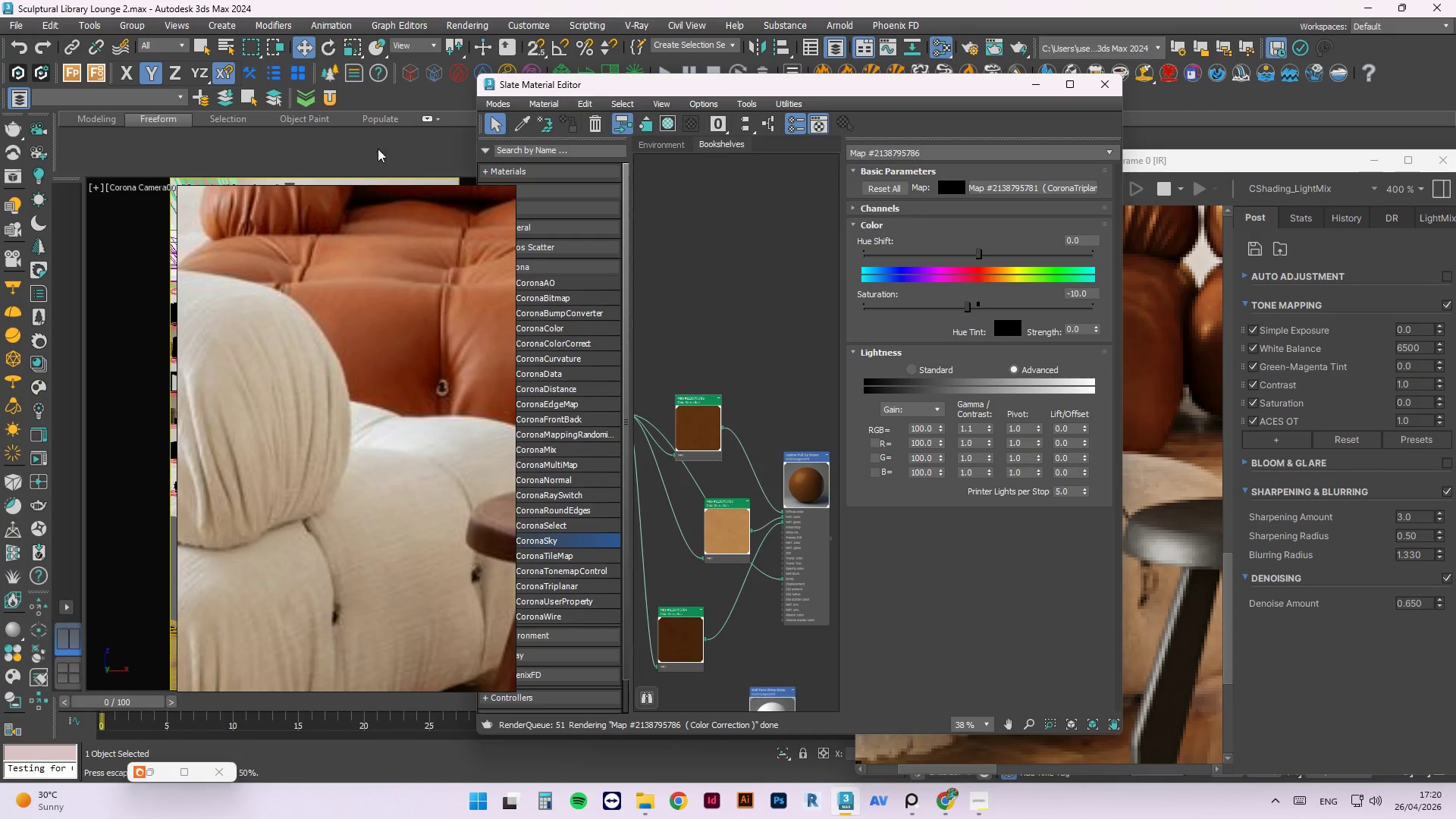 
left_click_drag(start_coordinate=[349, 195], to_coordinate=[234, 648])
 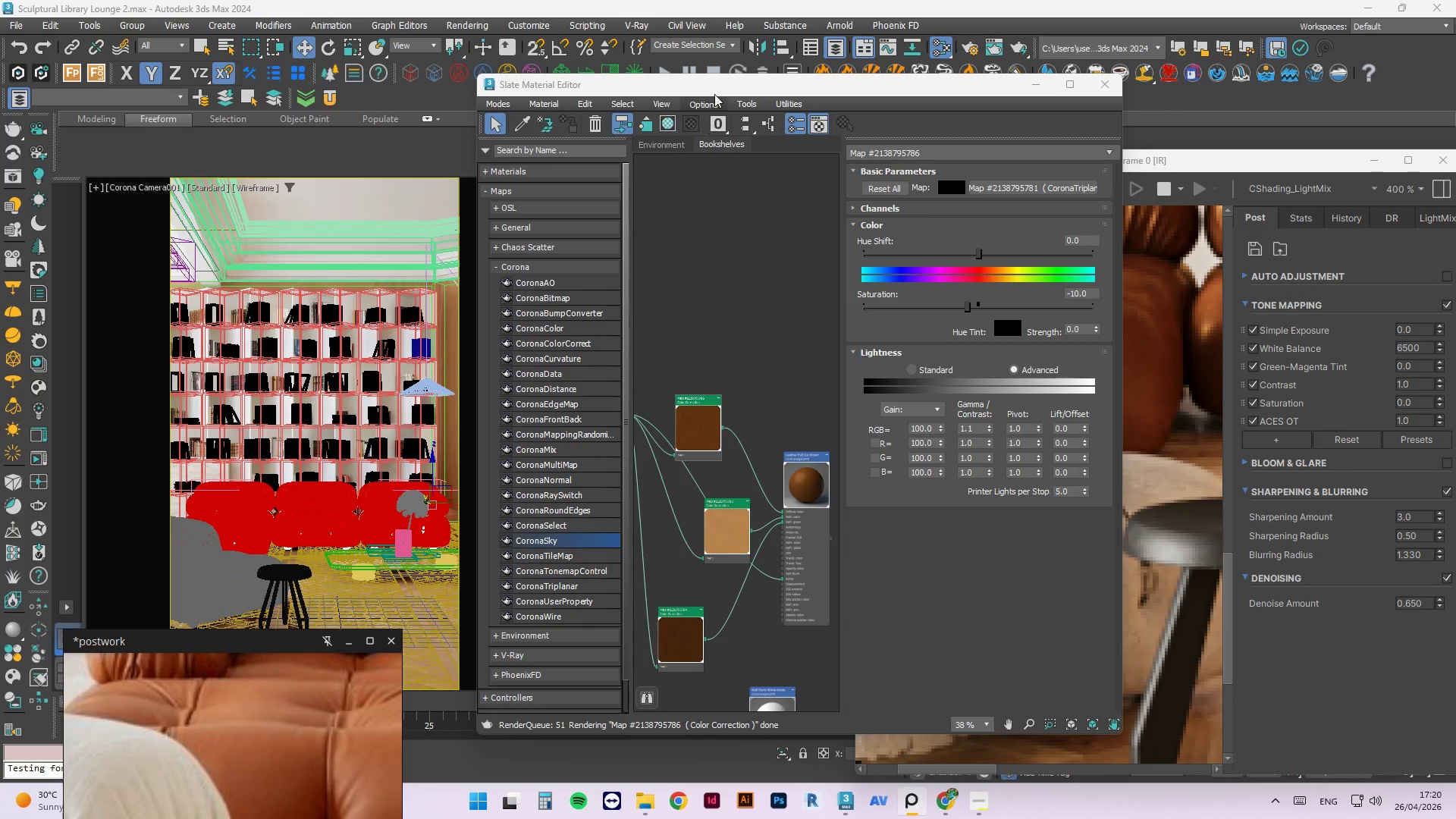 
left_click_drag(start_coordinate=[715, 90], to_coordinate=[248, 128])
 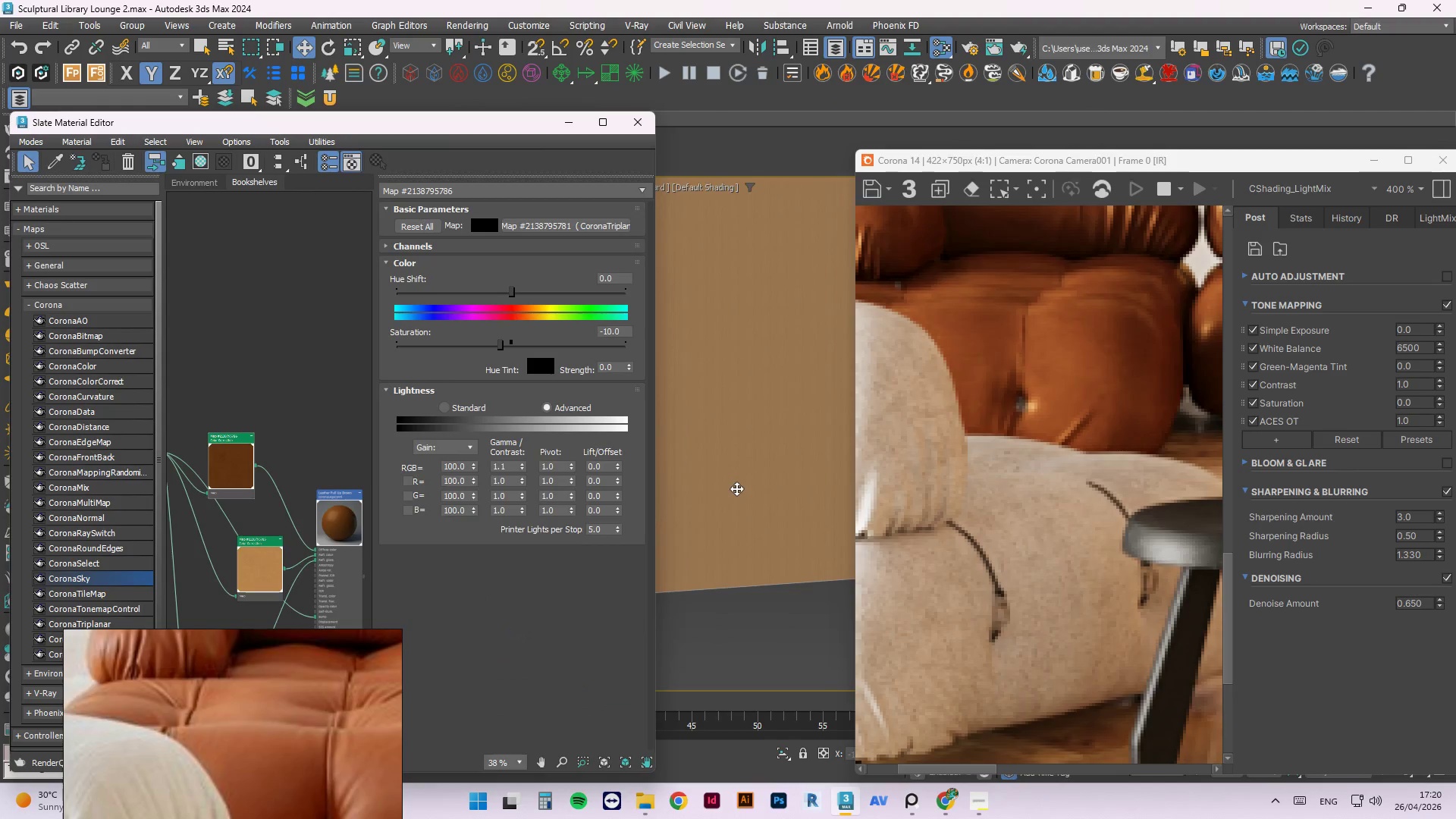 
left_click([771, 547])
 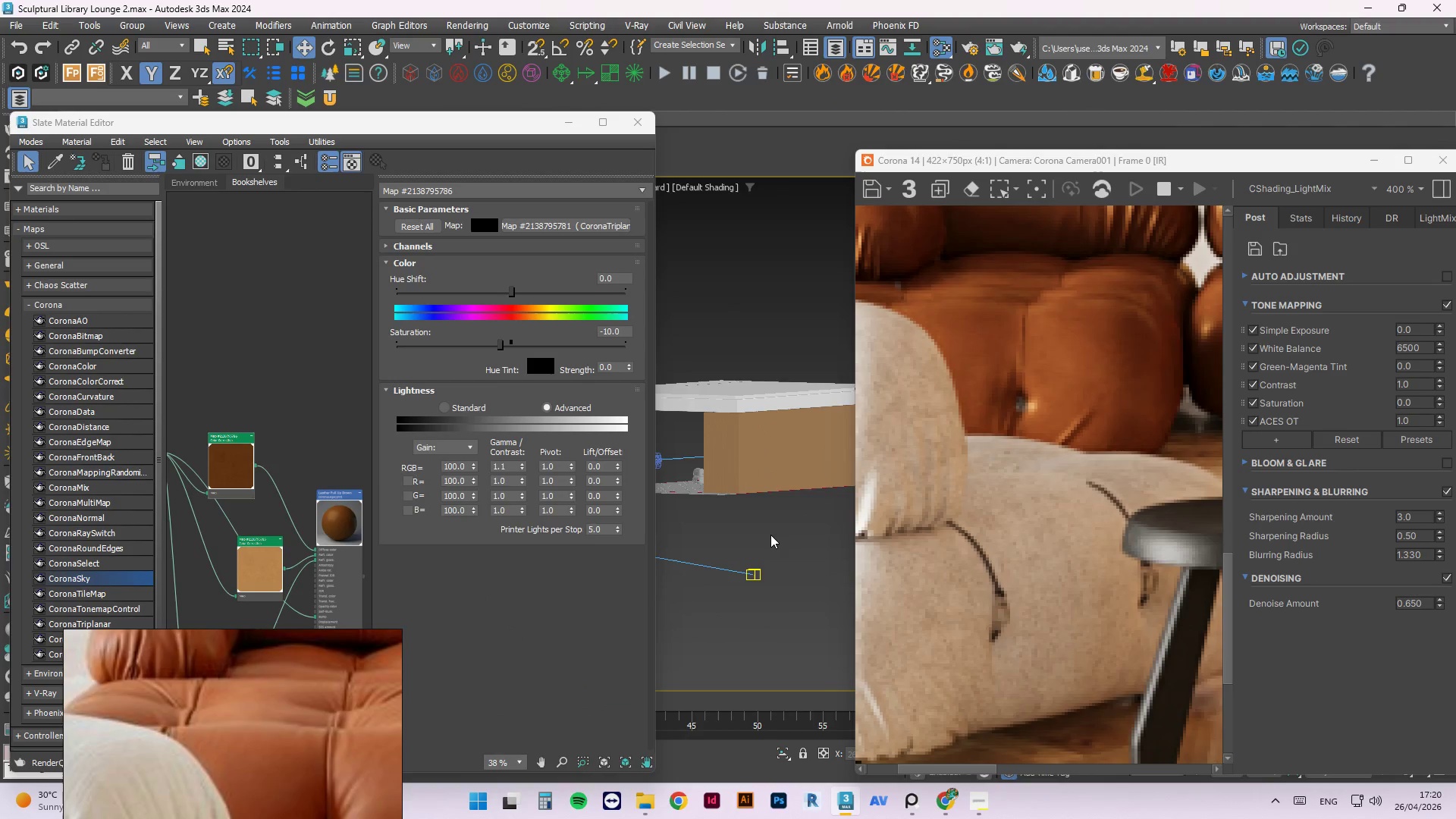 
scroll: coordinate [763, 470], scroll_direction: down, amount: 8.0
 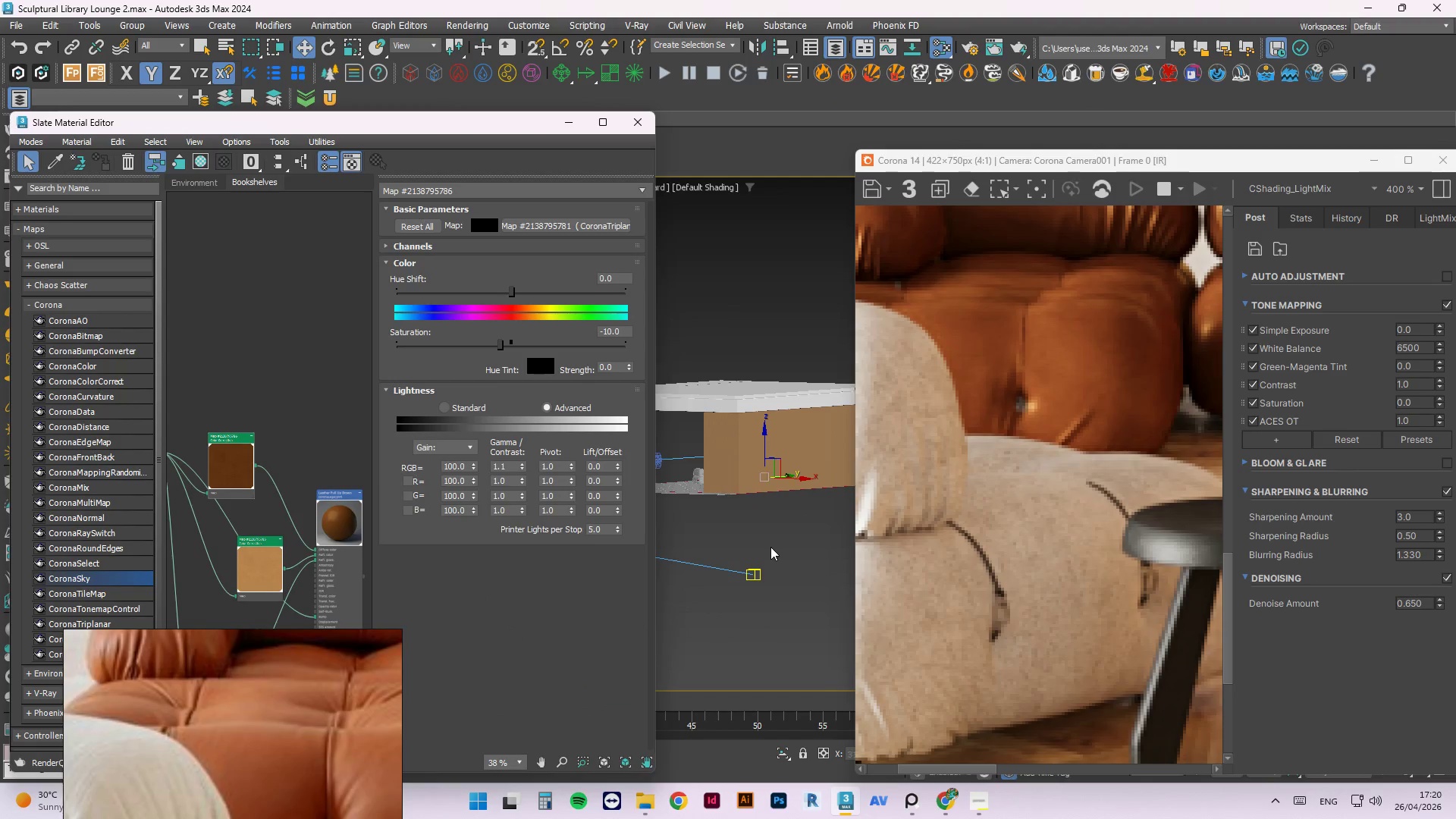 
hold_key(key=AltLeft, duration=0.56)
 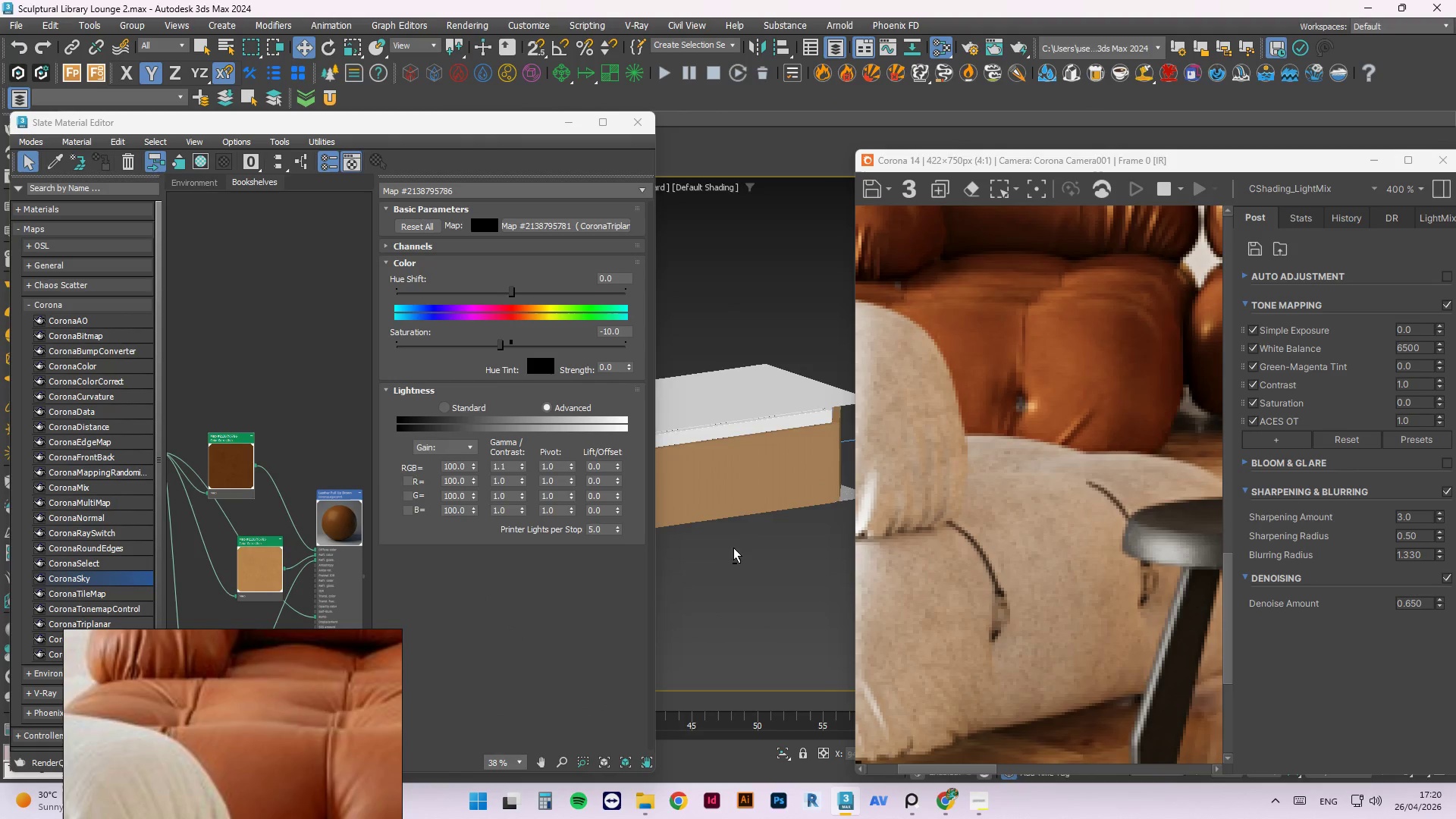 
key(F3)
 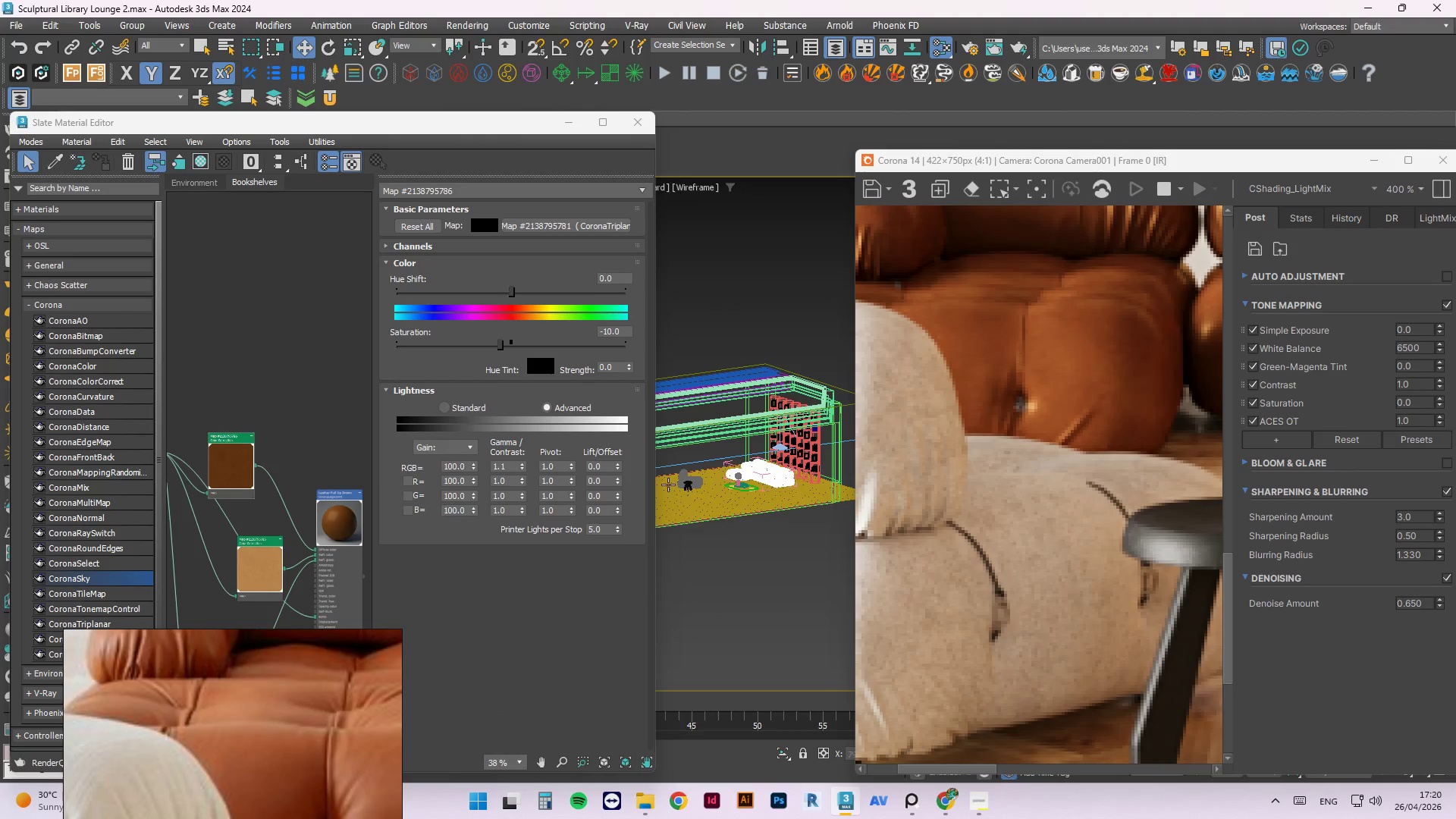 
scroll: coordinate [697, 451], scroll_direction: up, amount: 11.0
 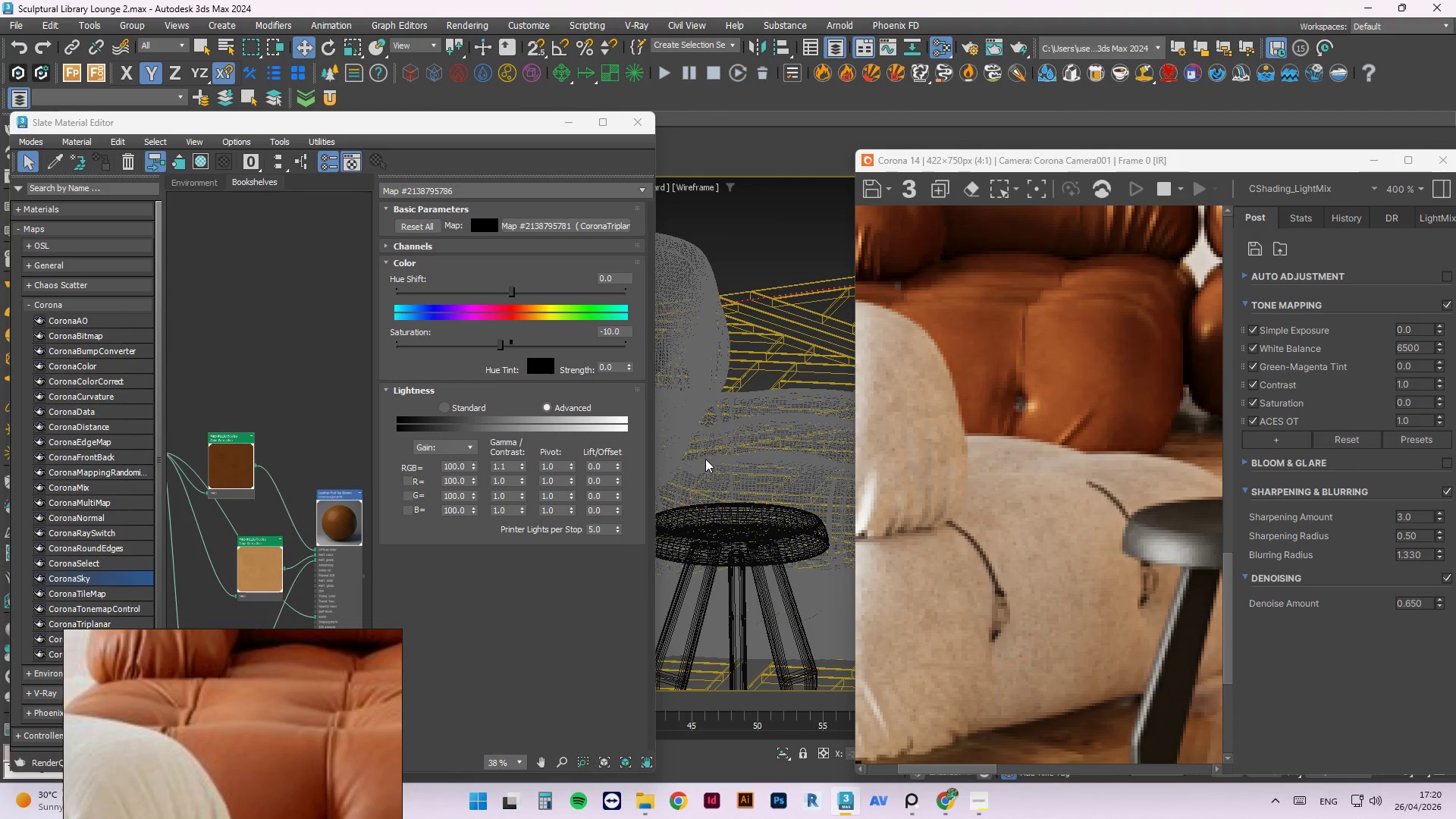 
left_click([706, 460])
 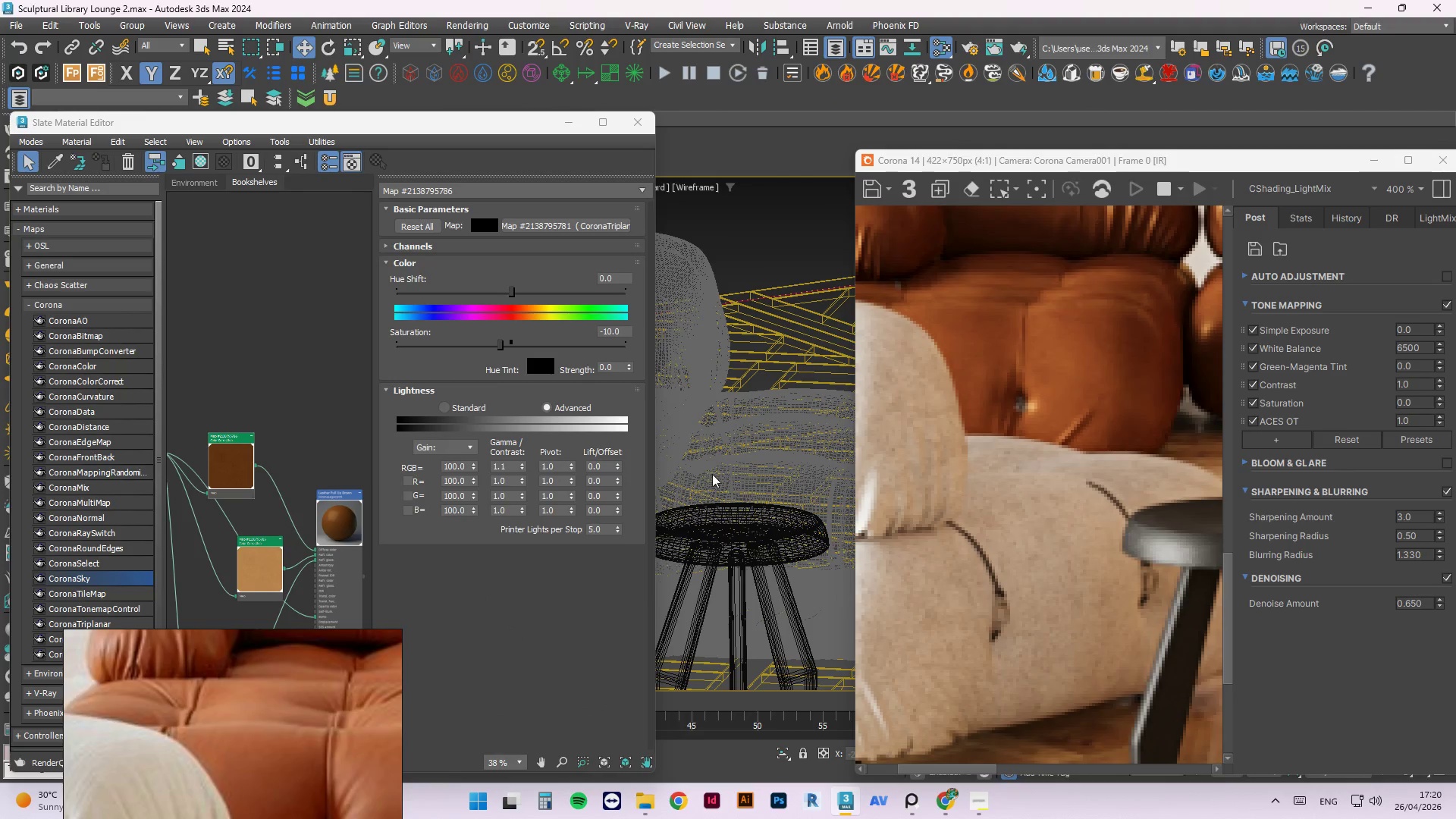 
right_click([728, 306])
 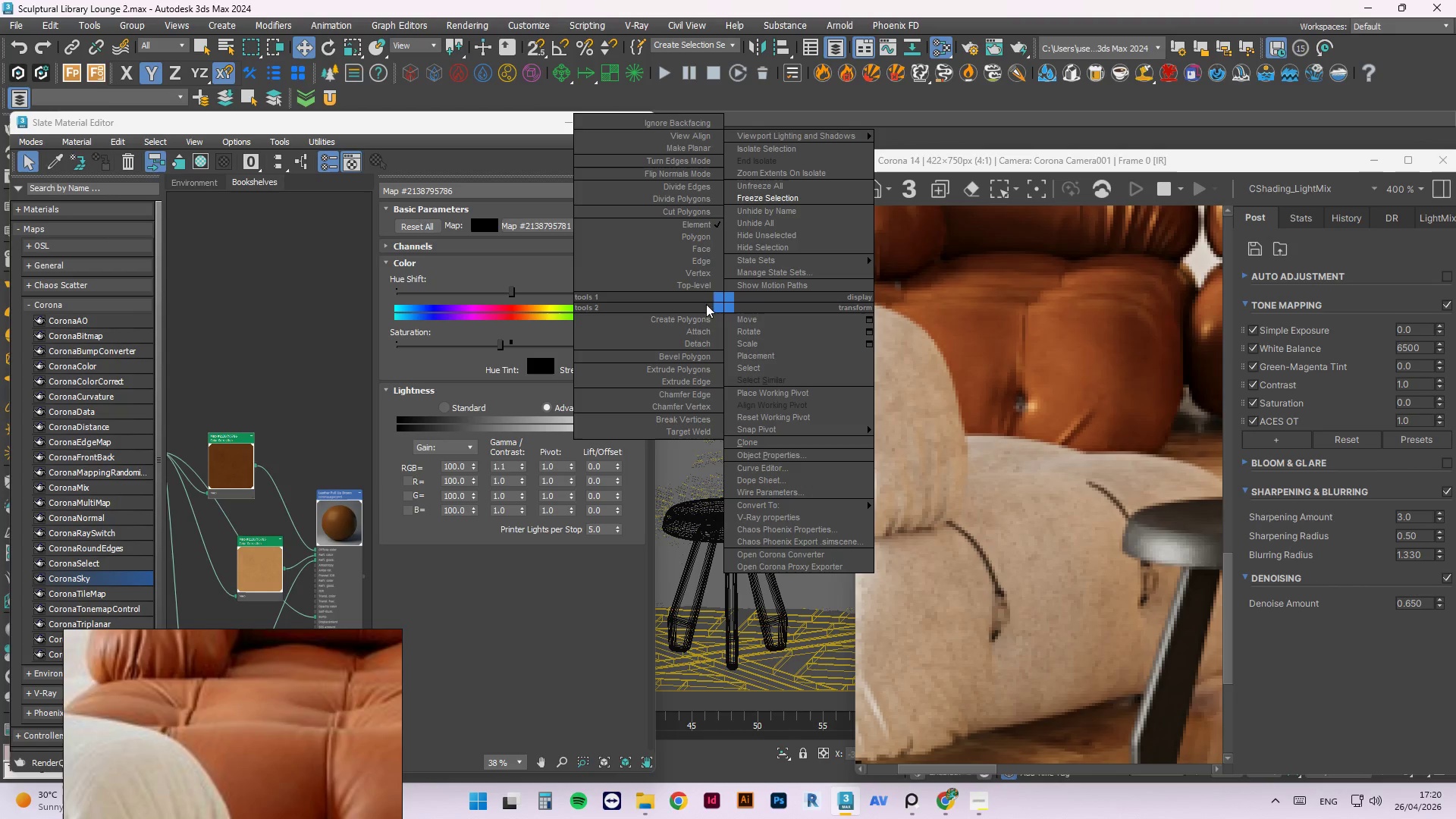 
scroll: coordinate [714, 485], scroll_direction: down, amount: 1.0
 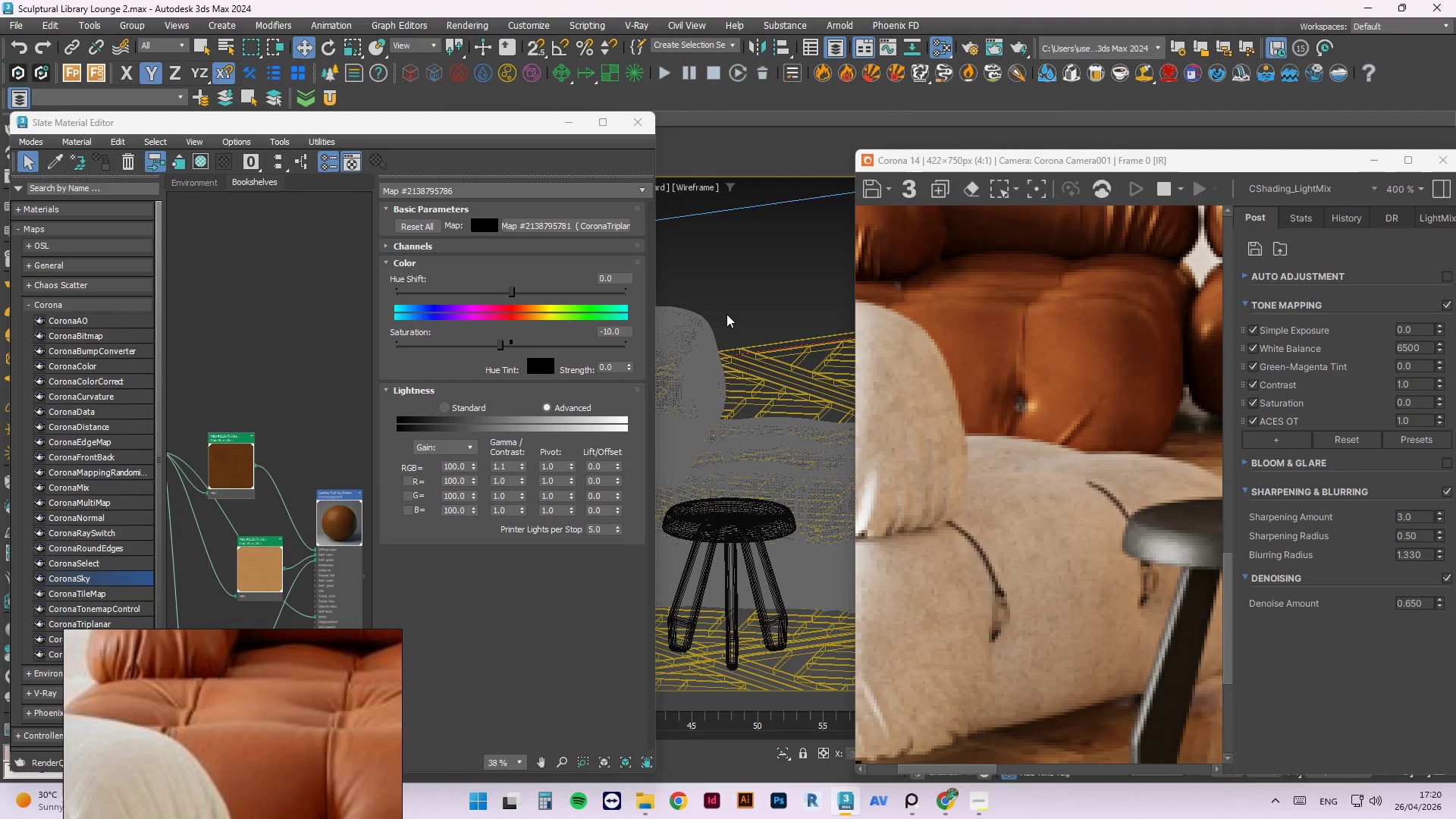 
left_click([701, 291])
 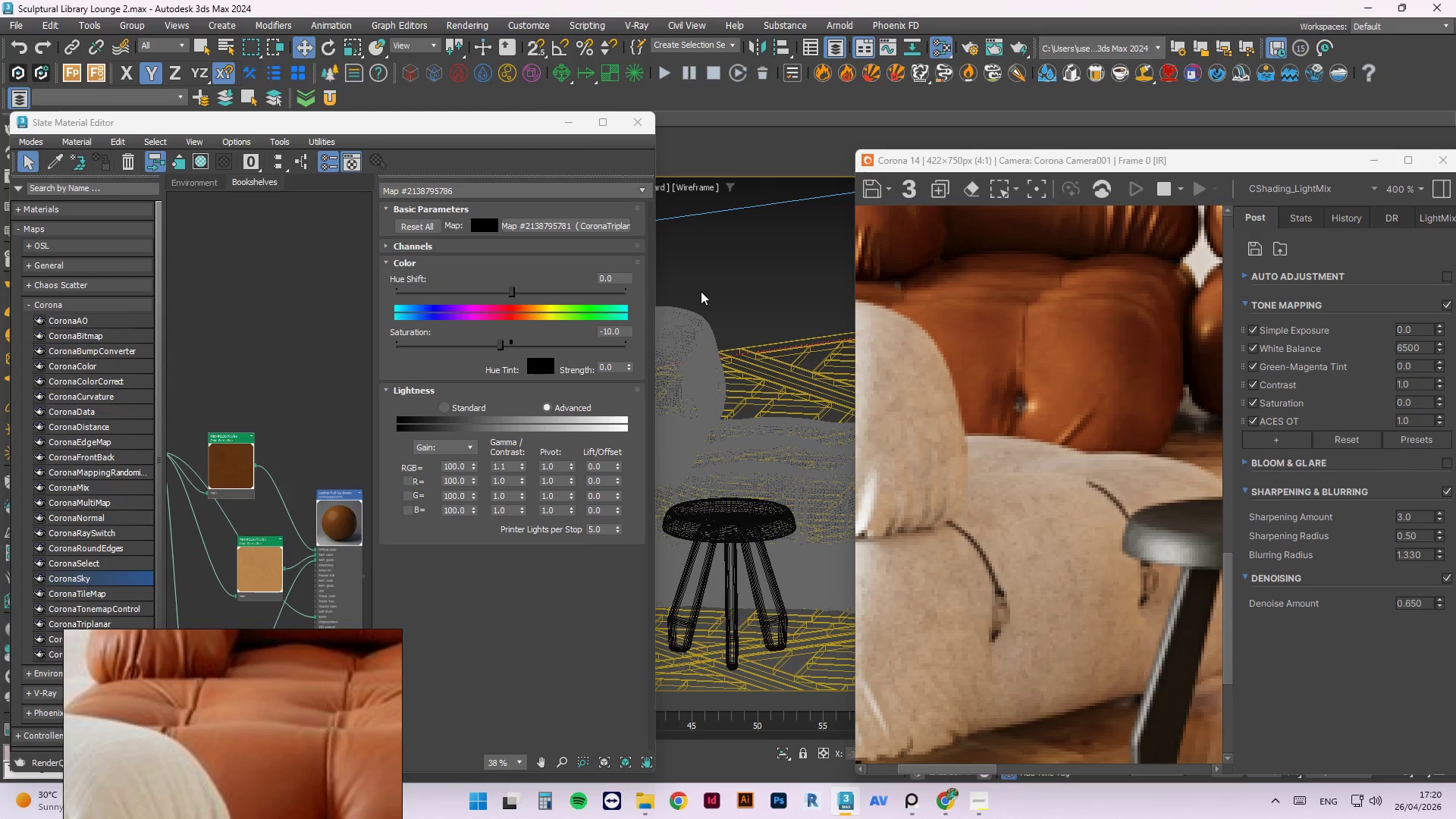 
right_click([701, 291])
 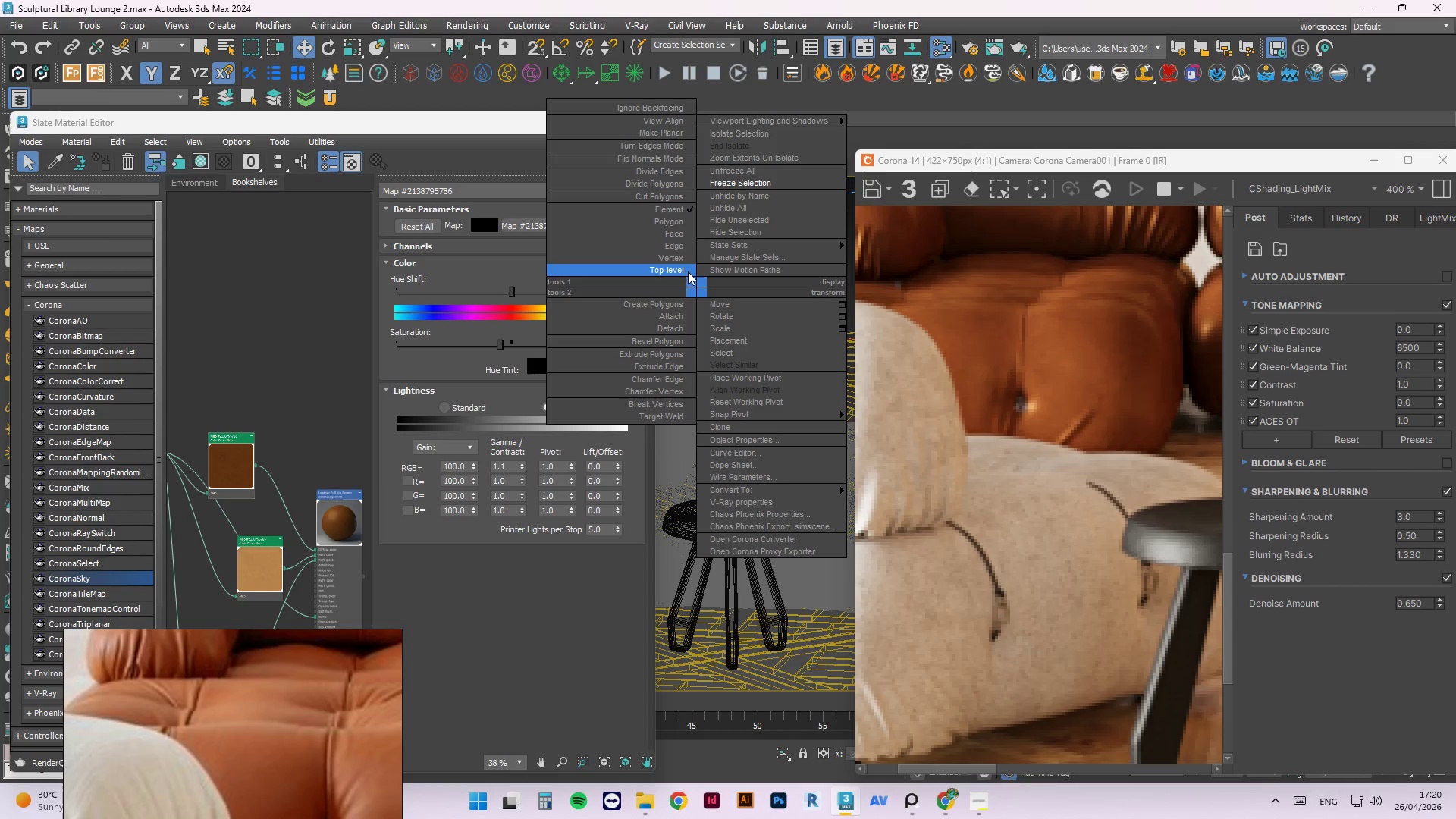 
left_click([688, 271])
 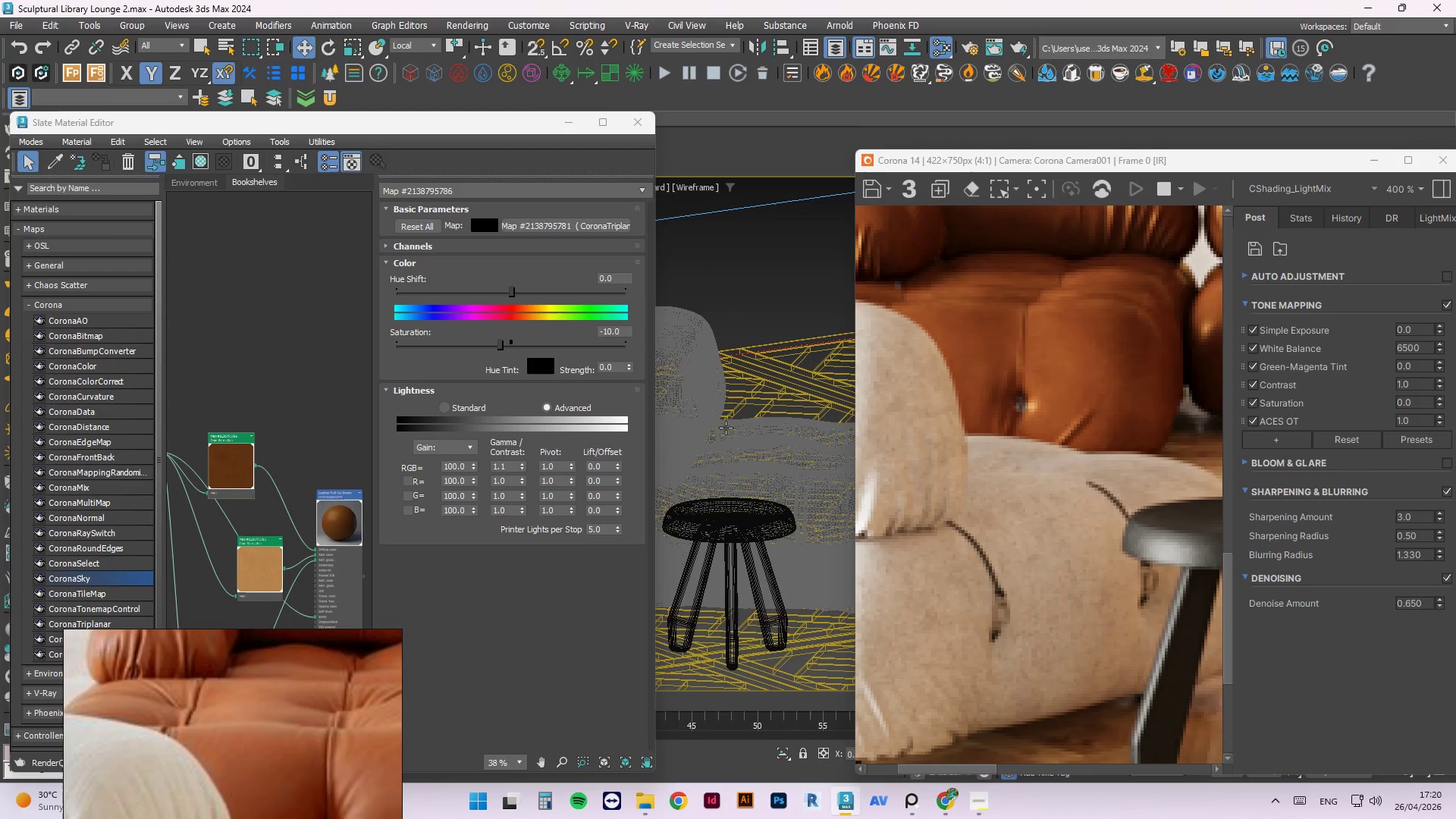 
hold_key(key=AltLeft, duration=0.64)
 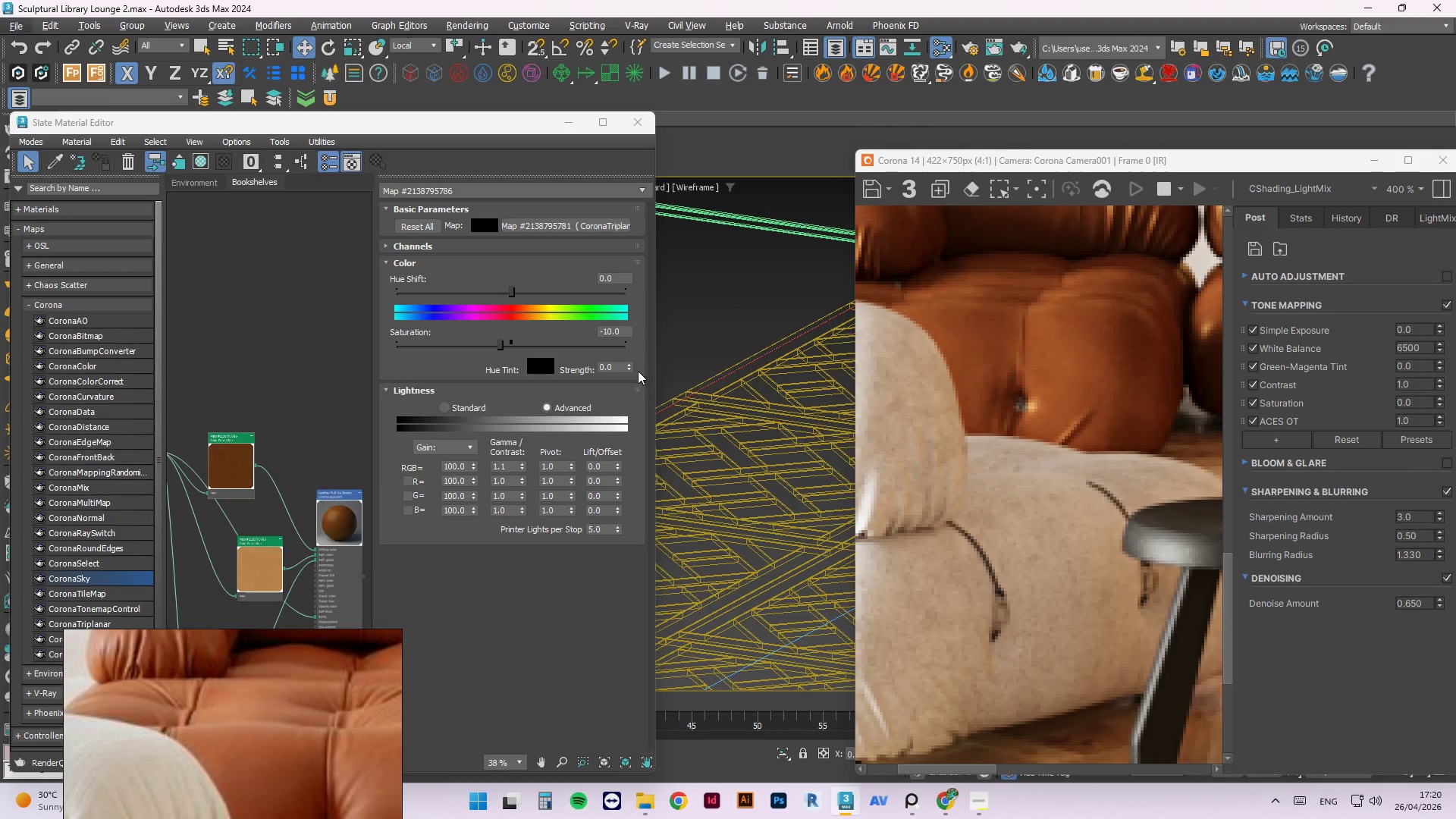 
scroll: coordinate [690, 434], scroll_direction: down, amount: 6.0
 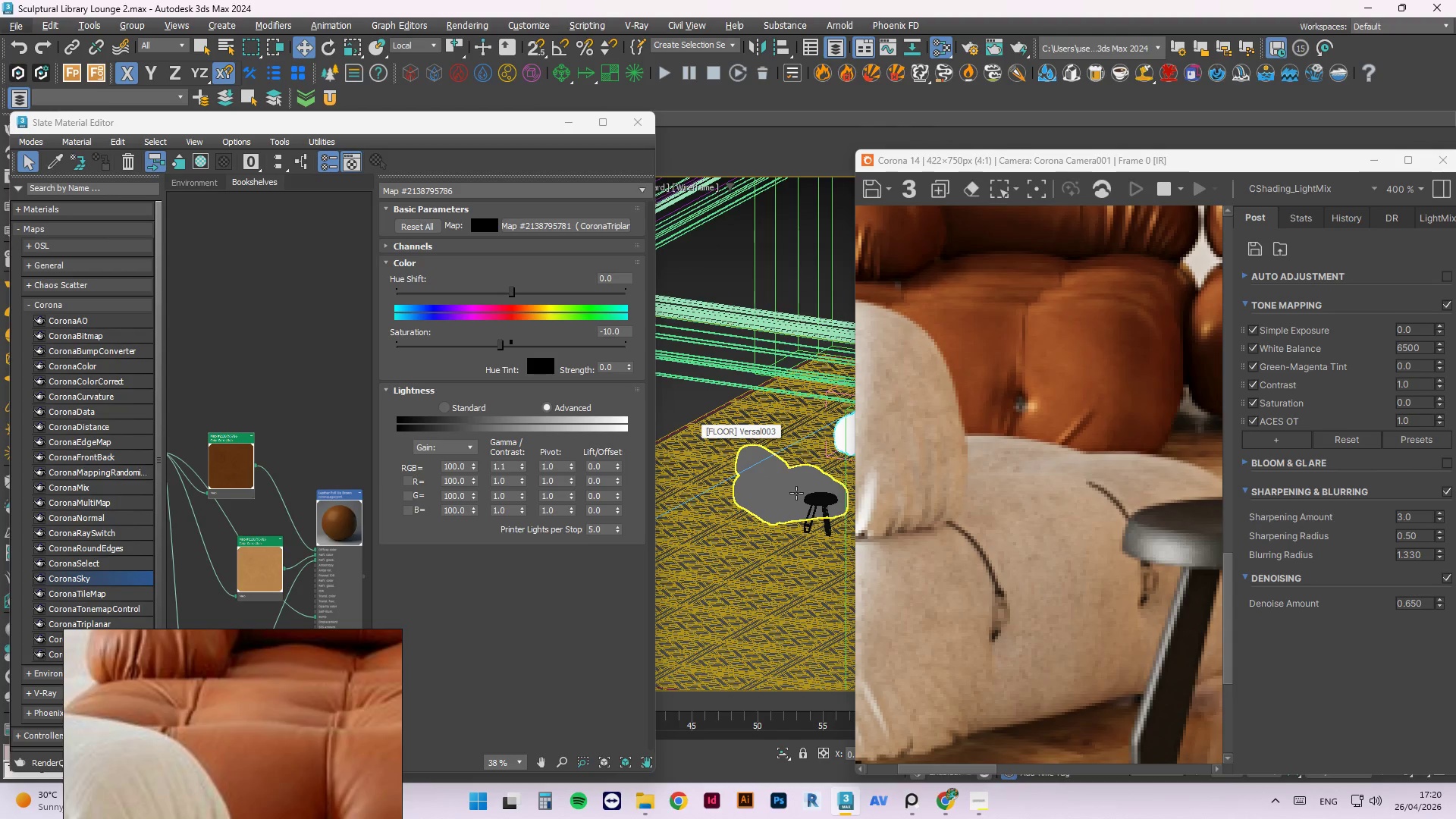 
left_click([714, 481])
 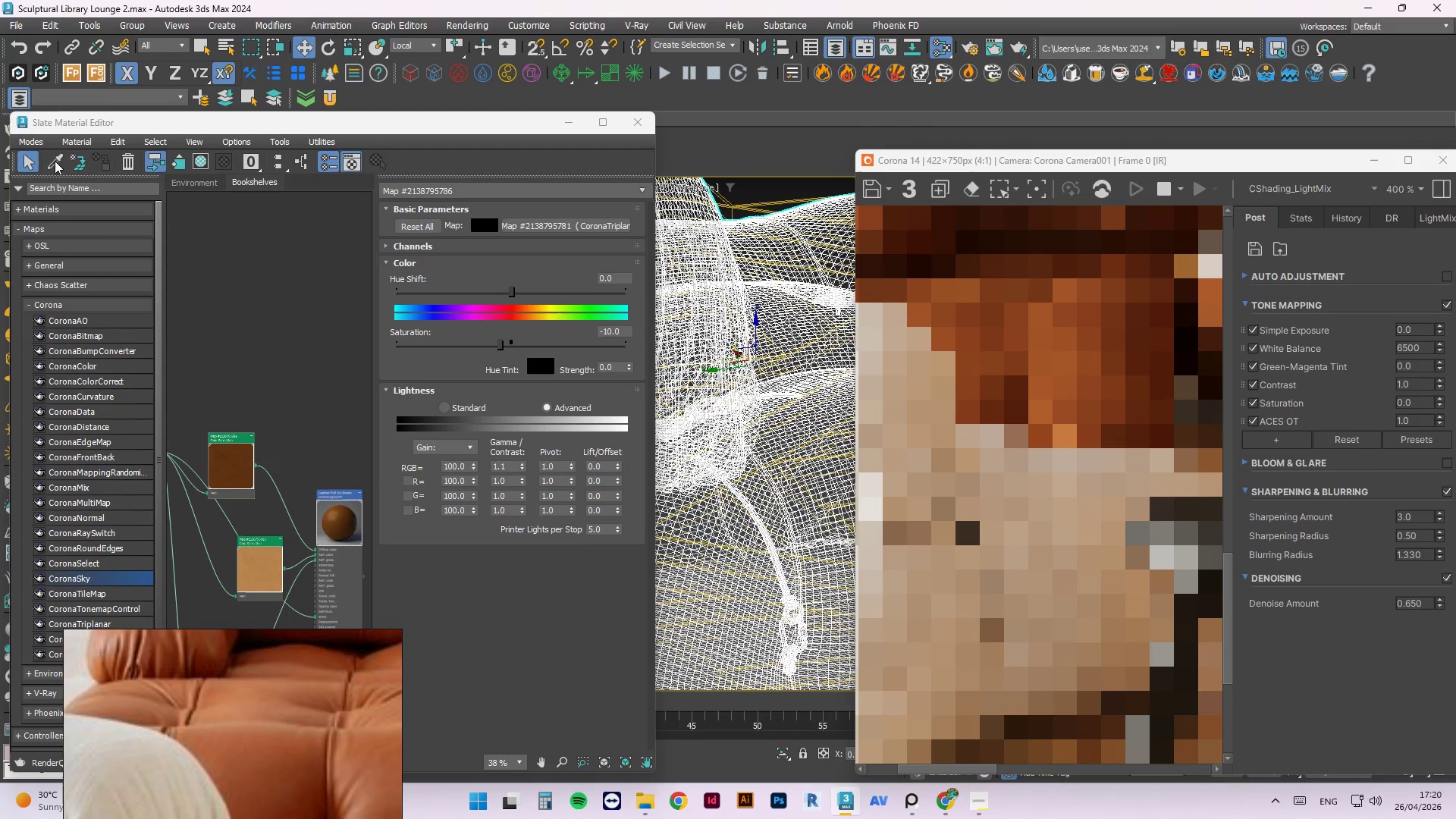 
scroll: coordinate [708, 482], scroll_direction: up, amount: 7.0
 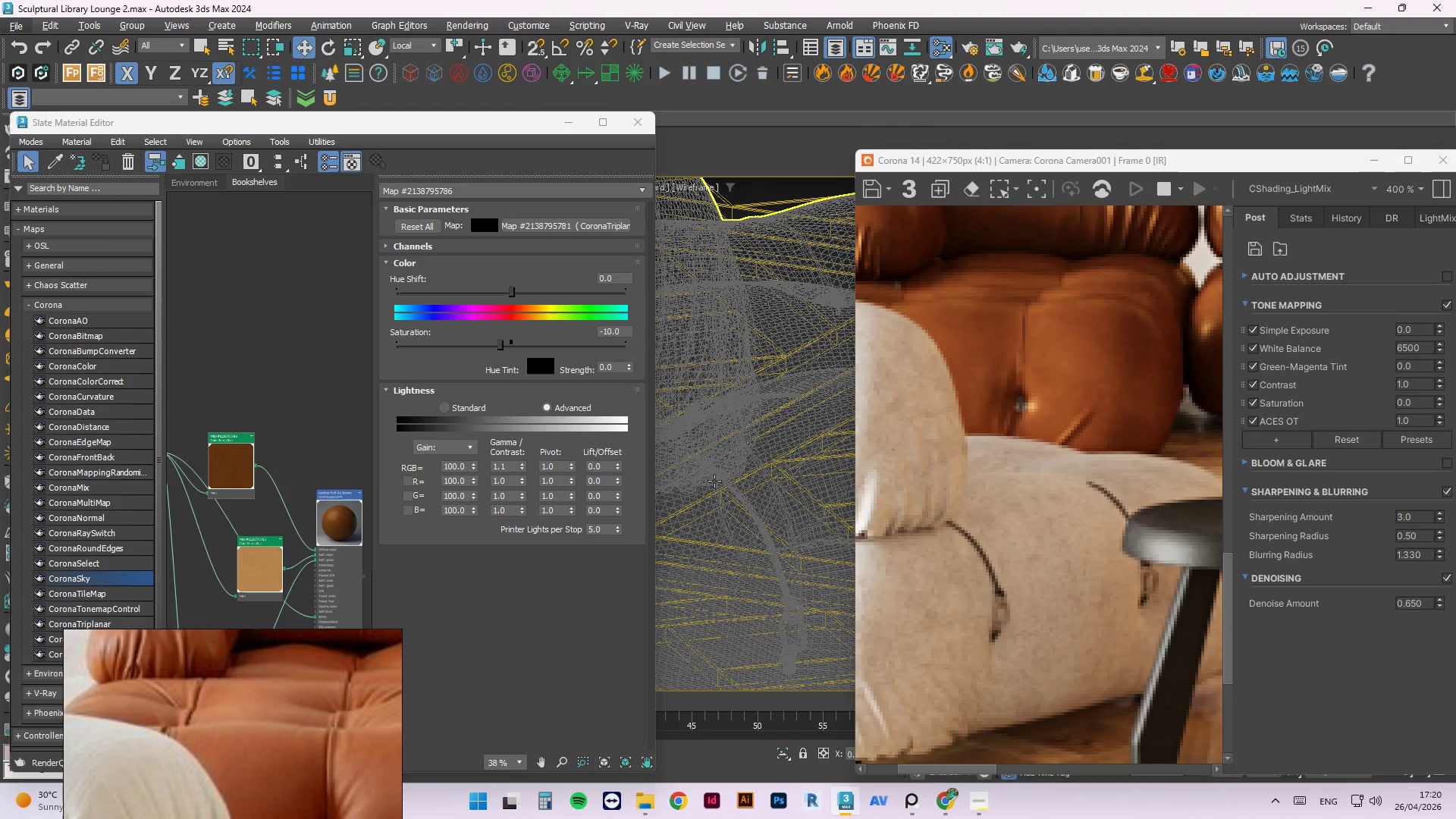 
left_click([55, 161])
 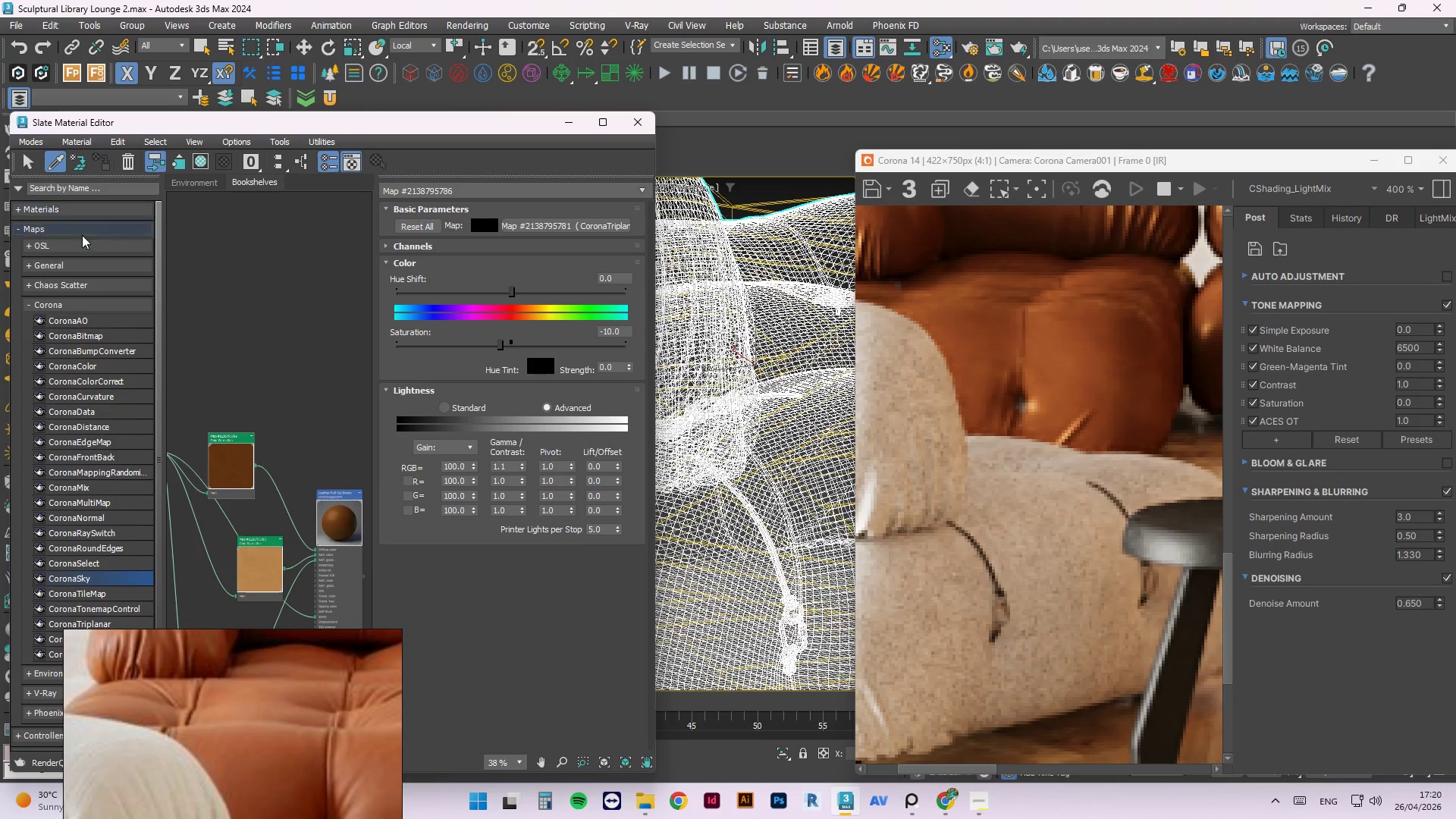 
wait(7.38)
 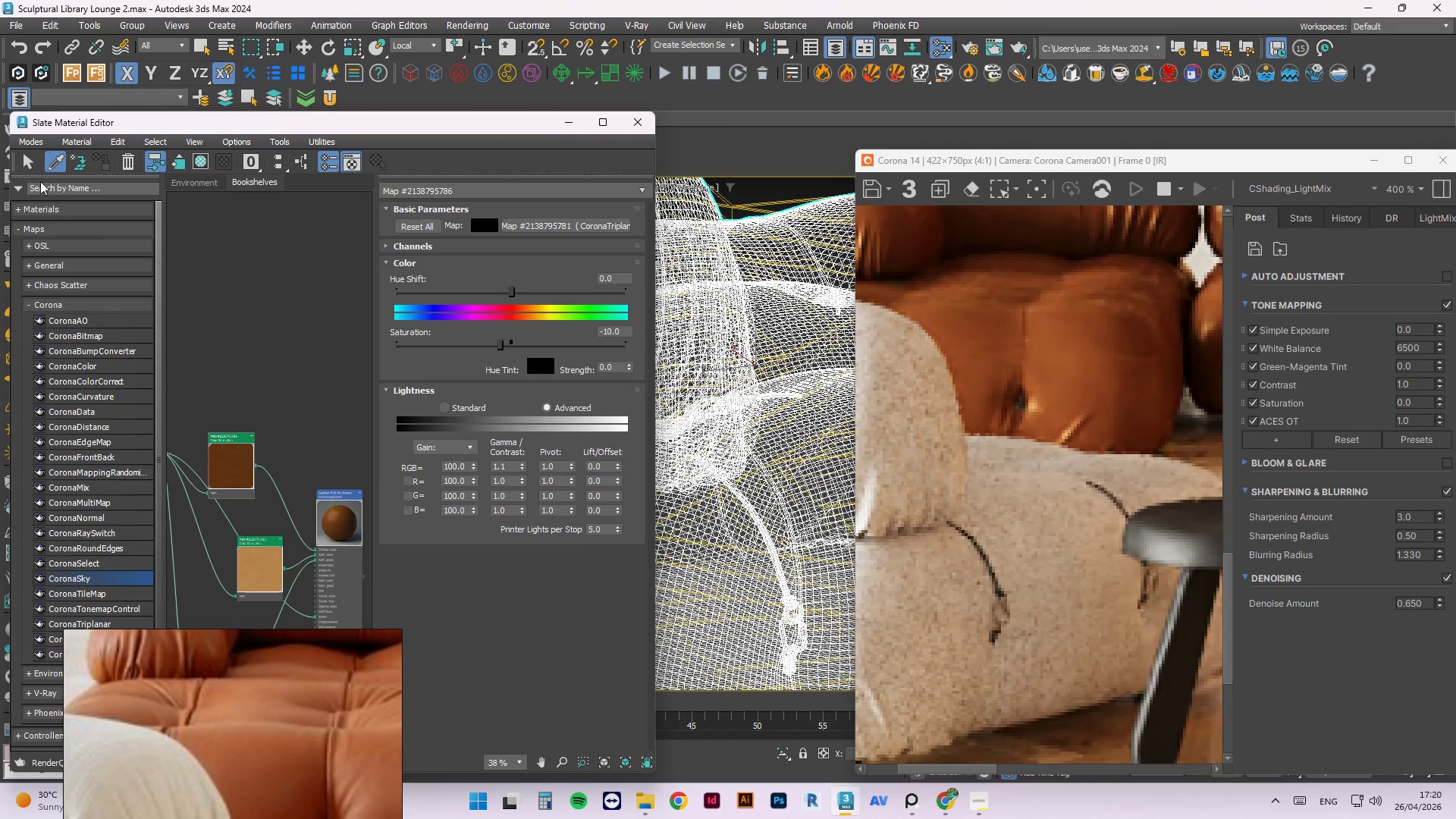 
scroll: coordinate [776, 566], scroll_direction: up, amount: 4.0
 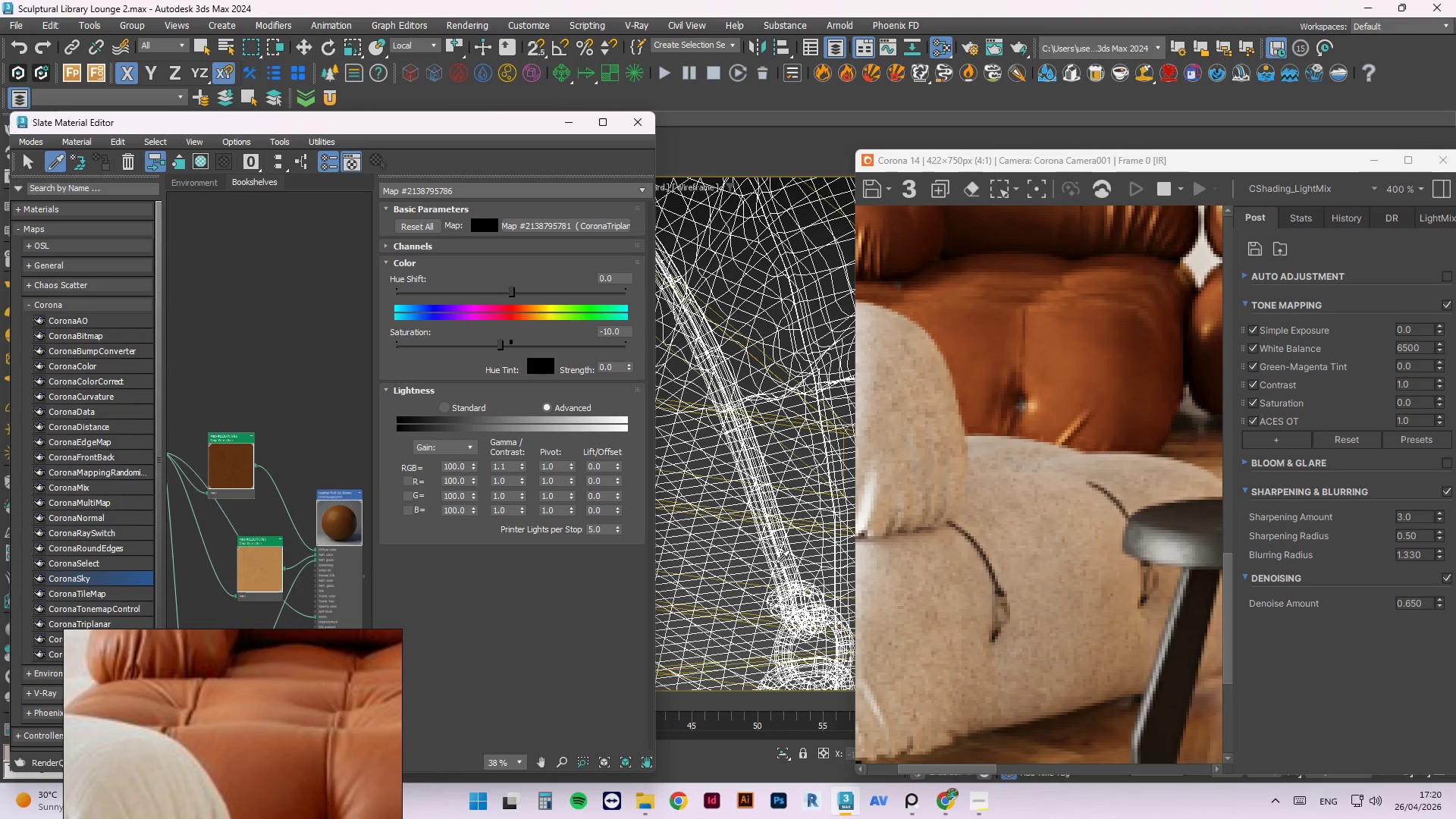 
left_click([777, 562])
 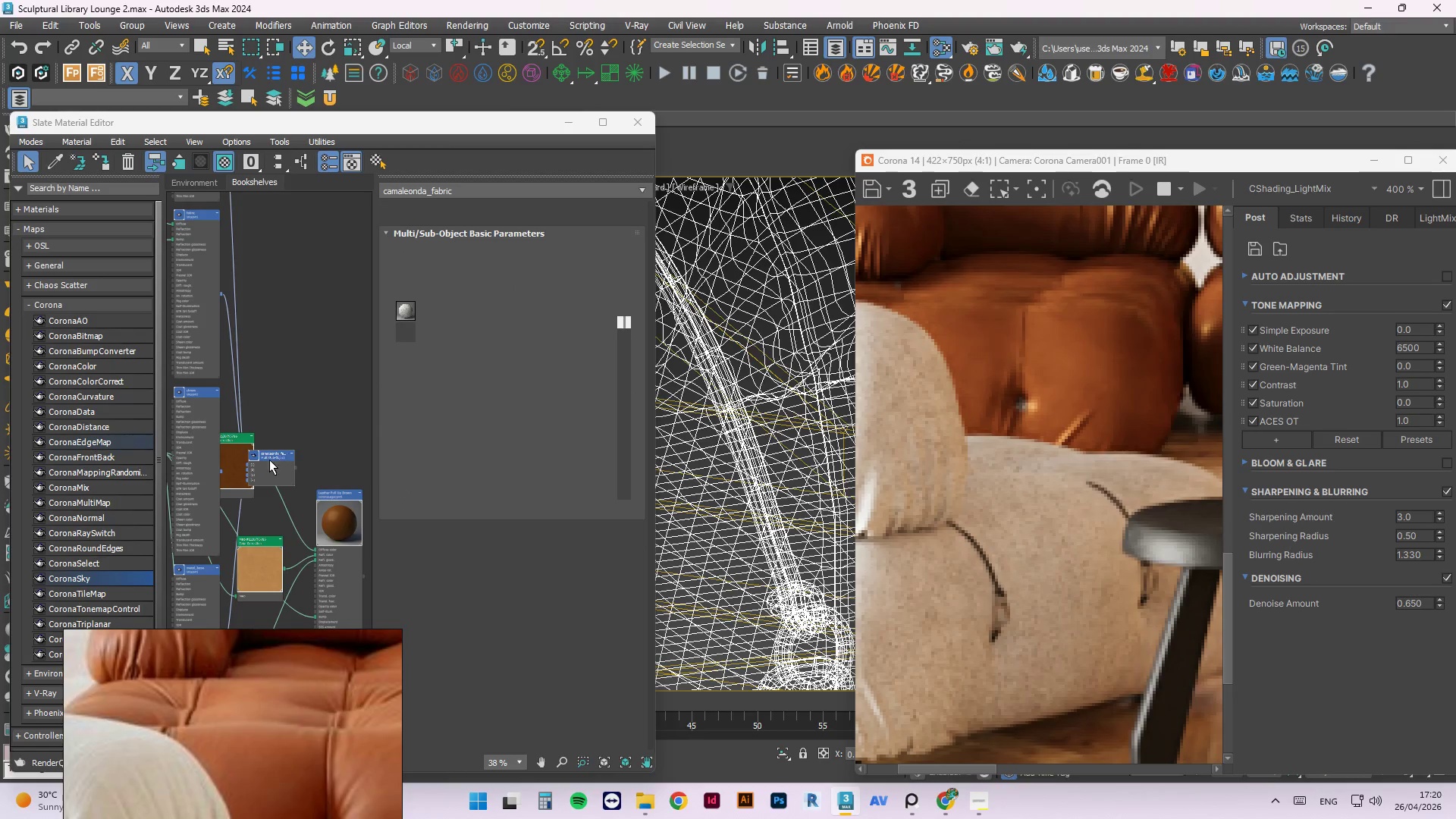 
left_click_drag(start_coordinate=[256, 453], to_coordinate=[281, 373])
 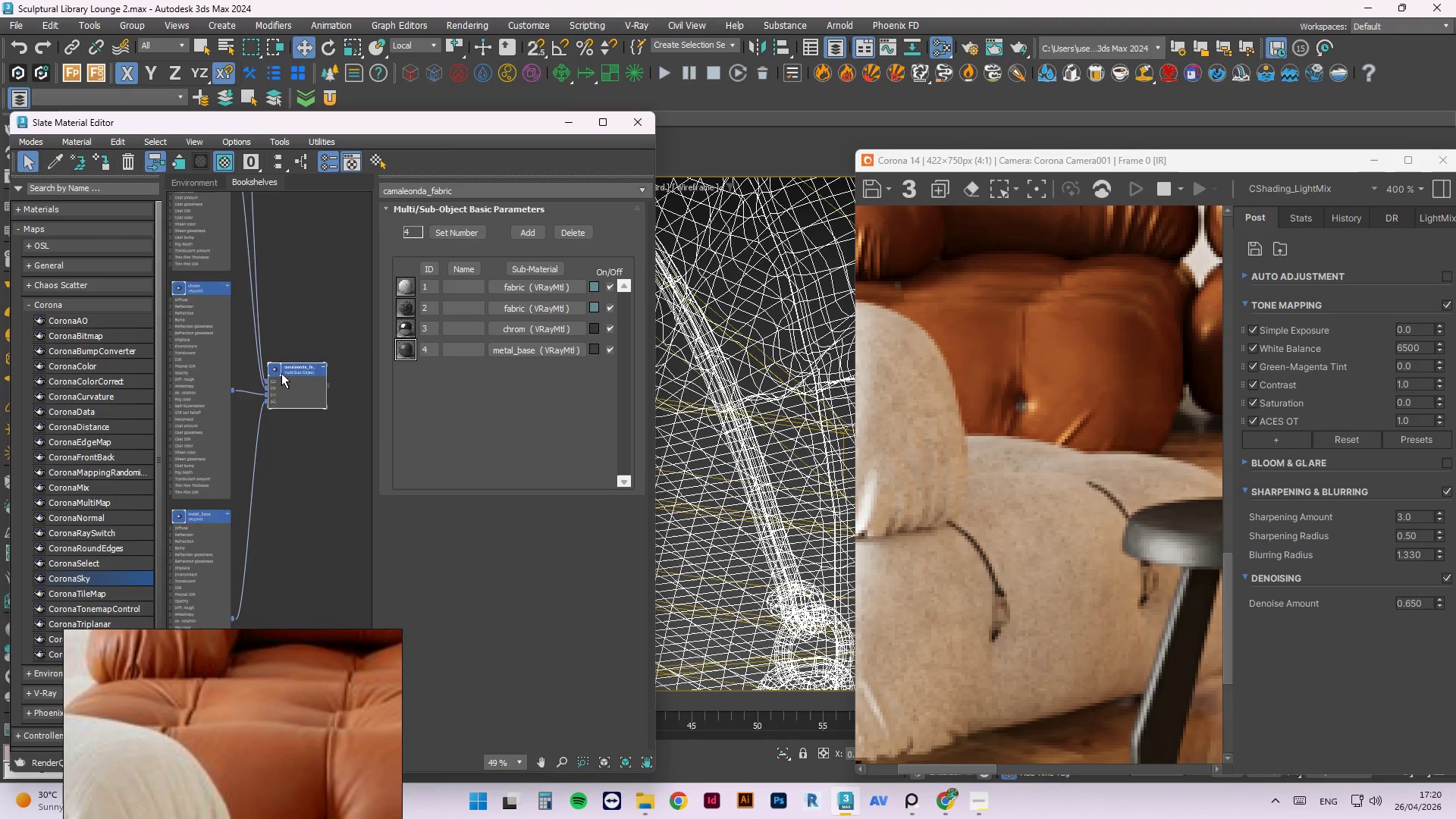 
scroll: coordinate [262, 434], scroll_direction: down, amount: 4.0
 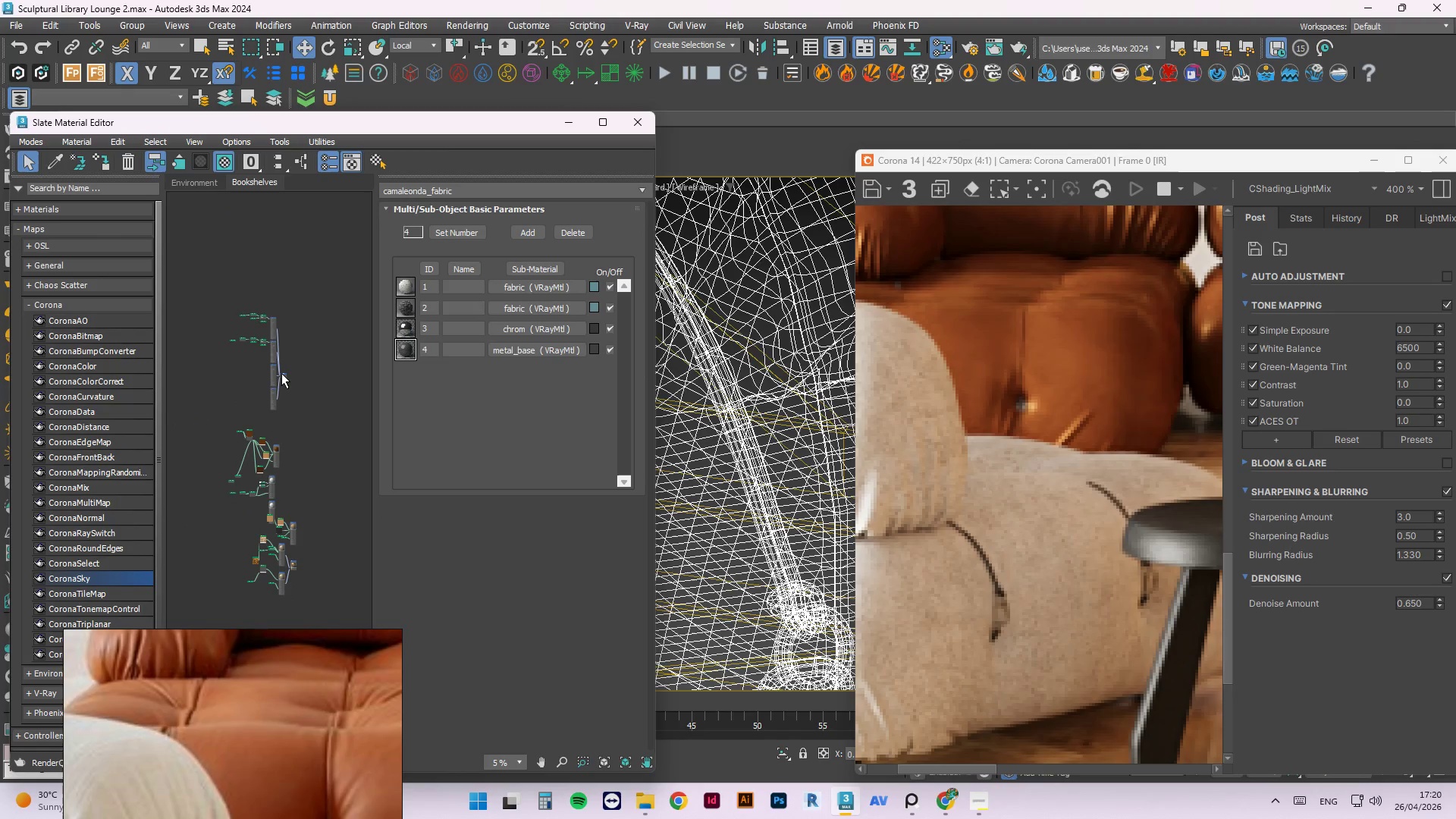 
double_click([273, 368])
 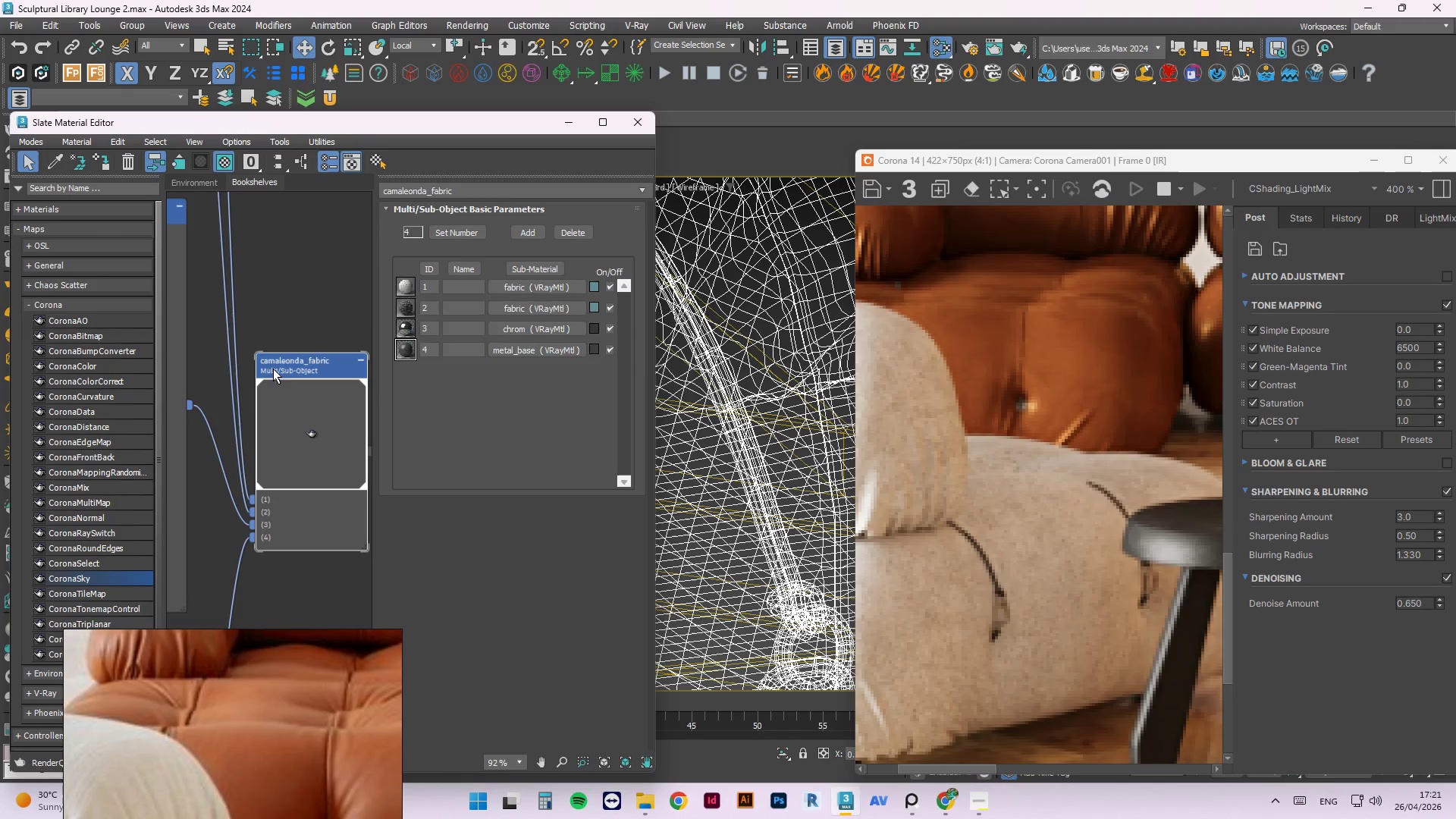 
scroll: coordinate [281, 373], scroll_direction: up, amount: 8.0
 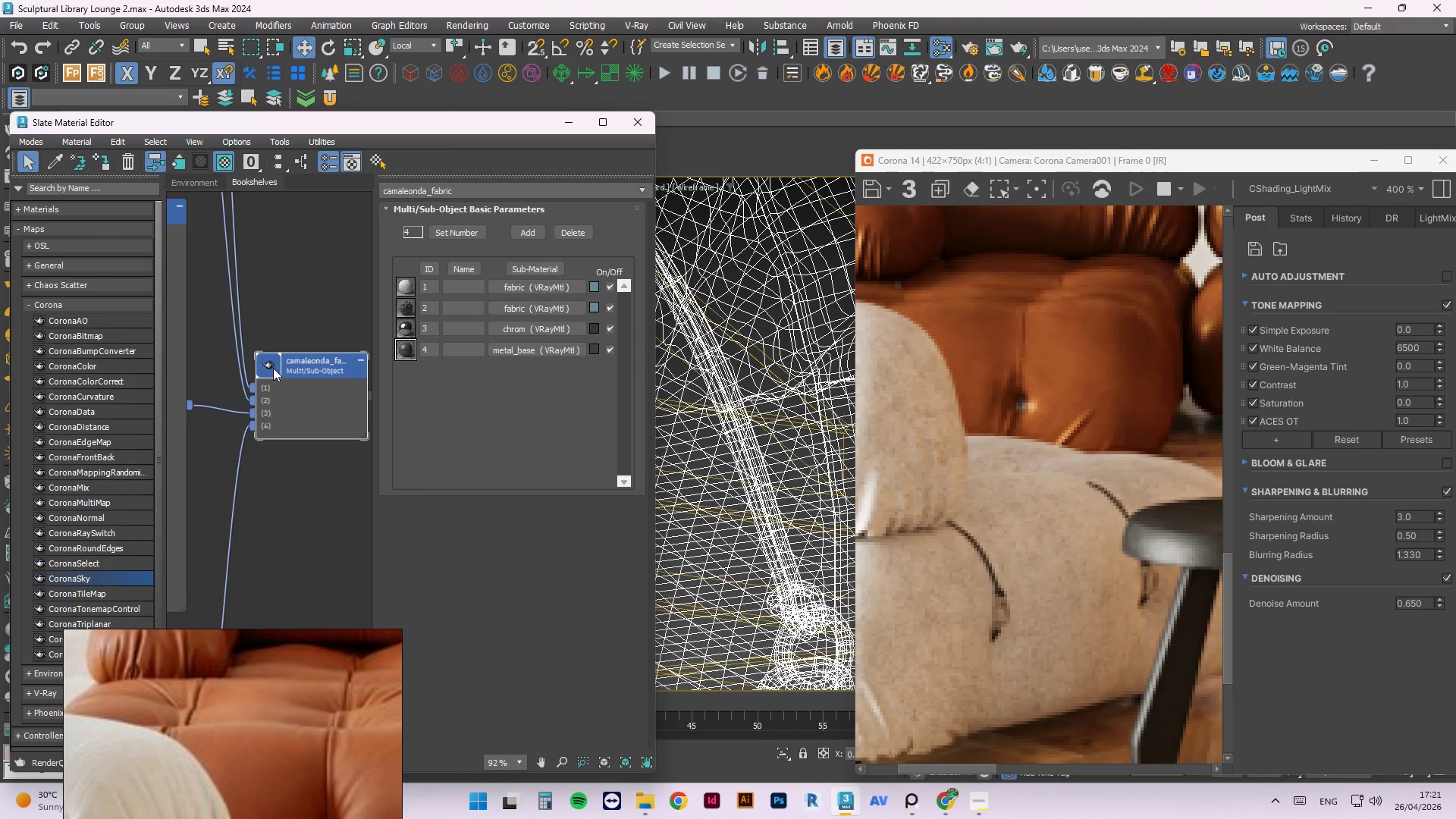 
right_click([294, 400])
 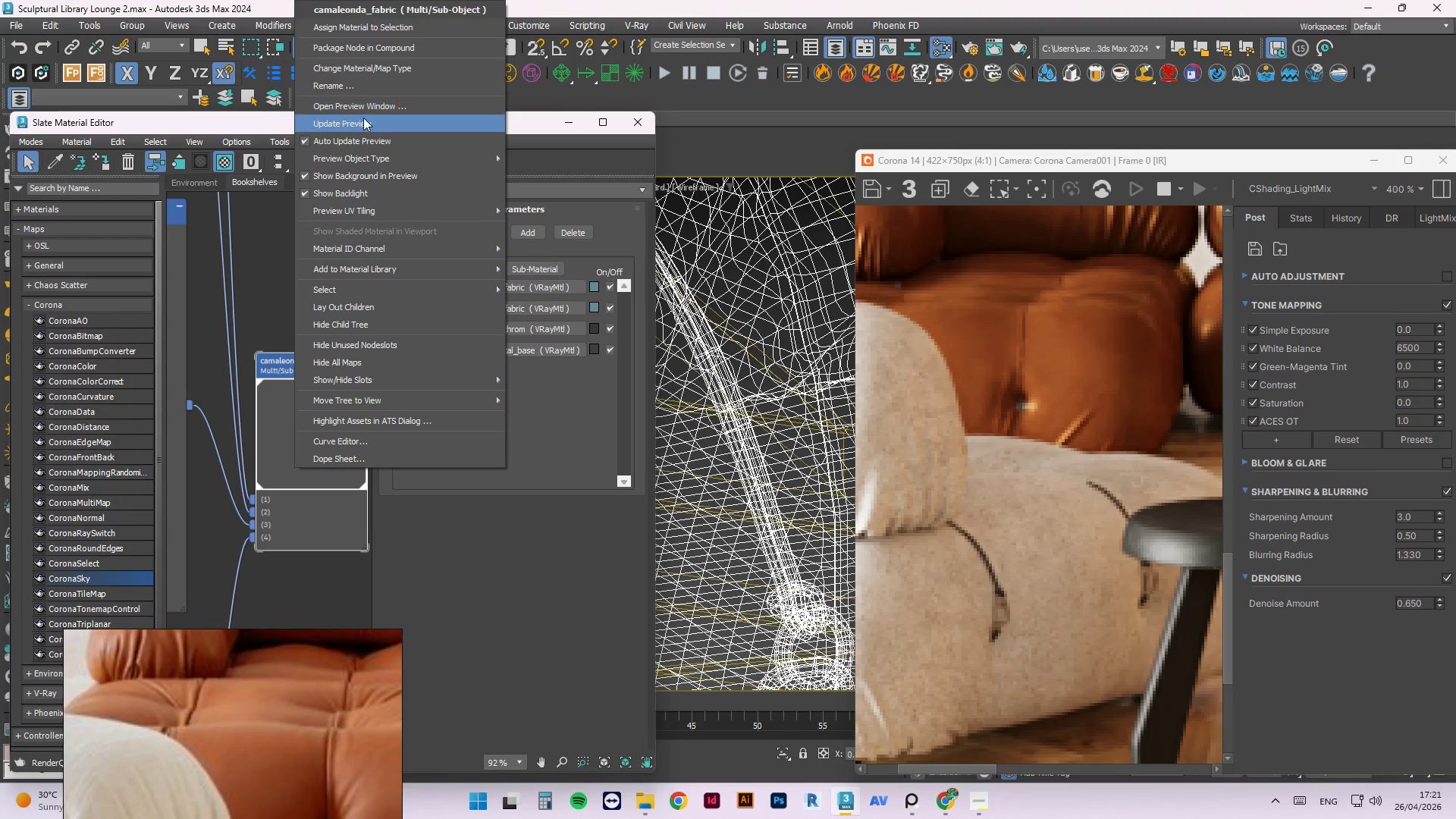 
left_click([361, 126])
 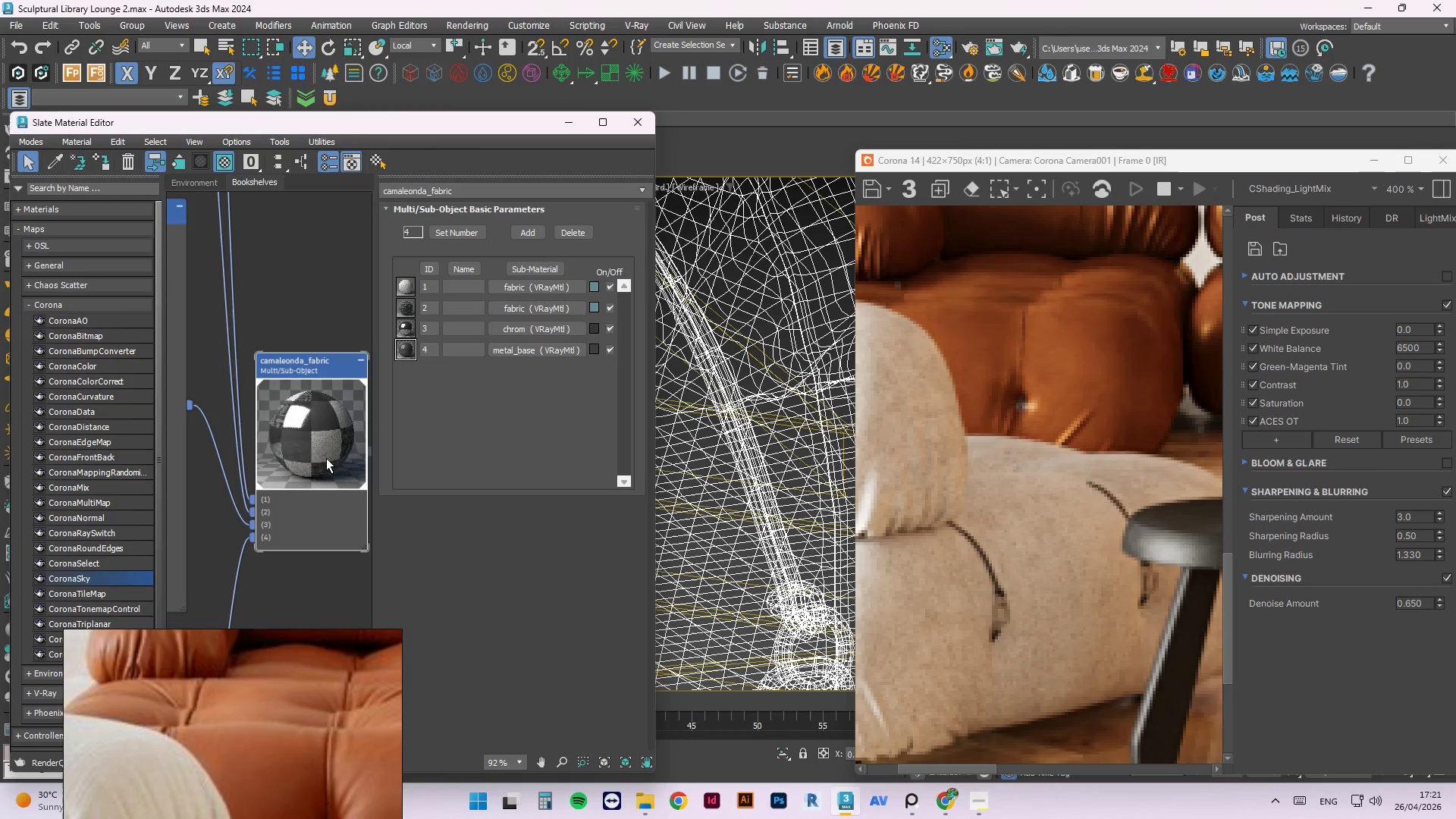 
scroll: coordinate [338, 451], scroll_direction: down, amount: 7.0
 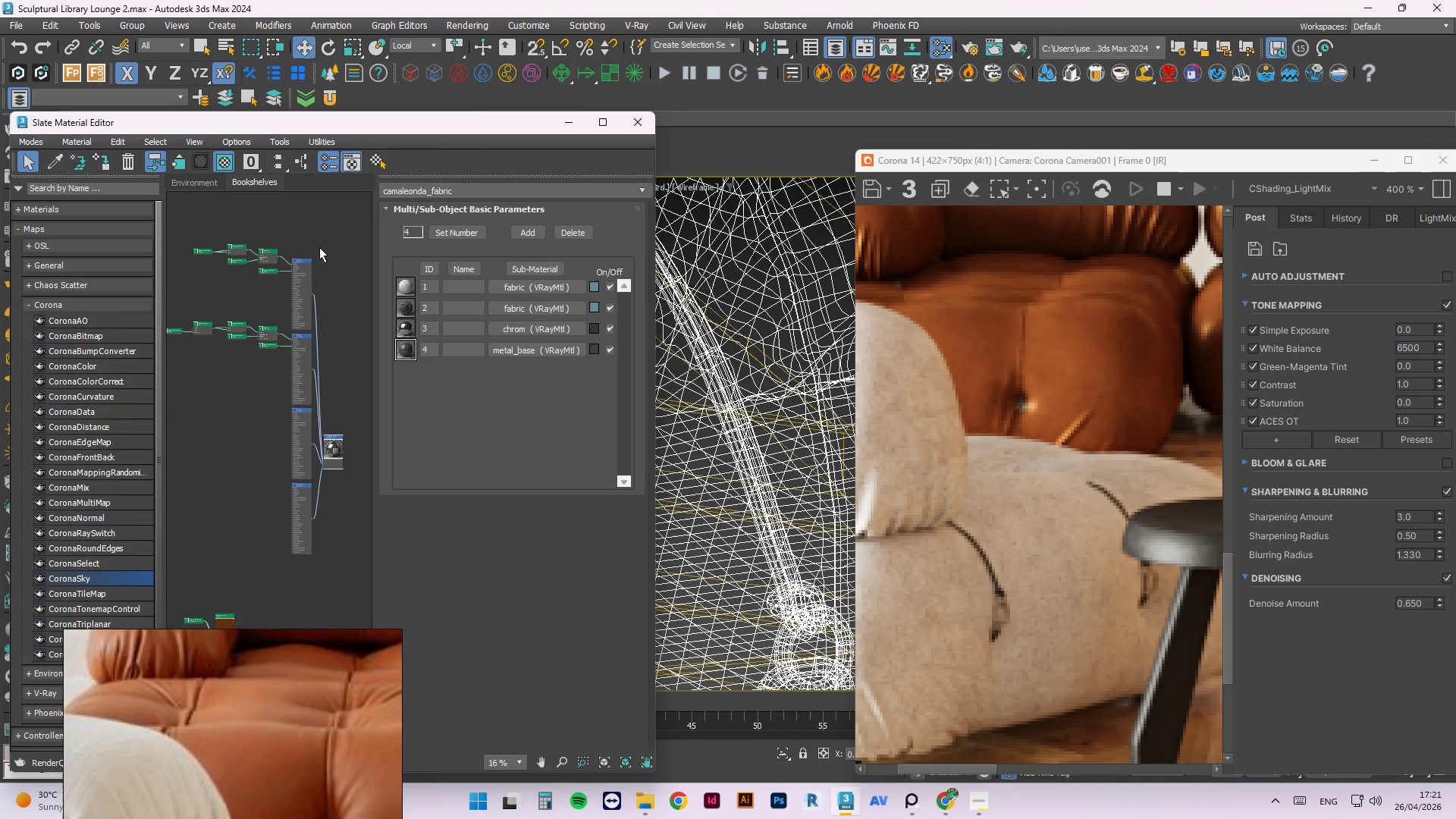 
scroll: coordinate [256, 242], scroll_direction: up, amount: 3.0
 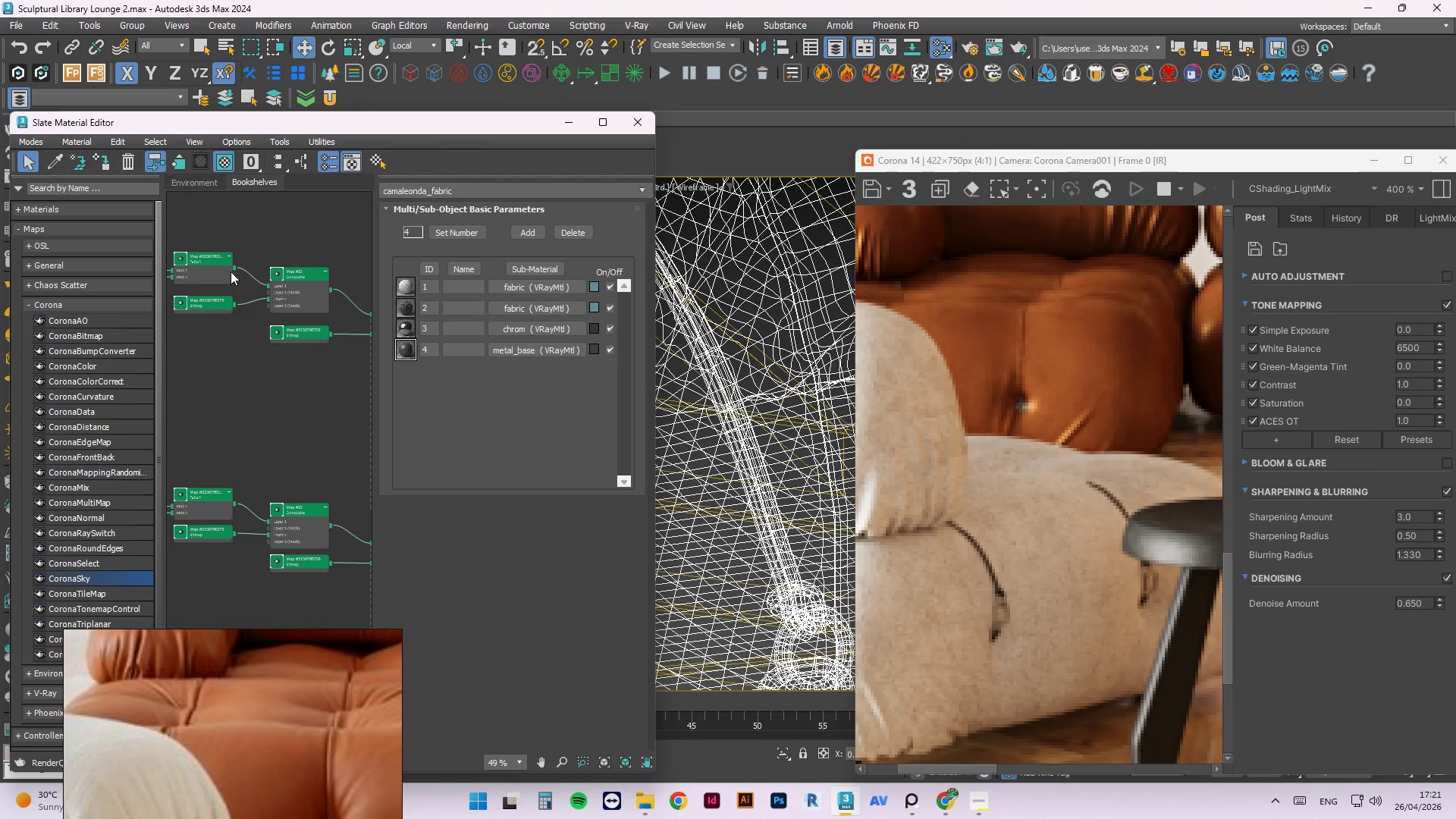 
right_click([300, 296])
 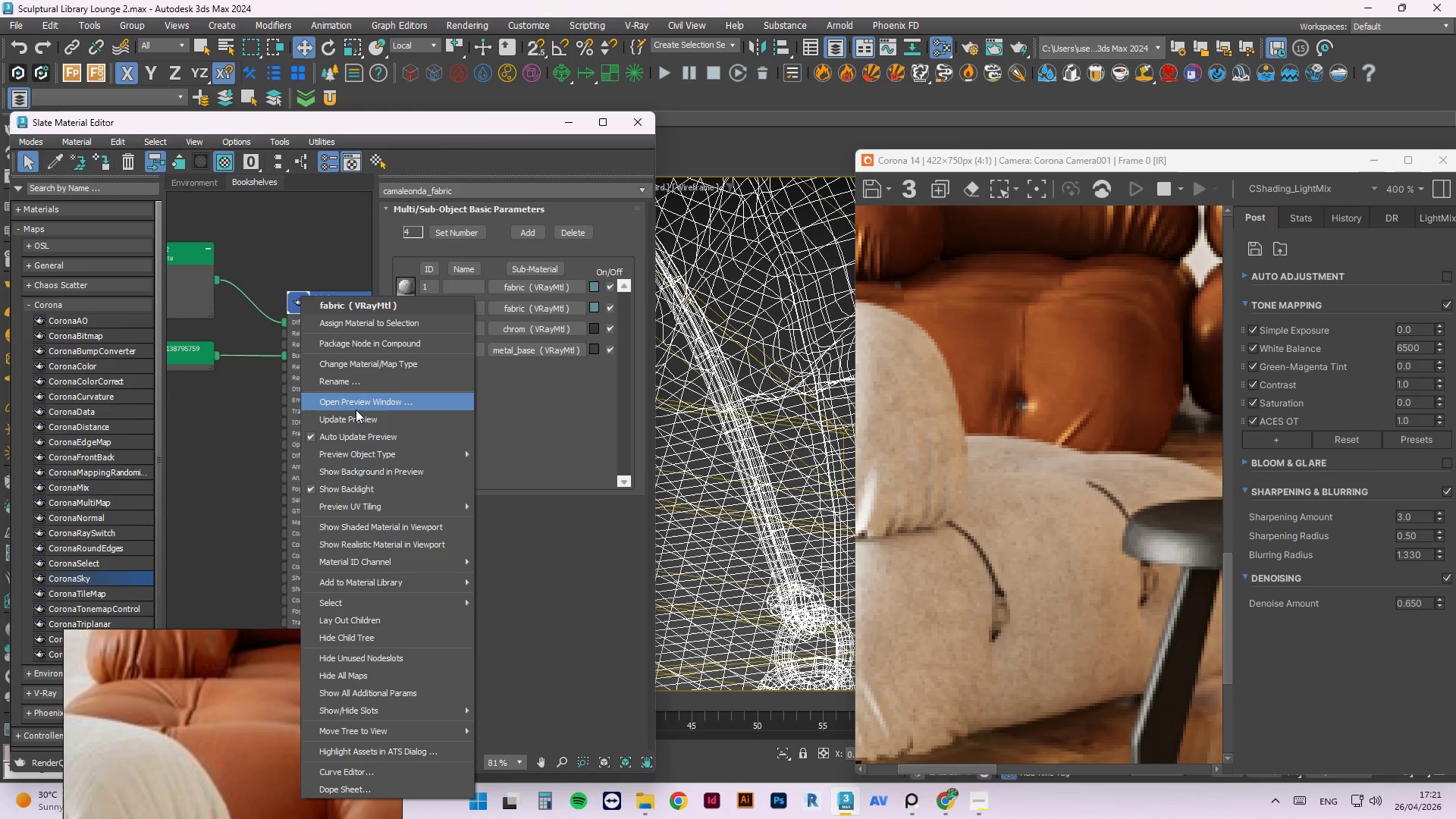 
scroll: coordinate [318, 296], scroll_direction: up, amount: 3.0
 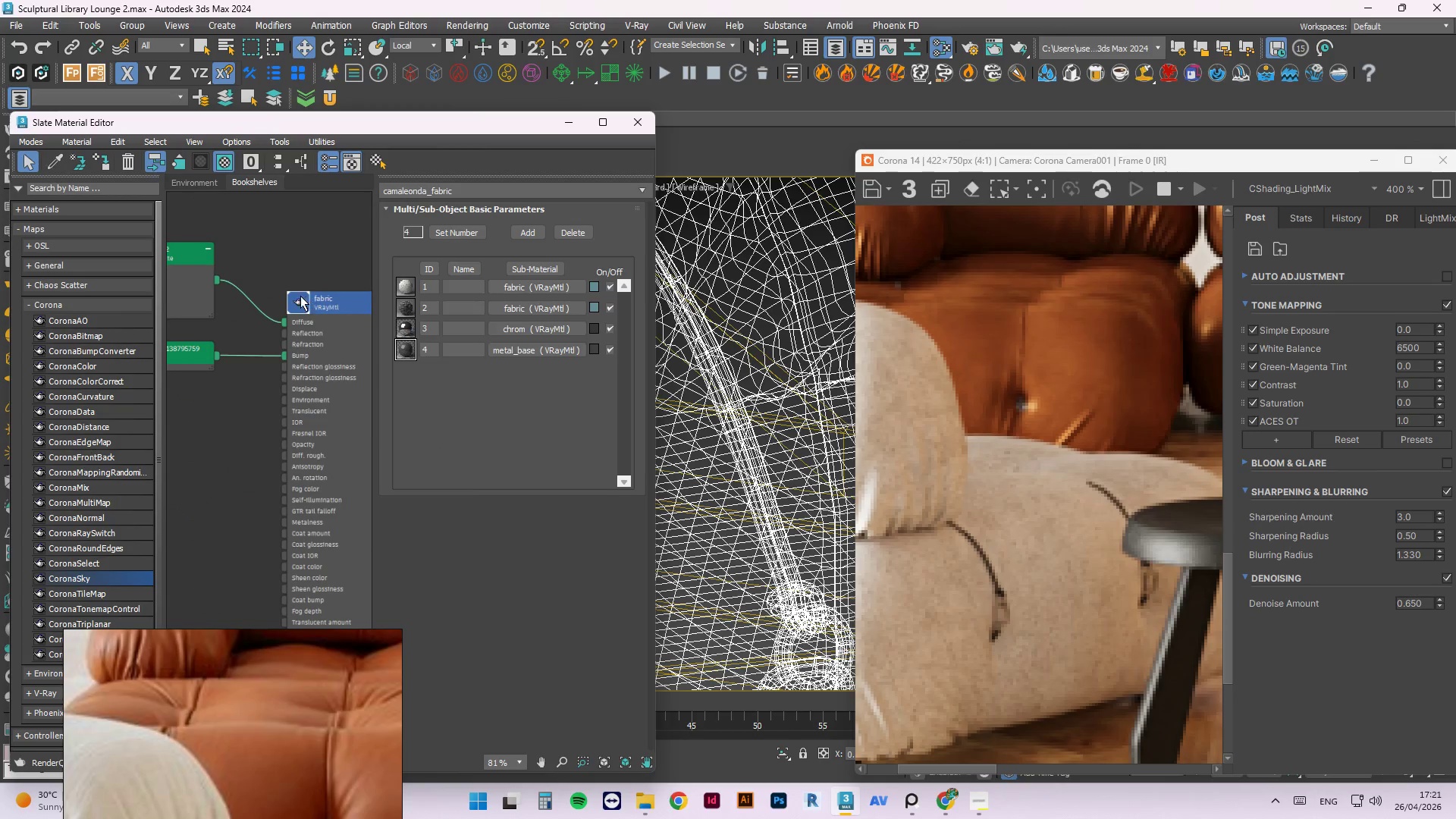 
left_click([356, 417])
 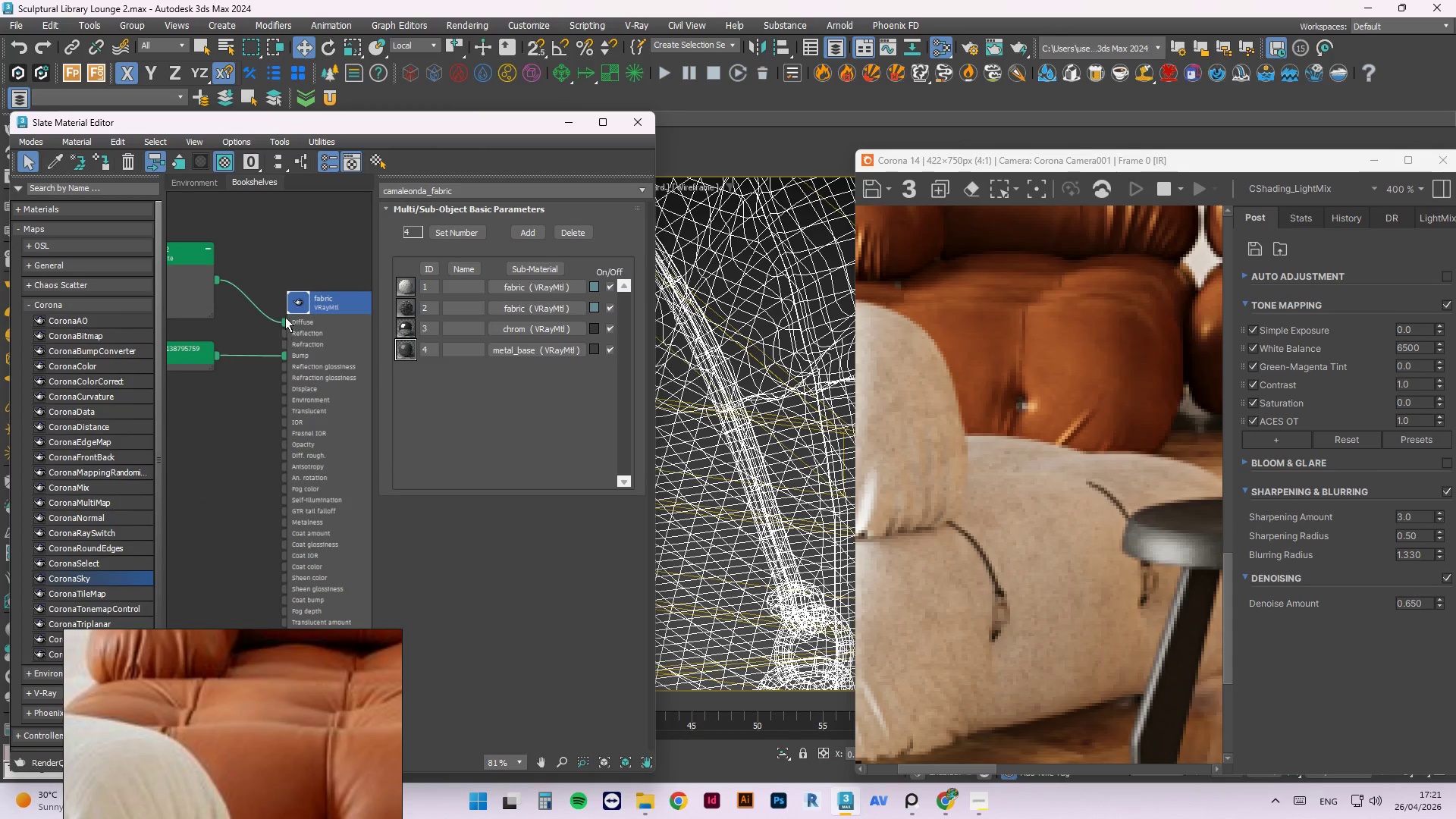 
scroll: coordinate [293, 312], scroll_direction: up, amount: 4.0
 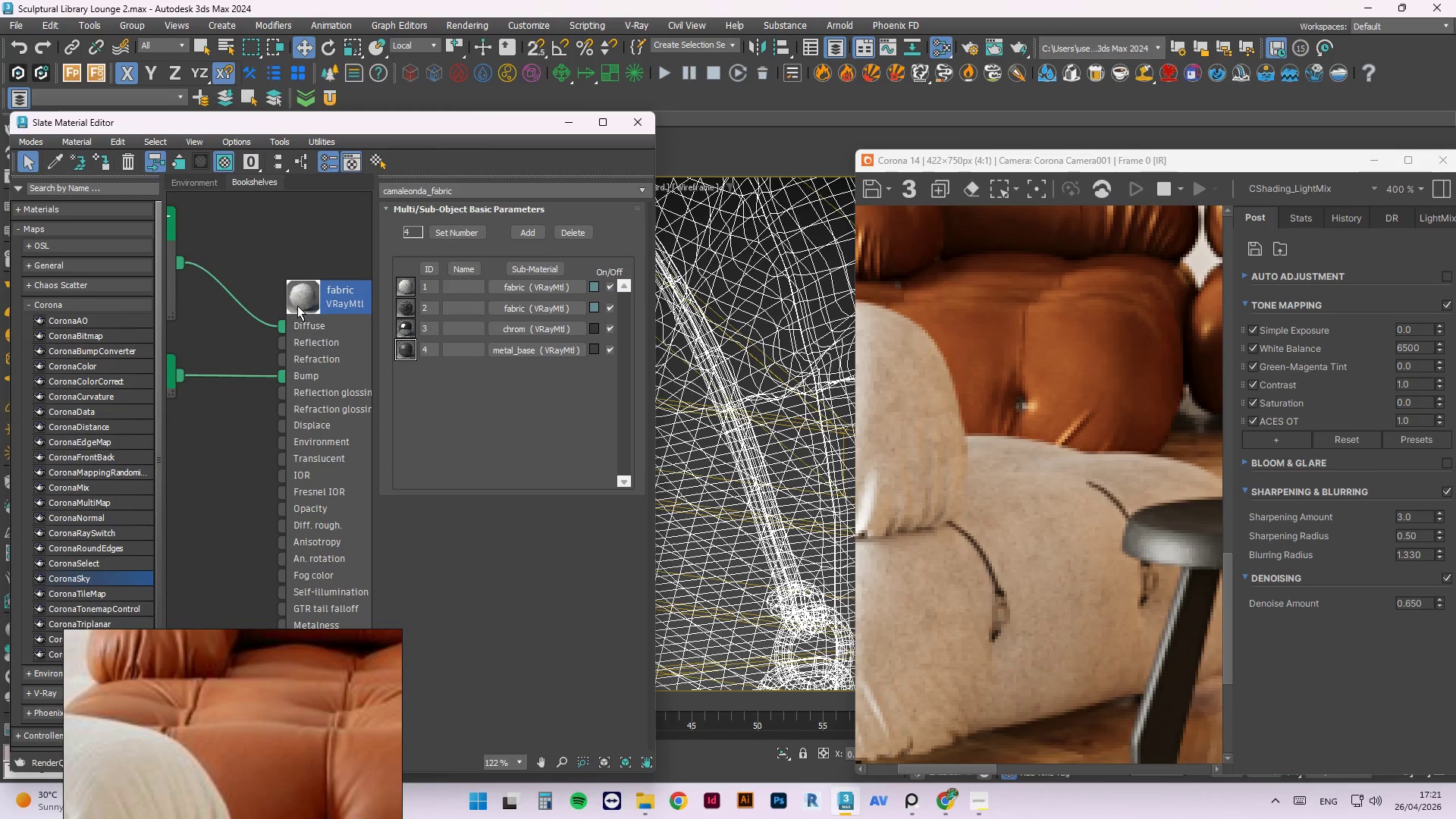 
scroll: coordinate [277, 369], scroll_direction: down, amount: 11.0
 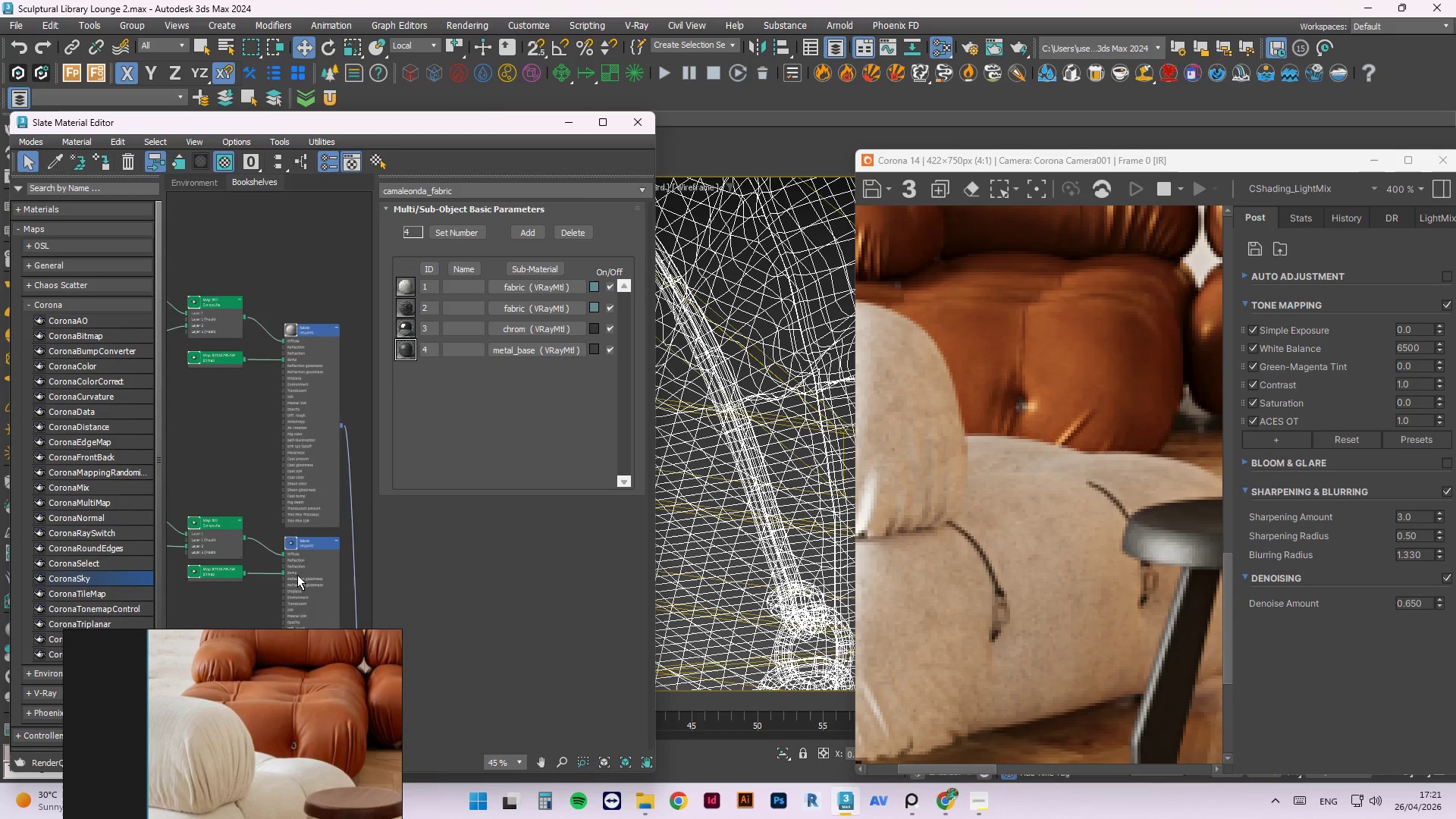 
scroll: coordinate [297, 575], scroll_direction: up, amount: 3.0
 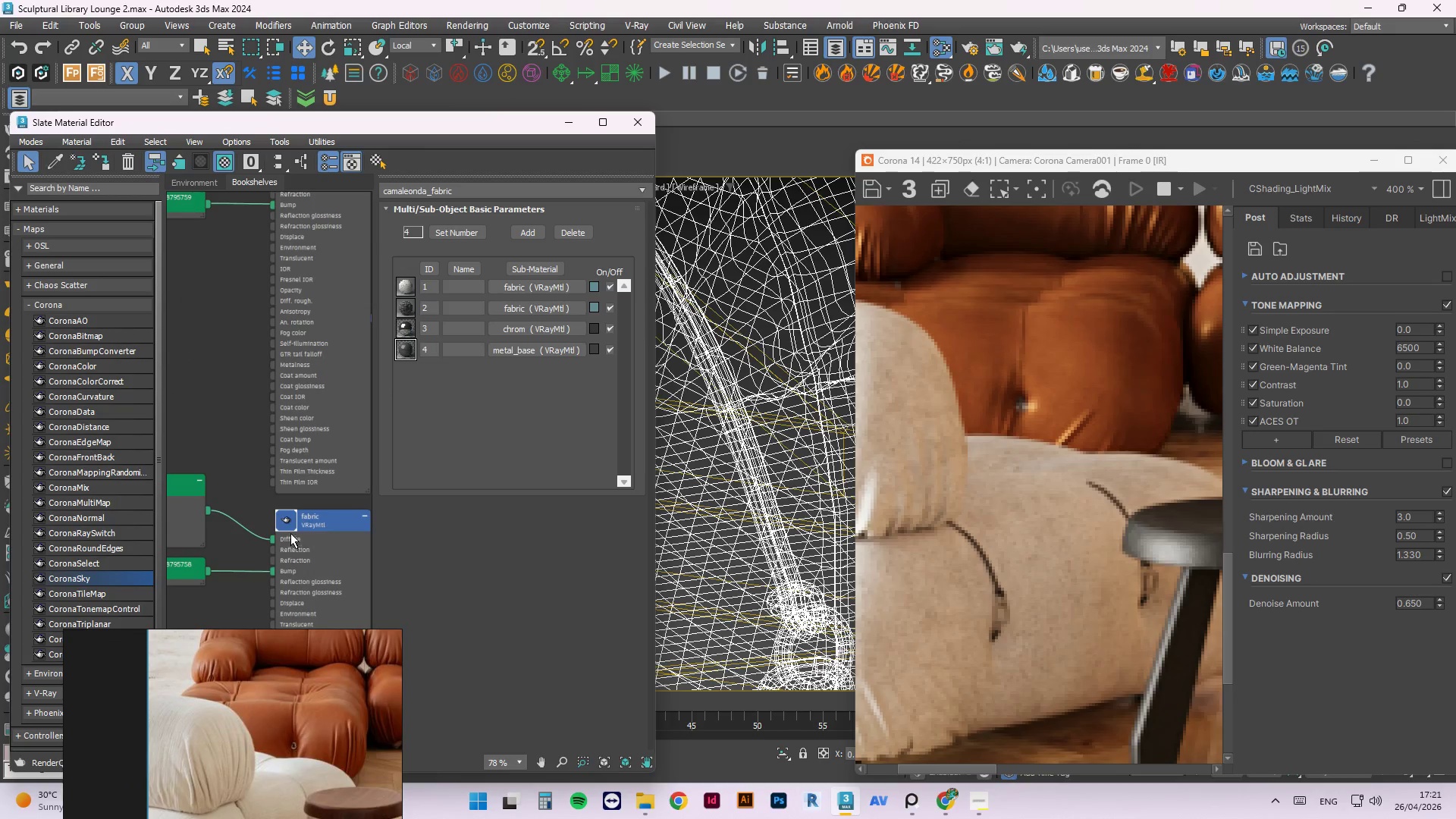 
right_click([288, 520])
 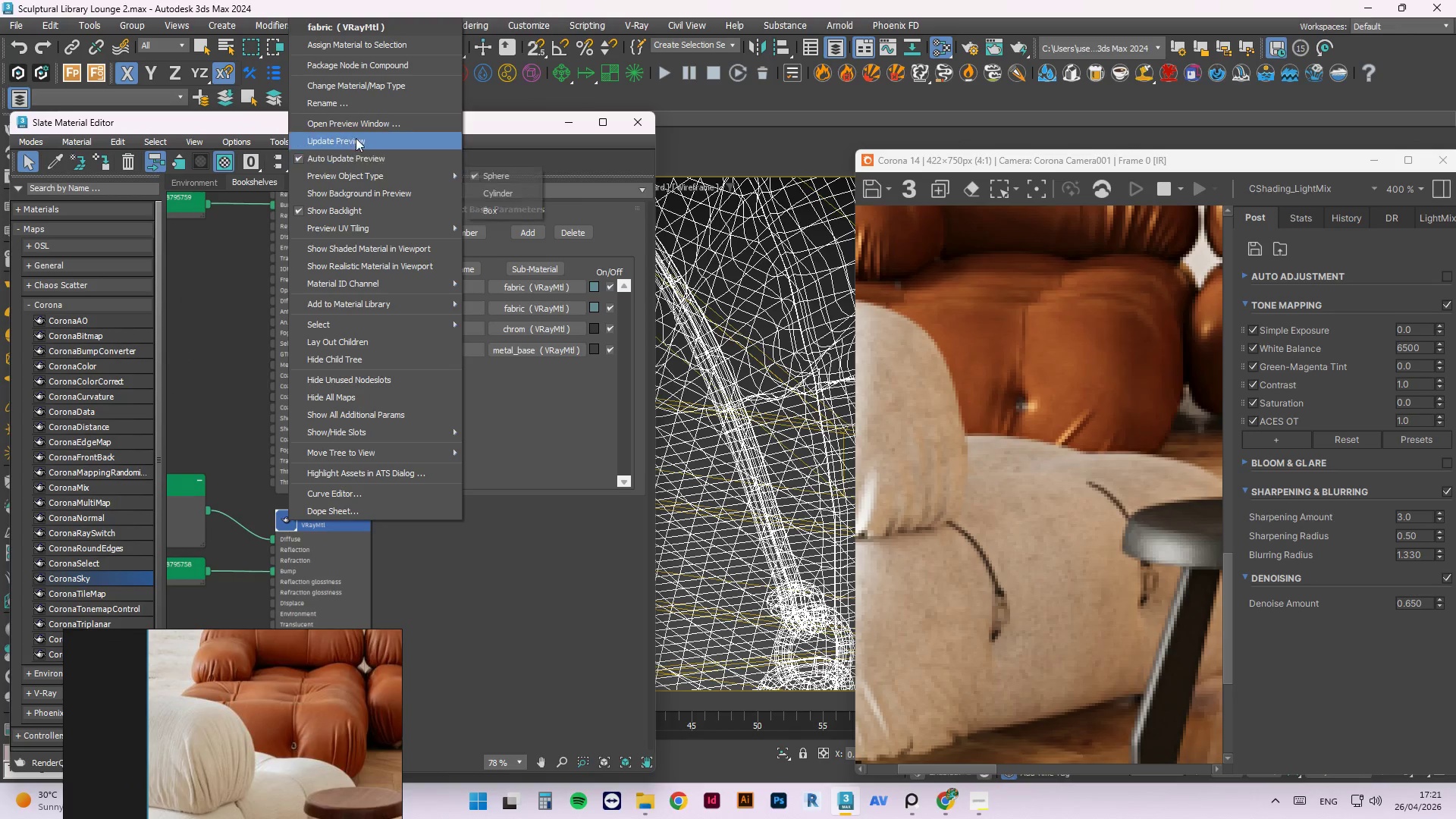 
left_click([353, 138])
 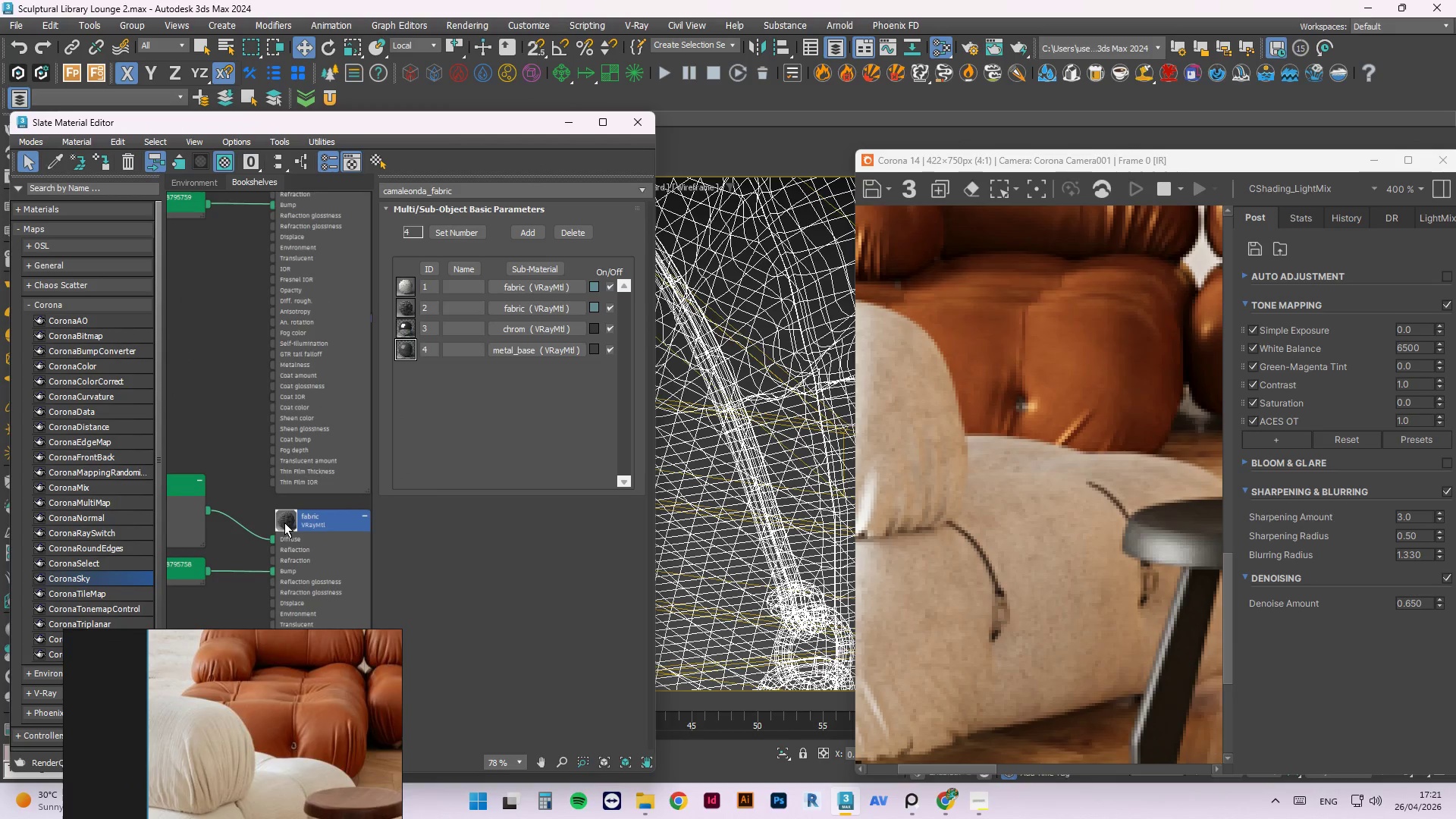 
scroll: coordinate [293, 486], scroll_direction: up, amount: 9.0
 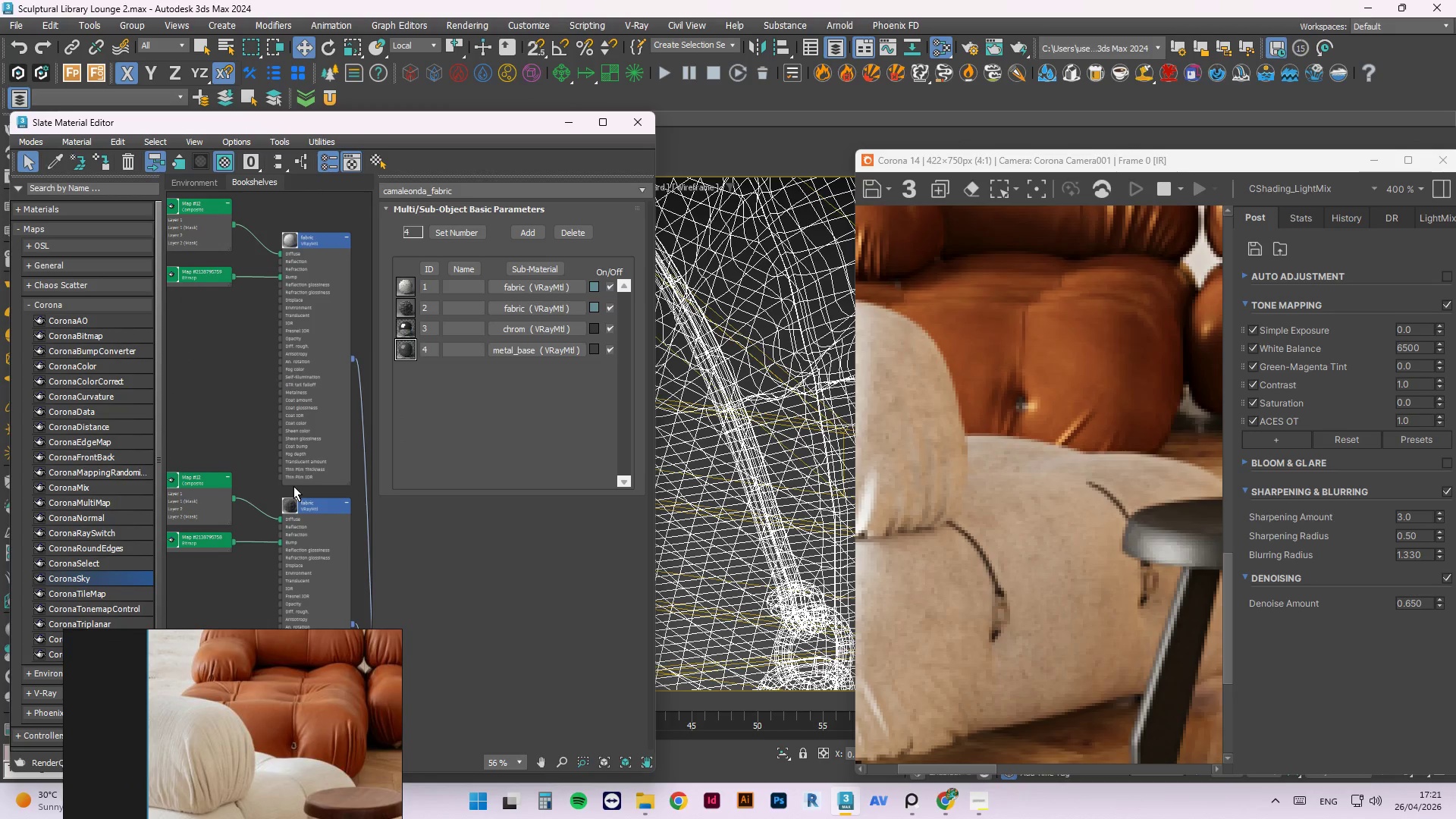 
scroll: coordinate [295, 449], scroll_direction: down, amount: 3.0
 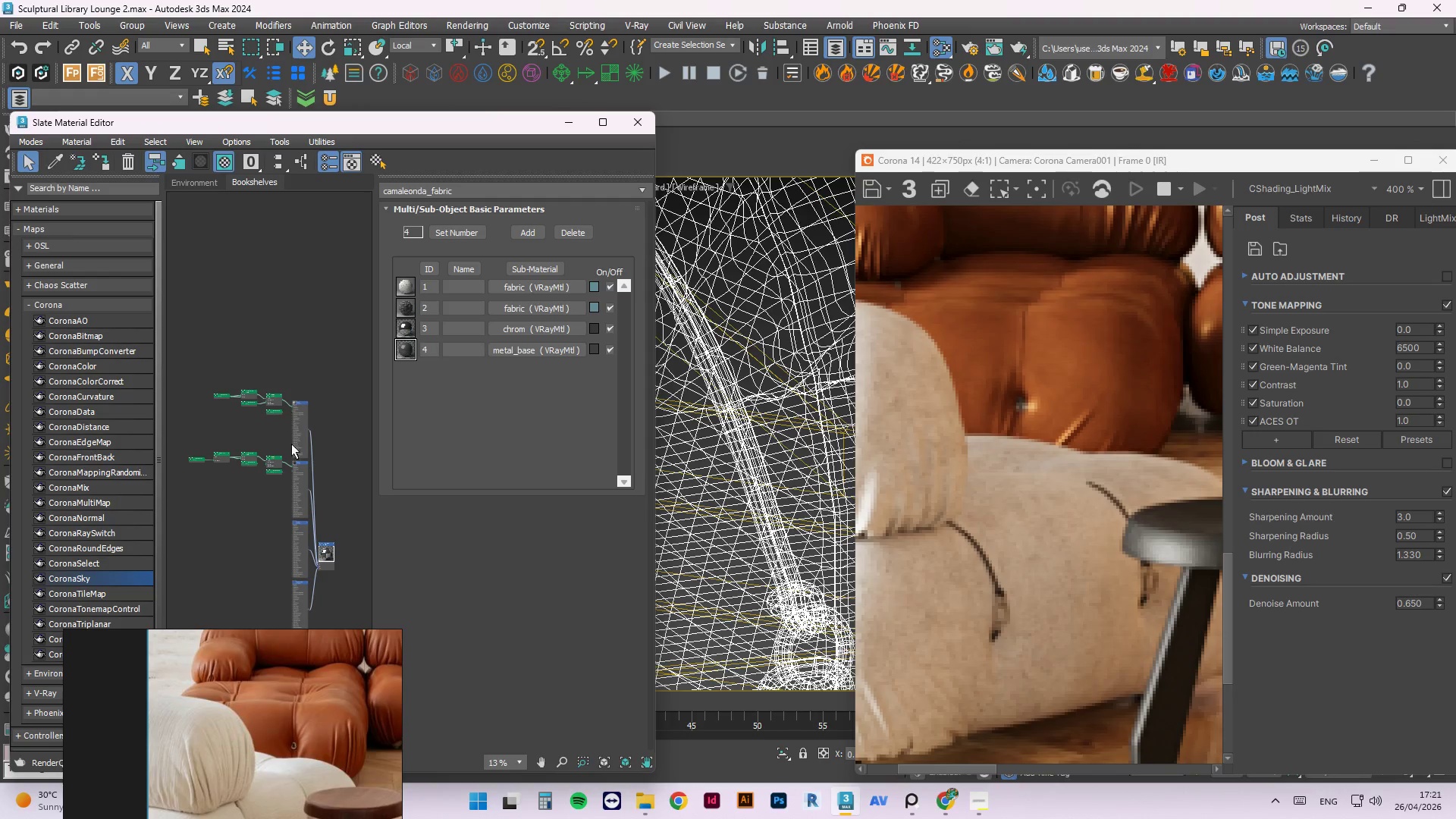 
scroll: coordinate [287, 513], scroll_direction: up, amount: 4.0
 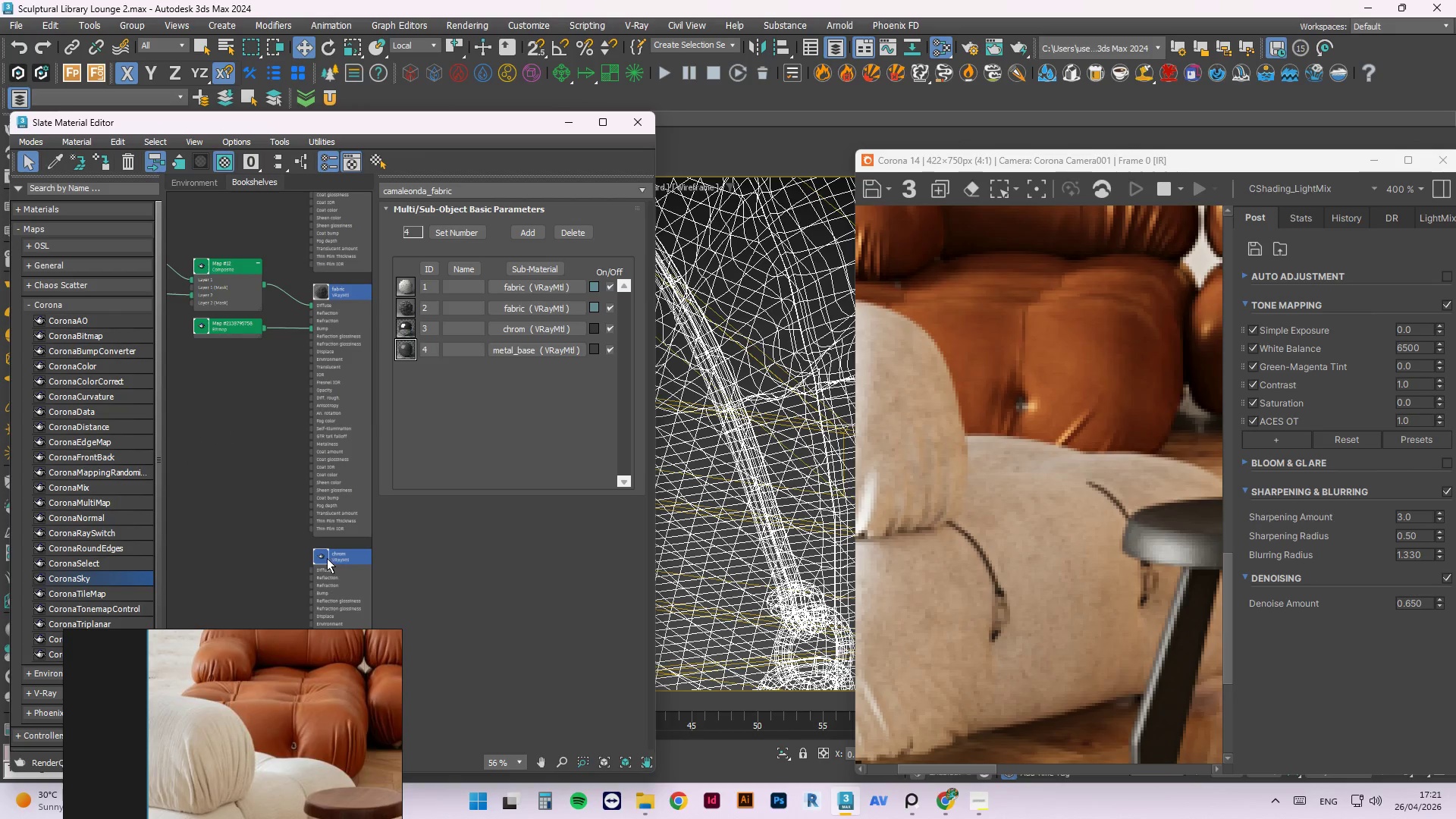 
double_click([322, 558])
 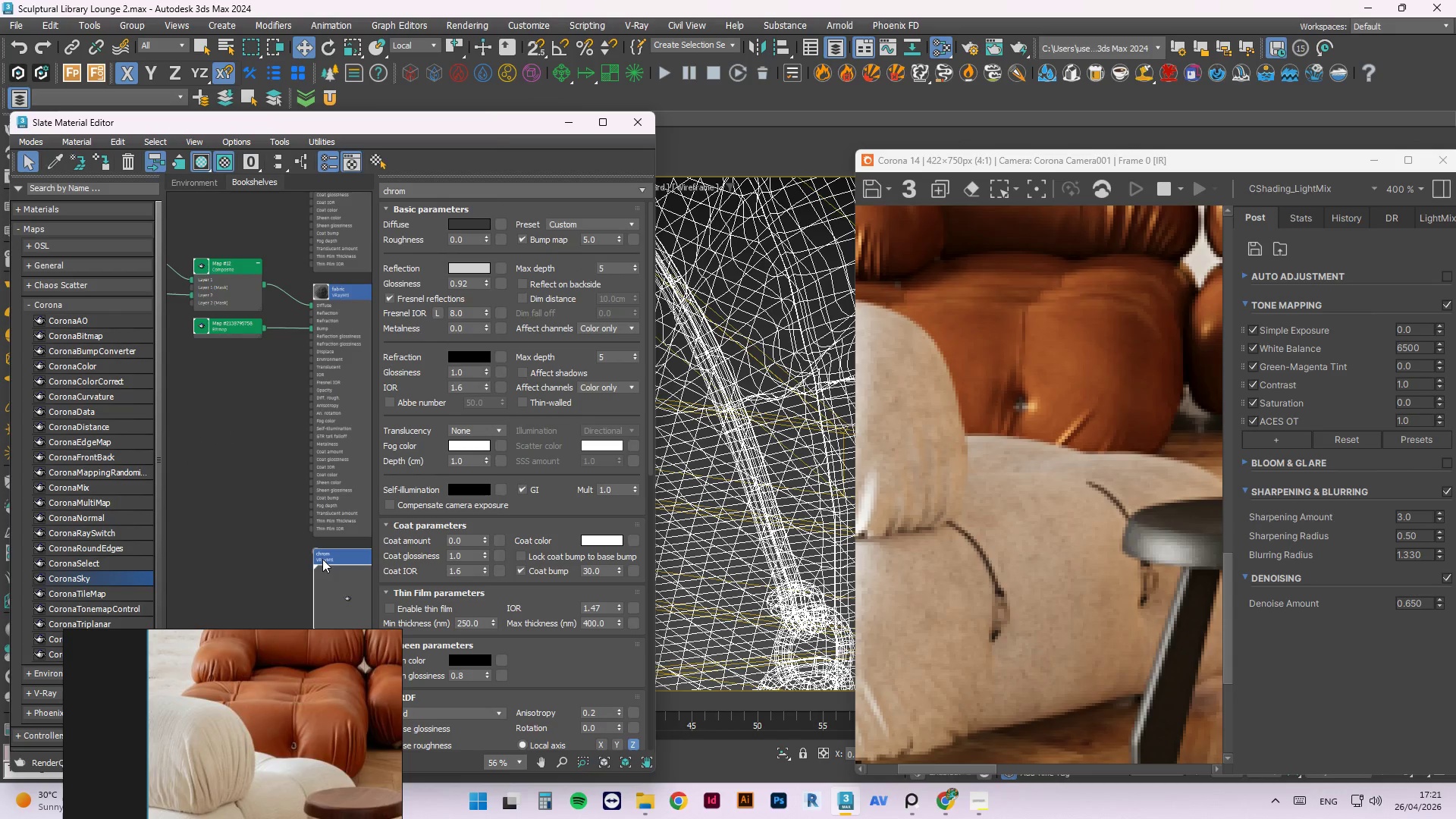 
right_click([322, 559])
 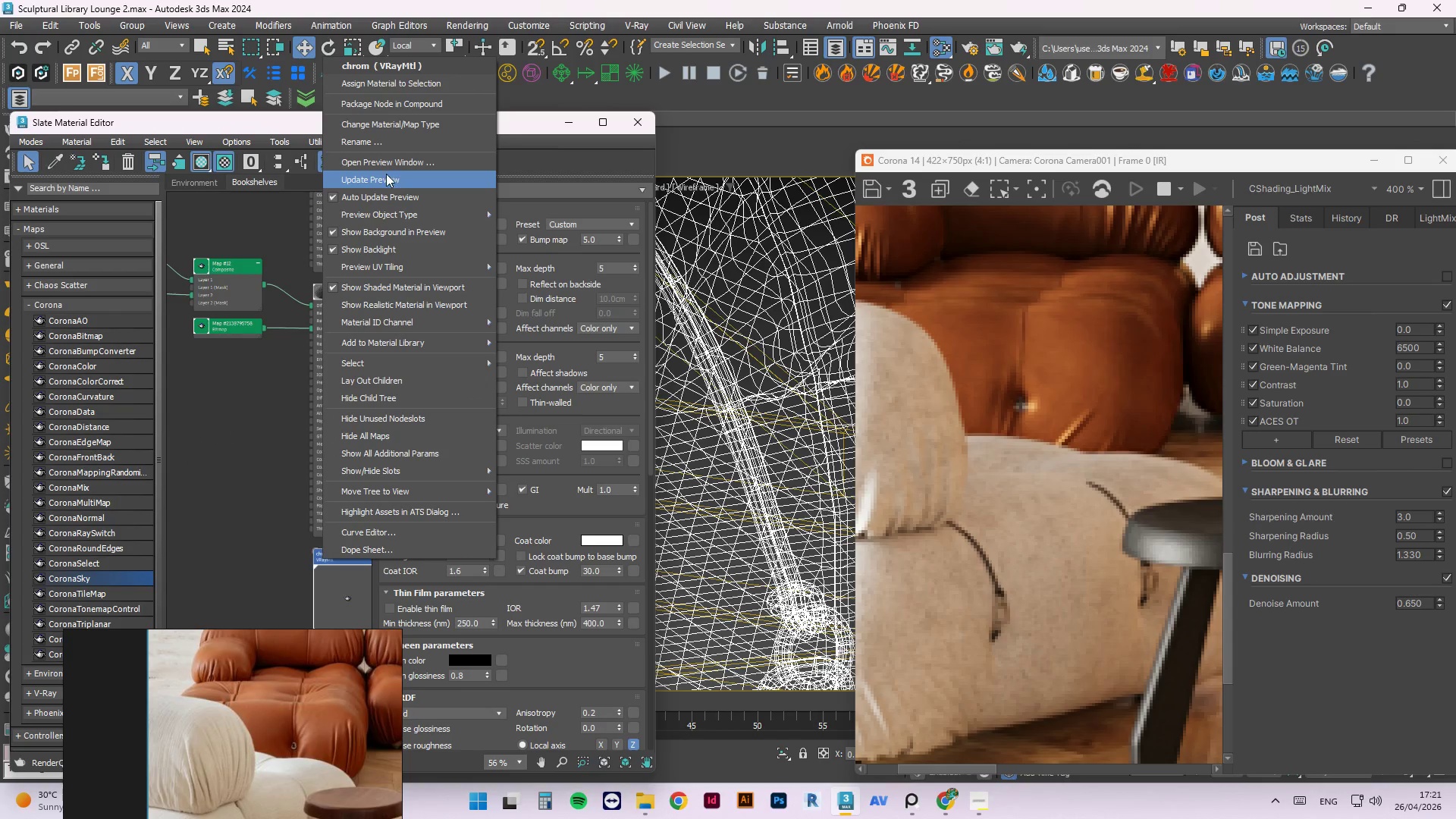 
left_click([386, 174])
 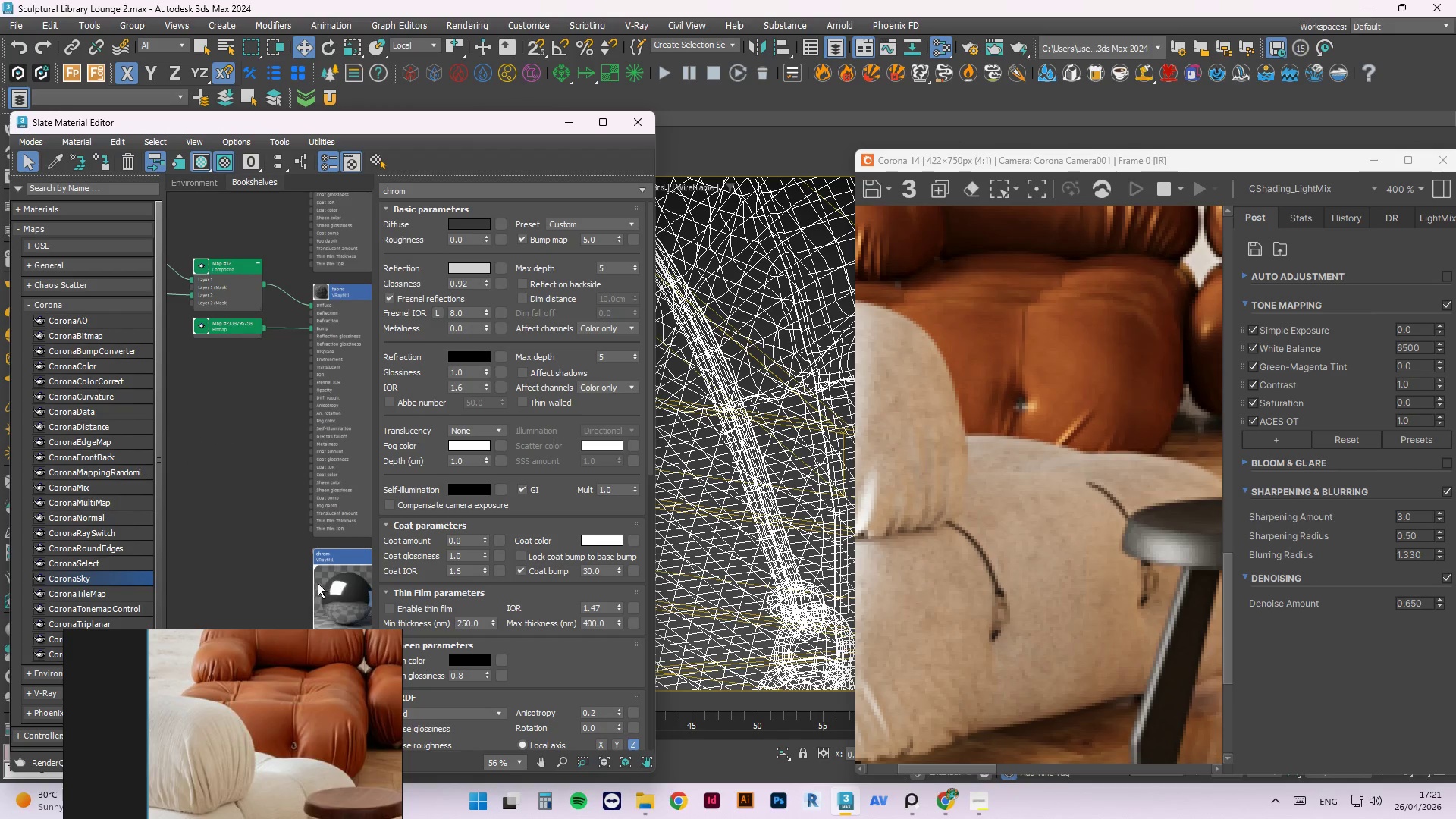 
left_click_drag(start_coordinate=[326, 582], to_coordinate=[263, 428])
 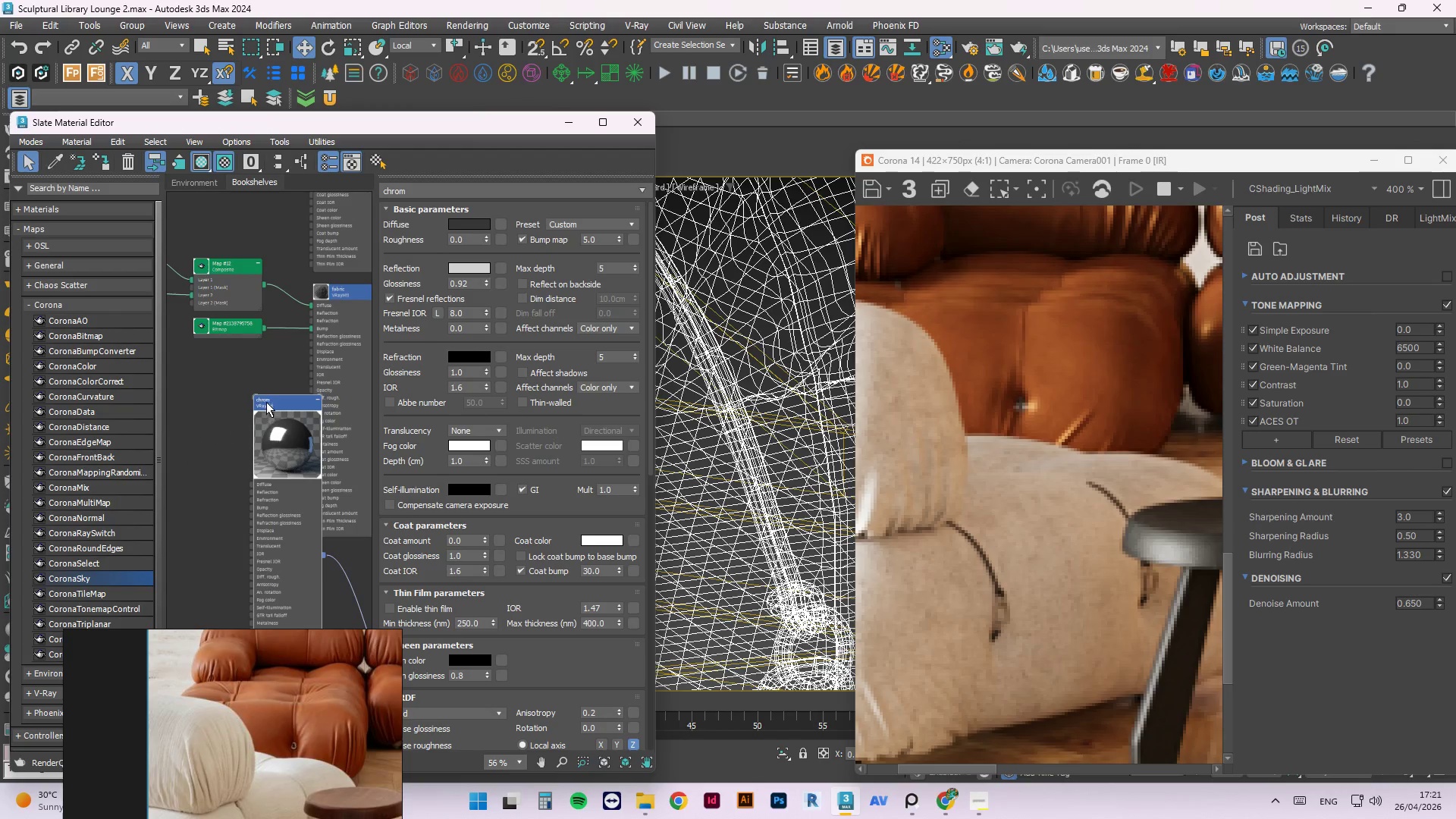 
scroll: coordinate [286, 389], scroll_direction: down, amount: 2.0
 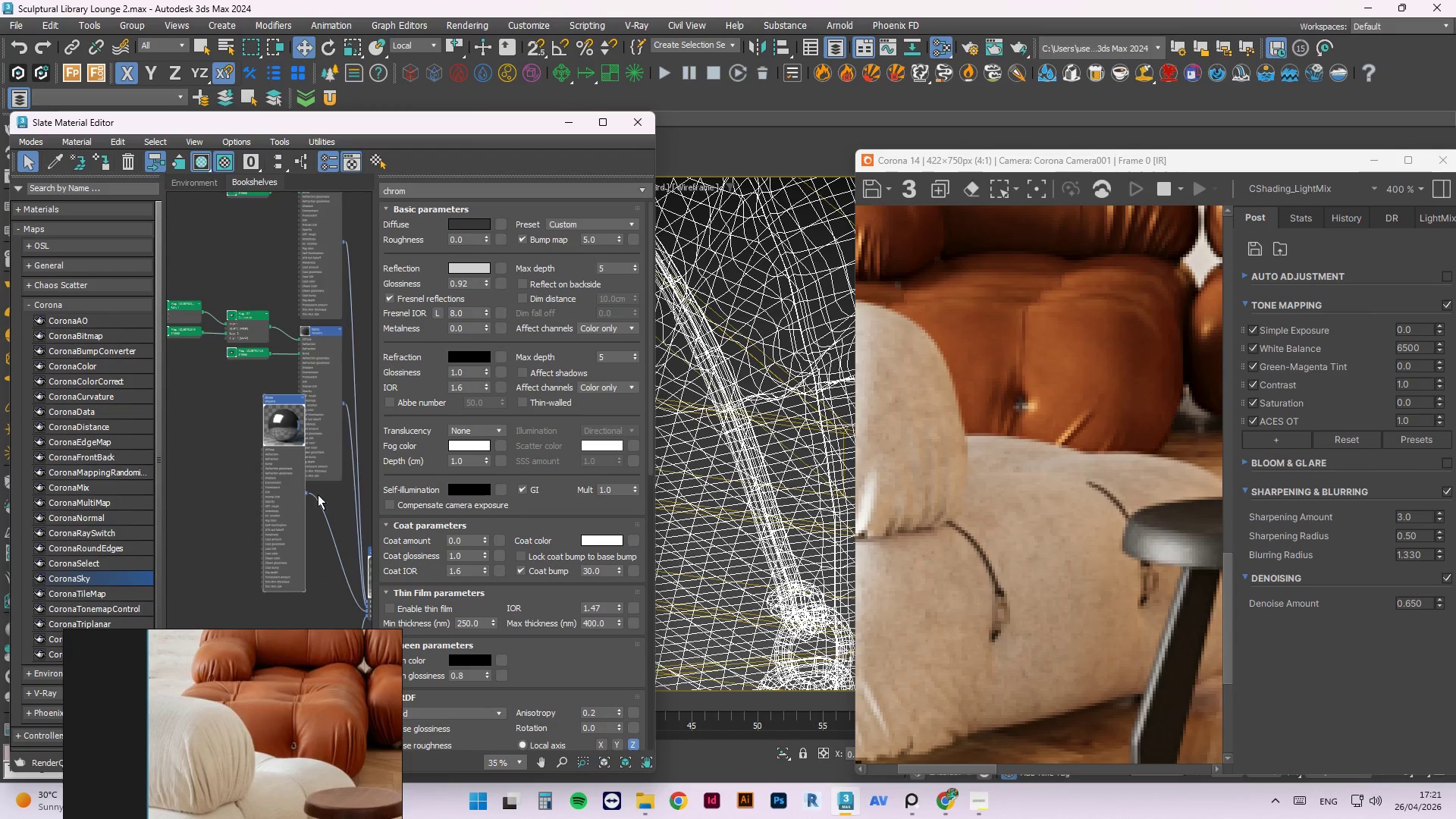 
left_click([307, 582])
 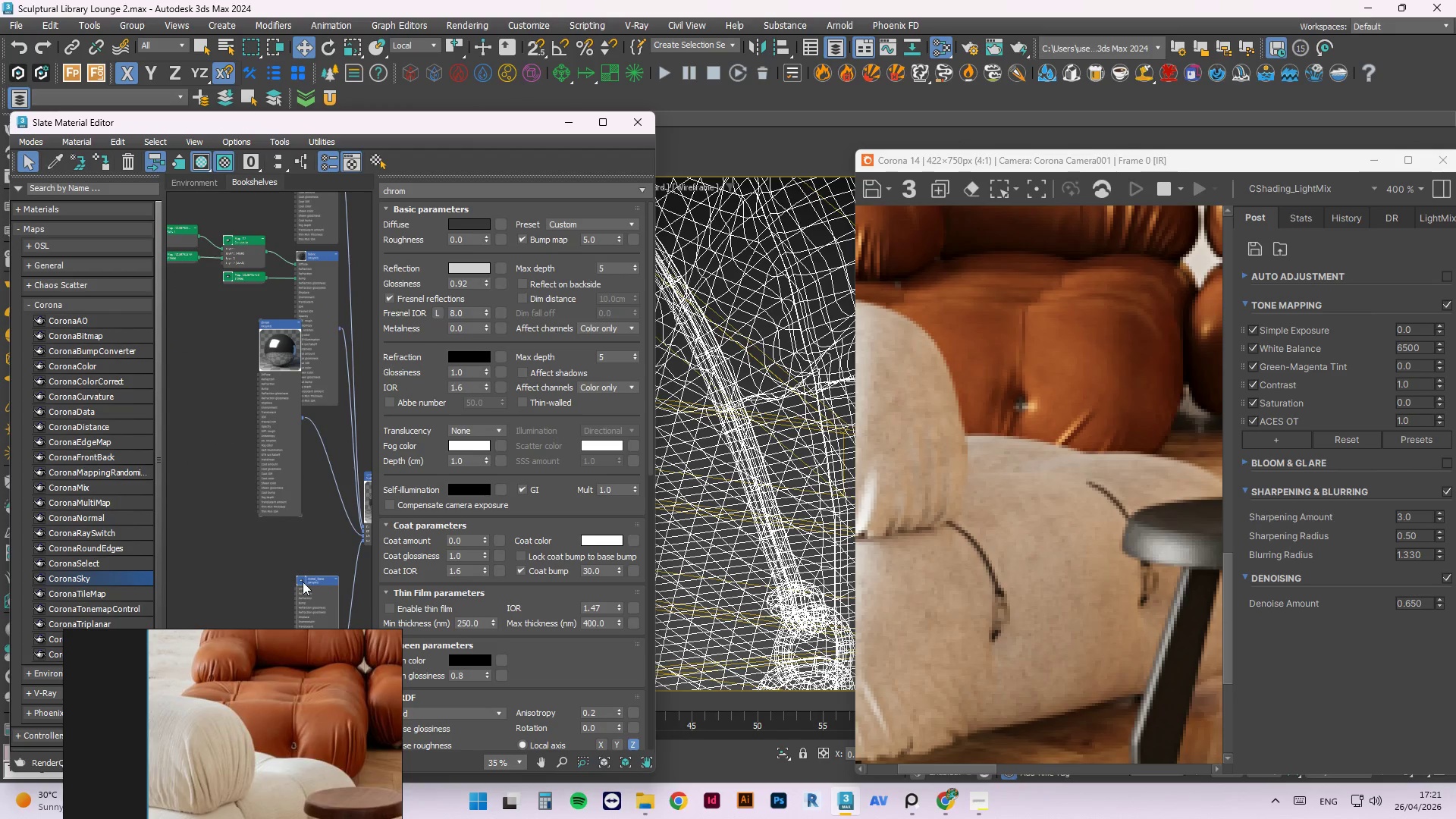 
scroll: coordinate [312, 598], scroll_direction: none, amount: 0.0
 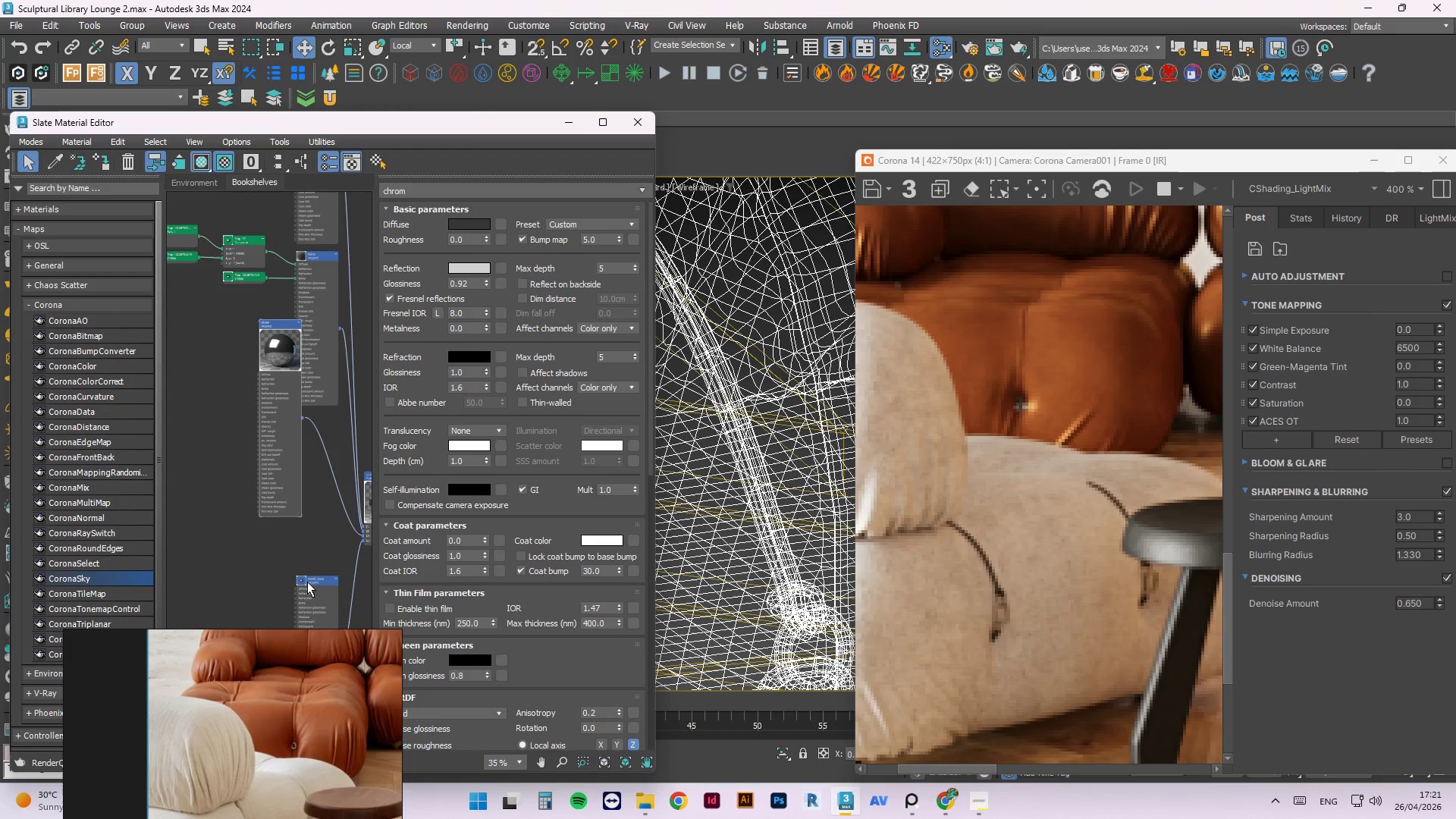 
double_click([301, 582])
 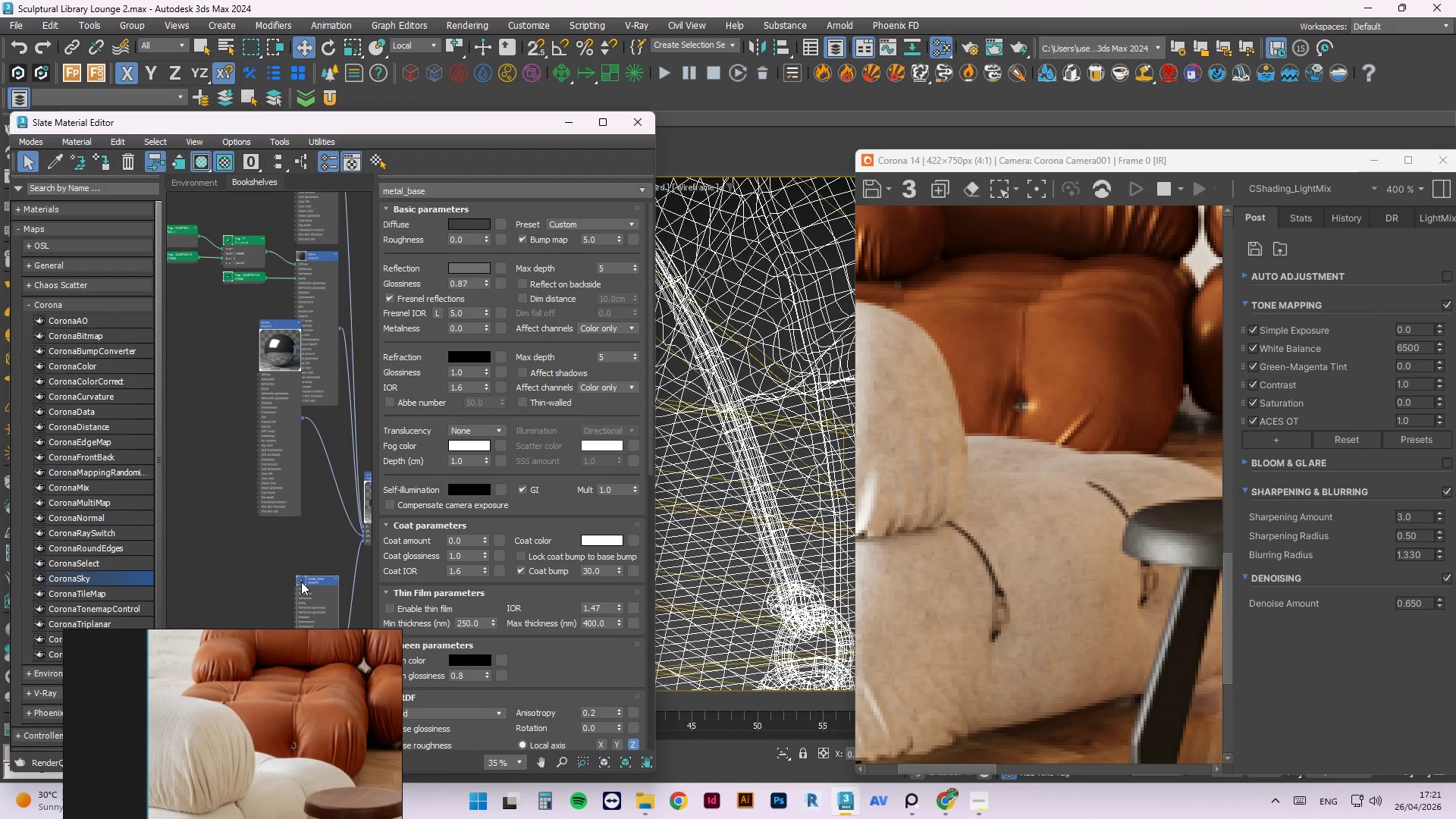 
triple_click([301, 582])
 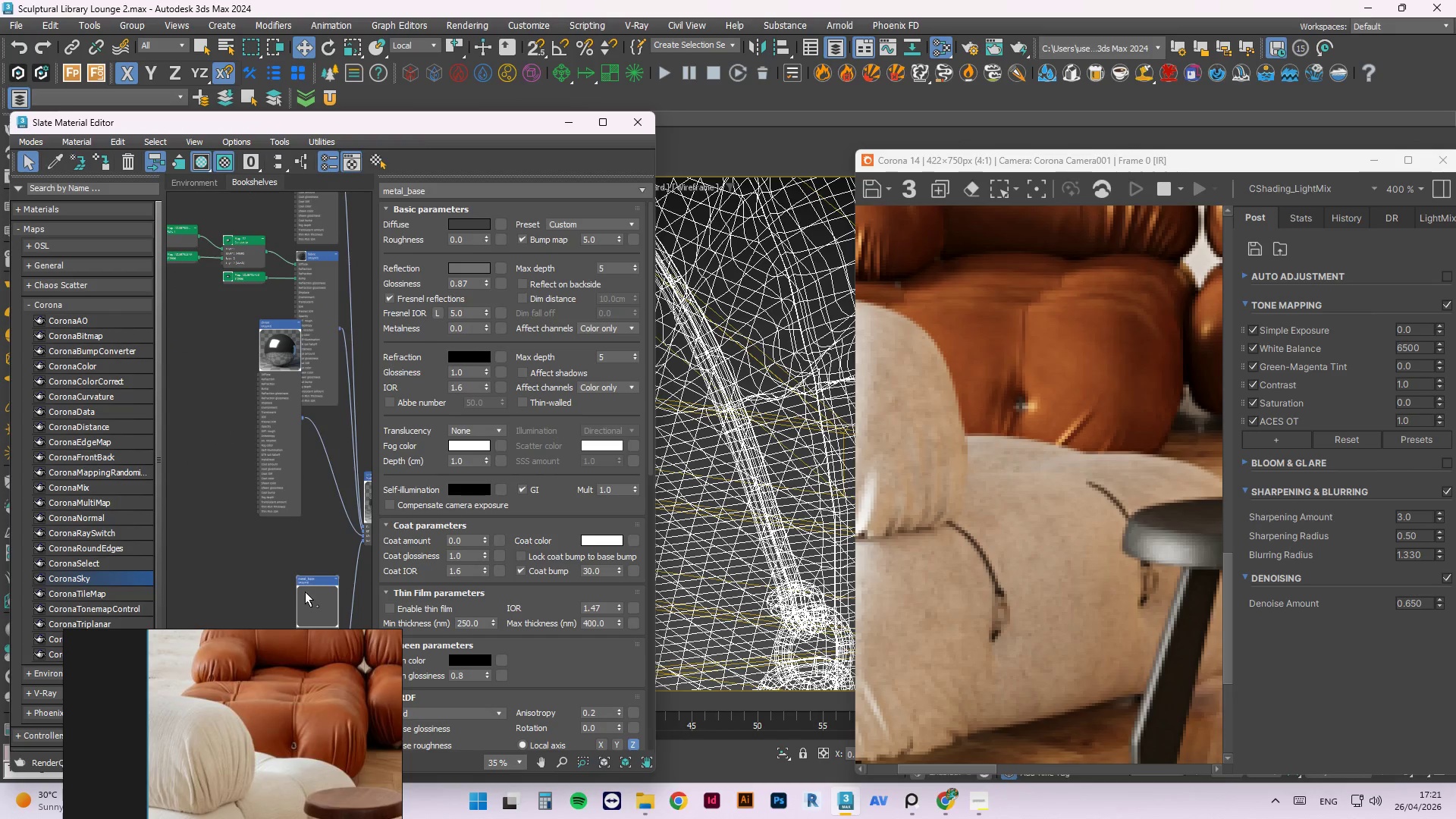 
right_click([305, 592])
 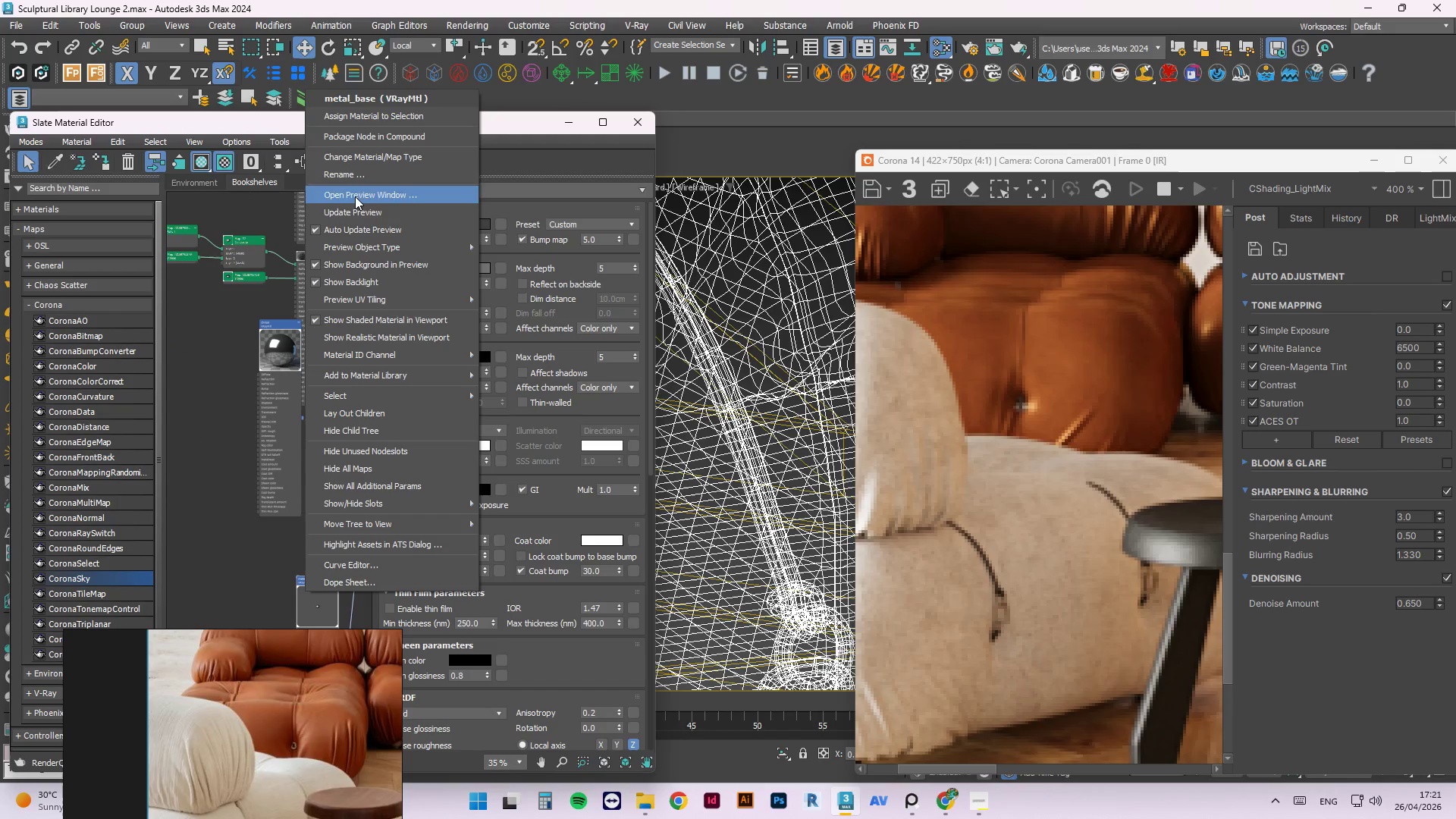 
left_click([350, 209])
 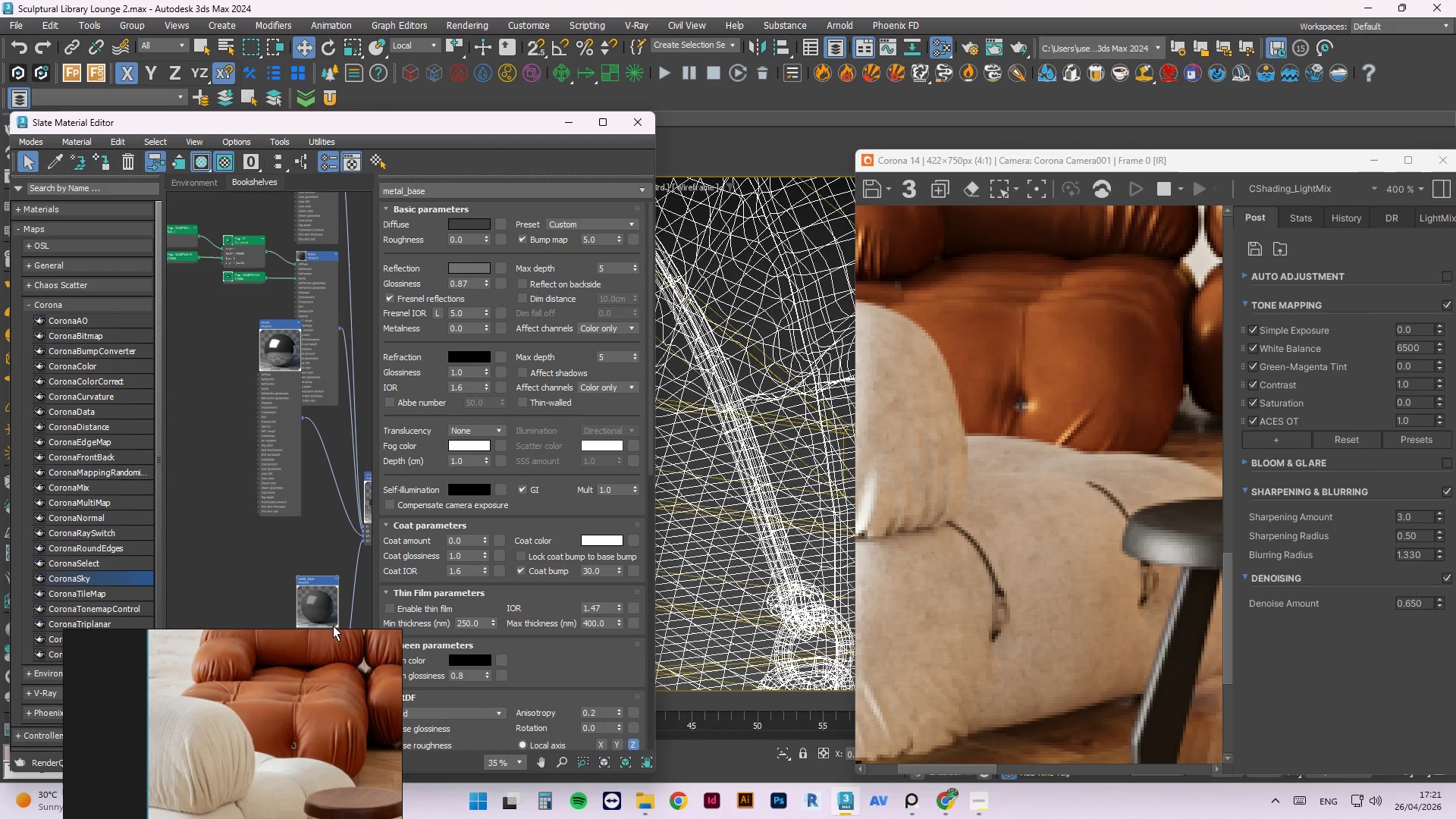 
scroll: coordinate [328, 614], scroll_direction: up, amount: 6.0
 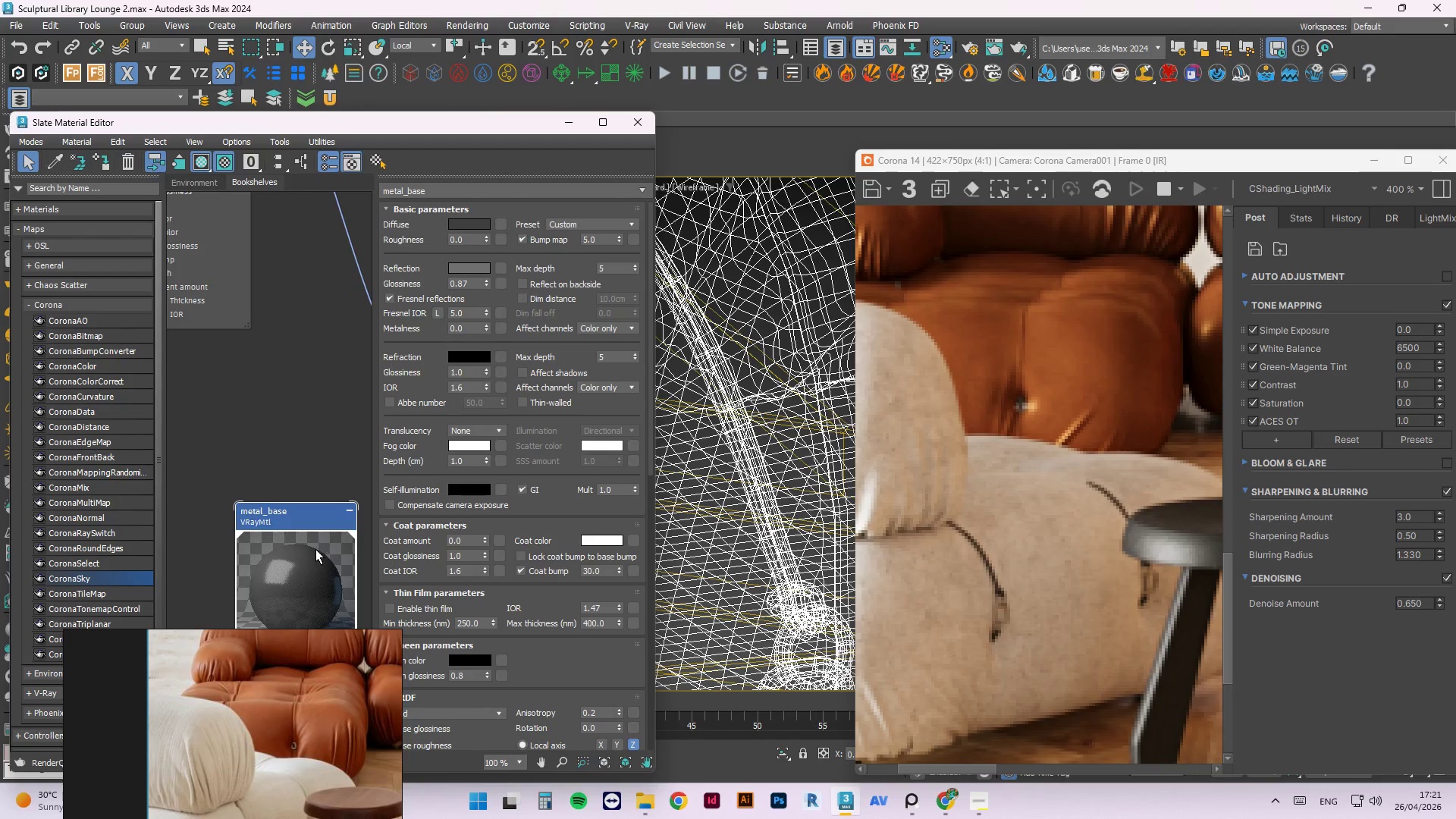 
scroll: coordinate [1057, 450], scroll_direction: down, amount: 1.0
 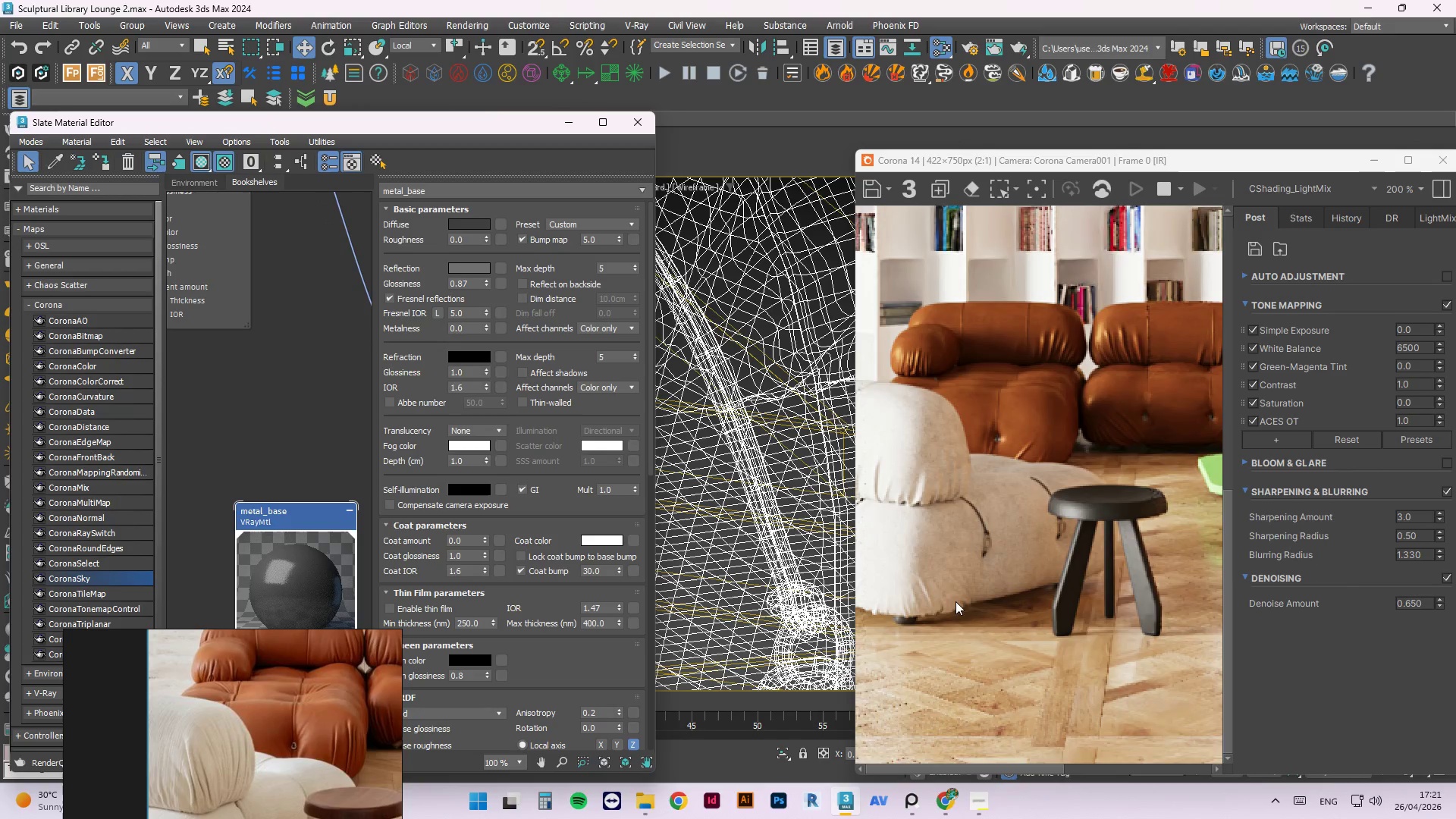 
scroll: coordinate [947, 603], scroll_direction: up, amount: 1.0
 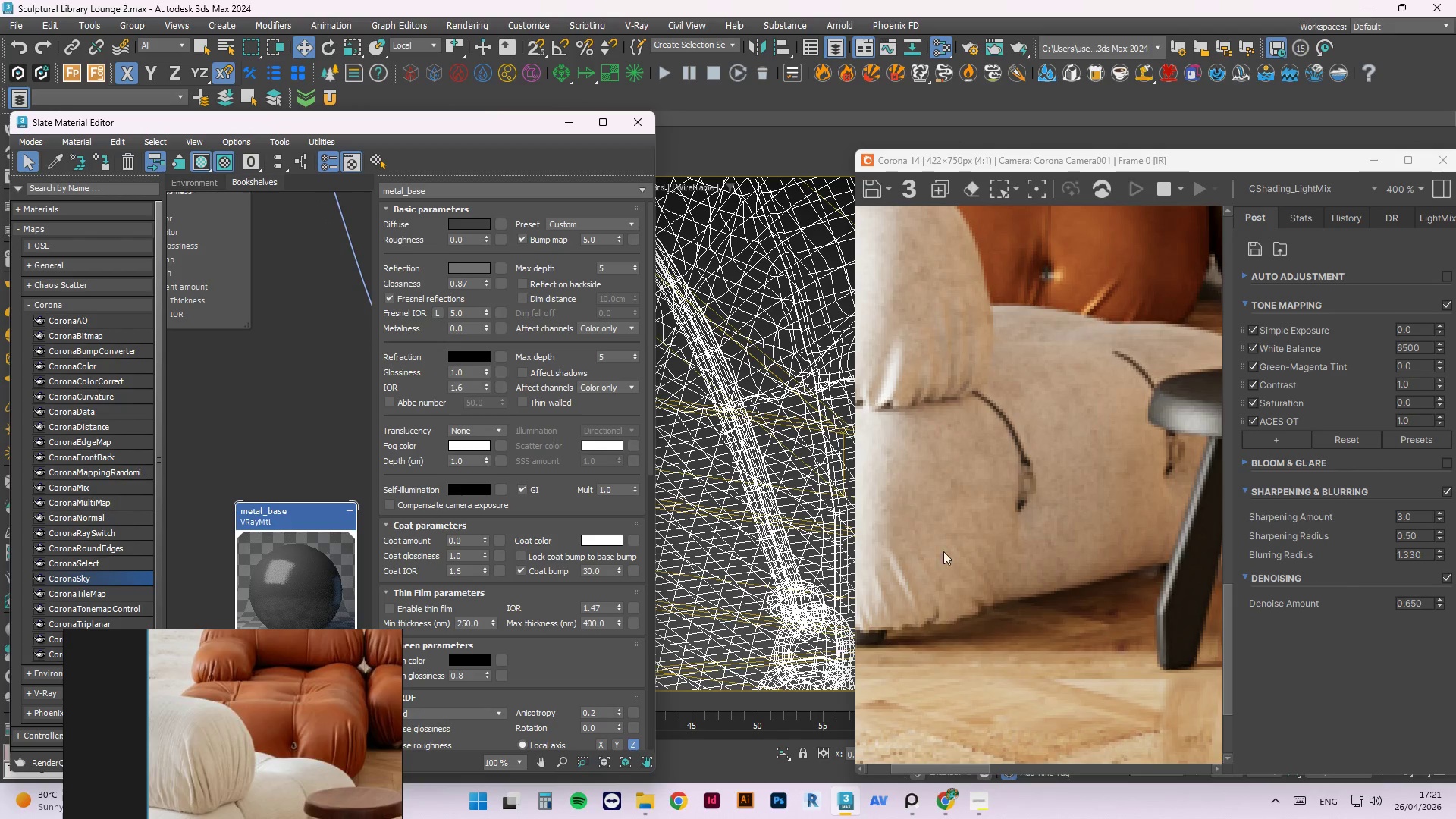 
scroll: coordinate [993, 604], scroll_direction: down, amount: 2.0
 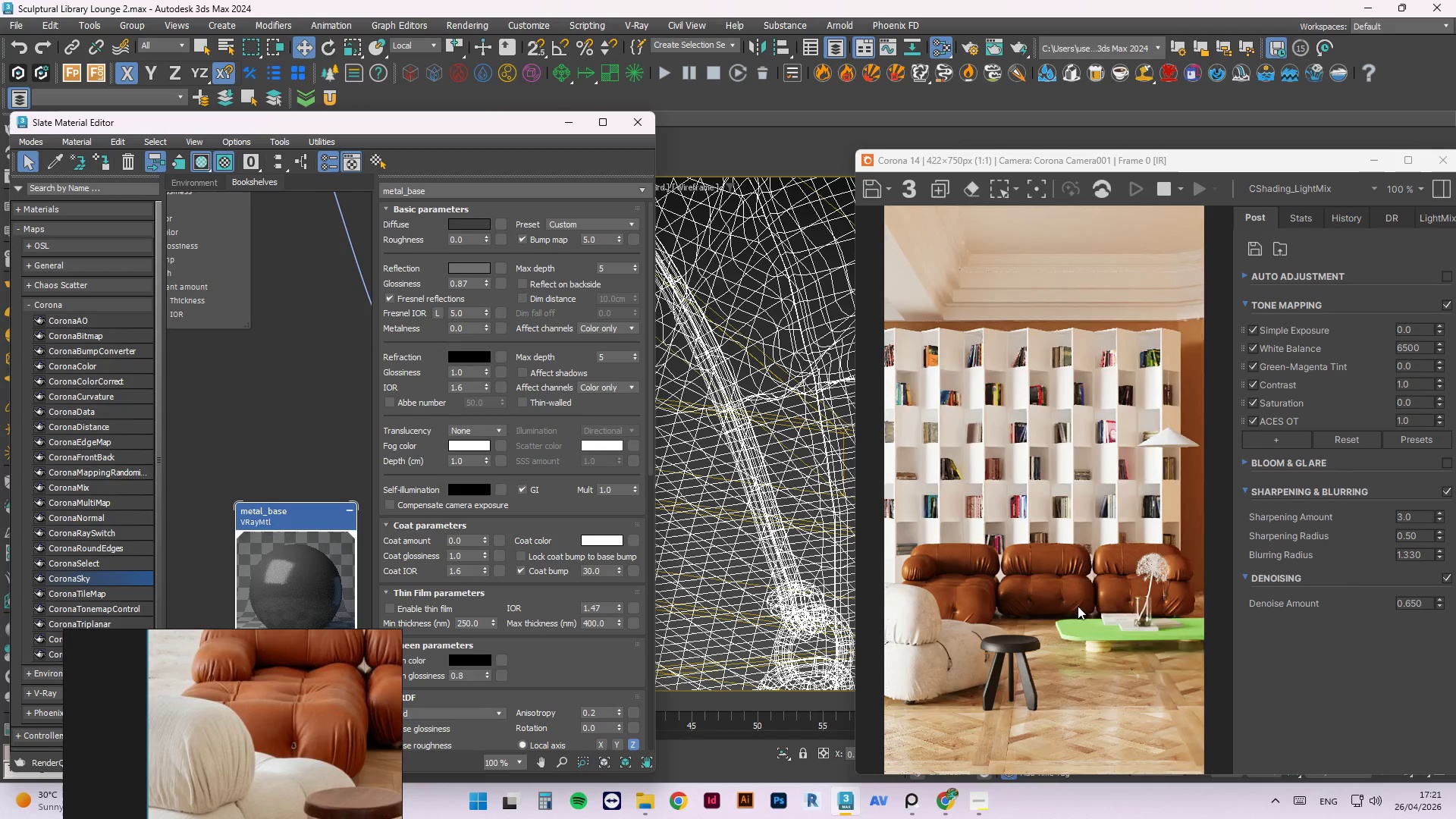 
scroll: coordinate [1116, 551], scroll_direction: up, amount: 2.0
 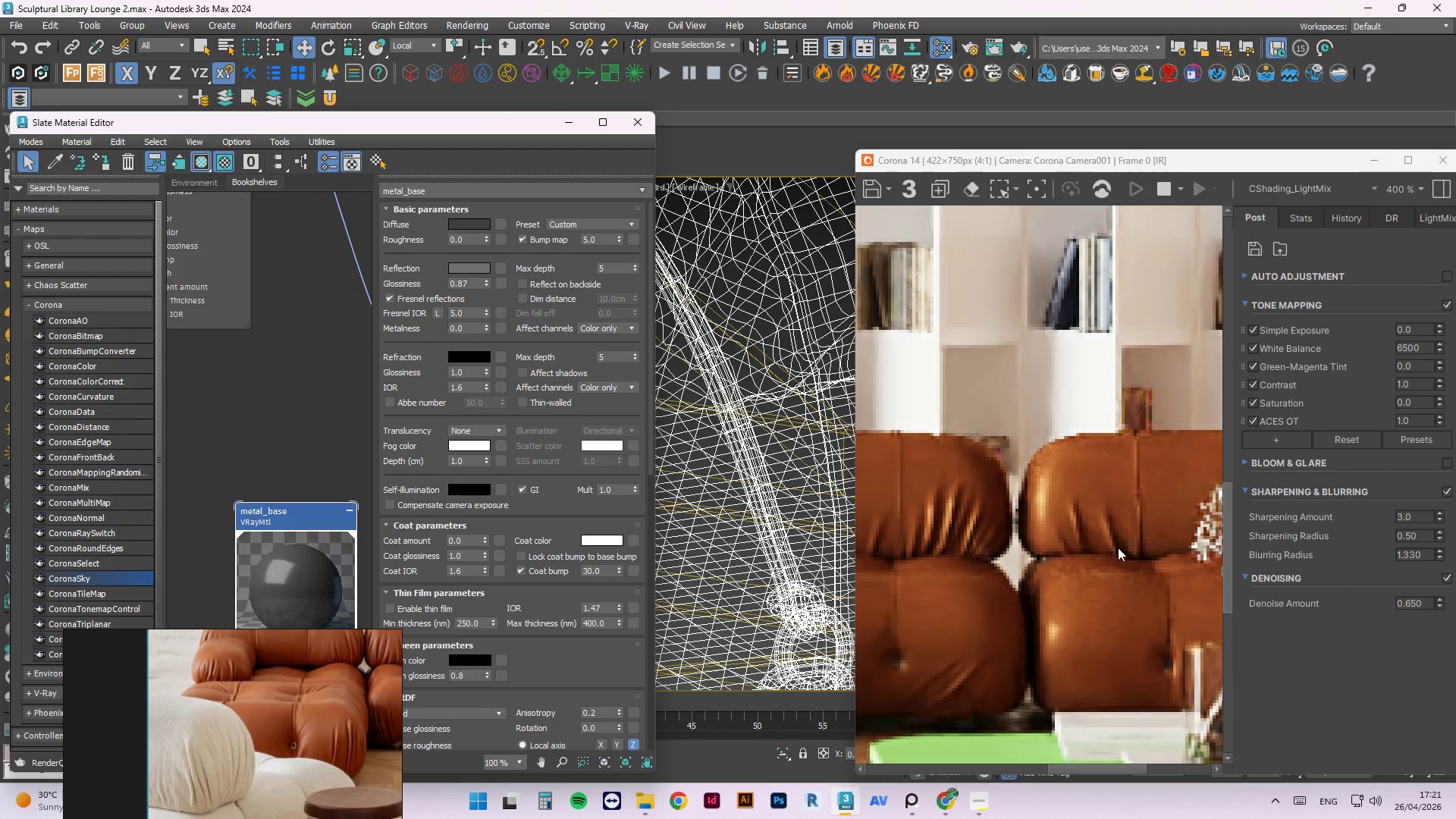 
scroll: coordinate [1075, 529], scroll_direction: down, amount: 2.0
 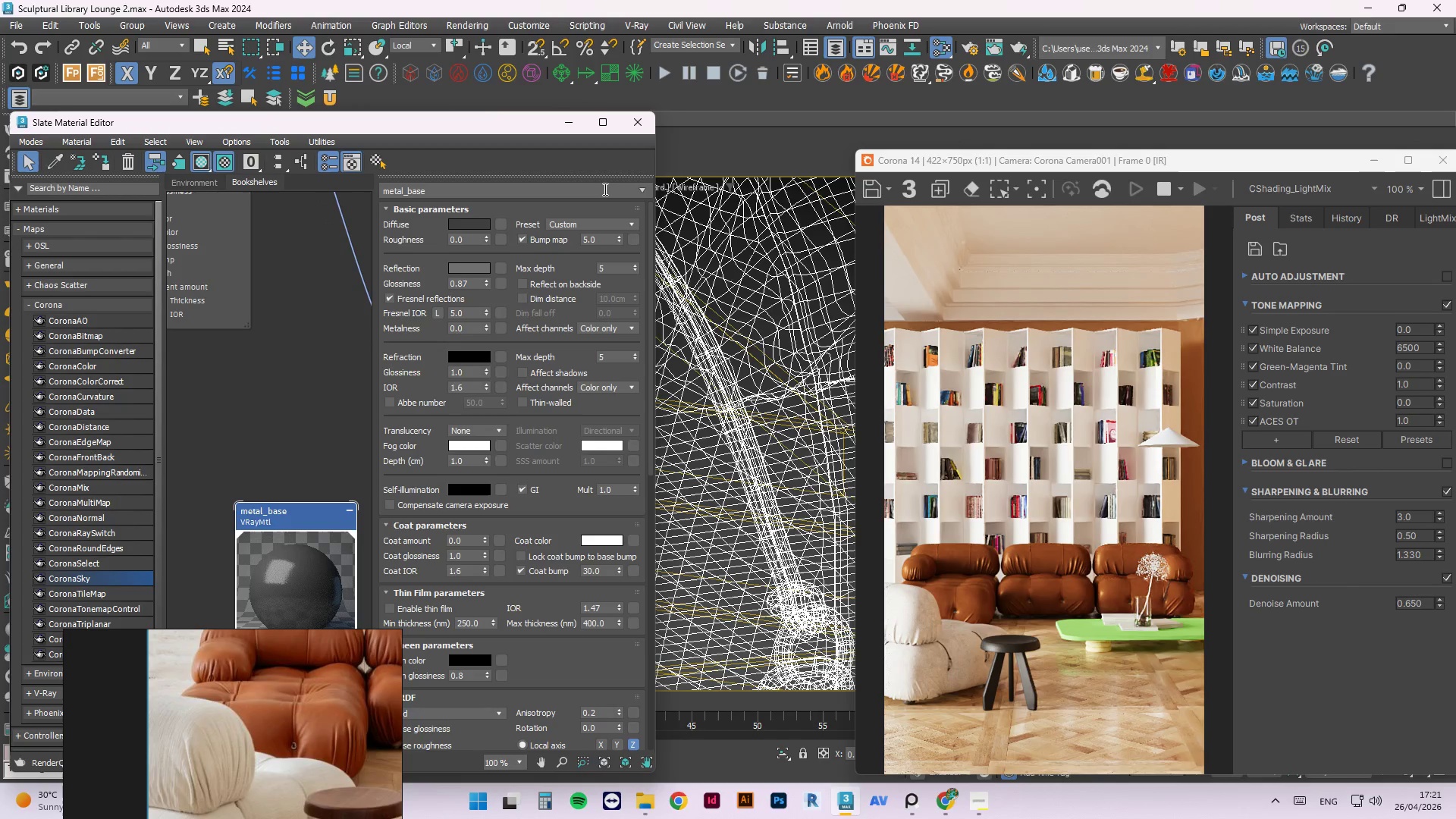 
left_click([571, 117])
 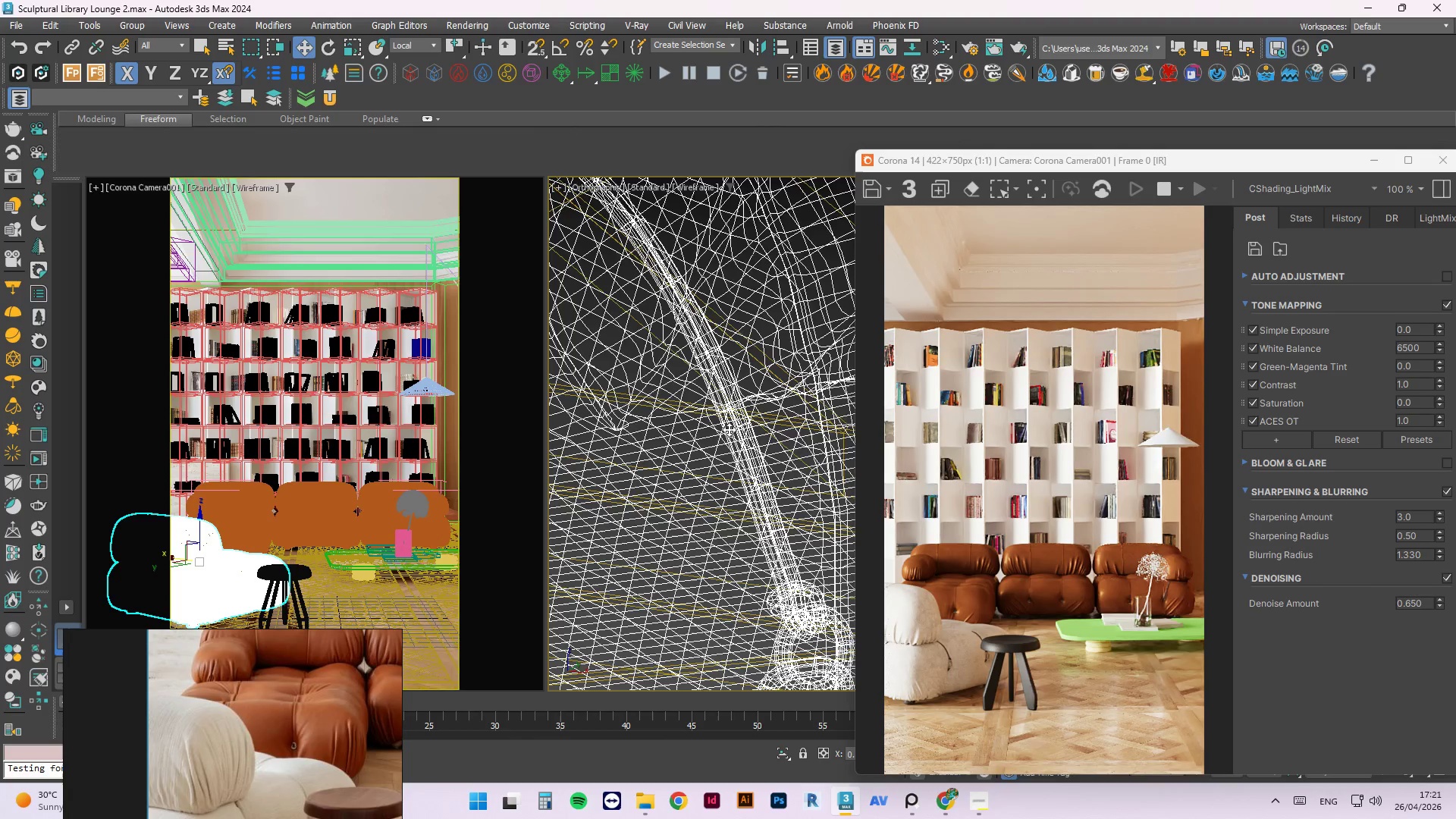 
scroll: coordinate [696, 423], scroll_direction: down, amount: 10.0
 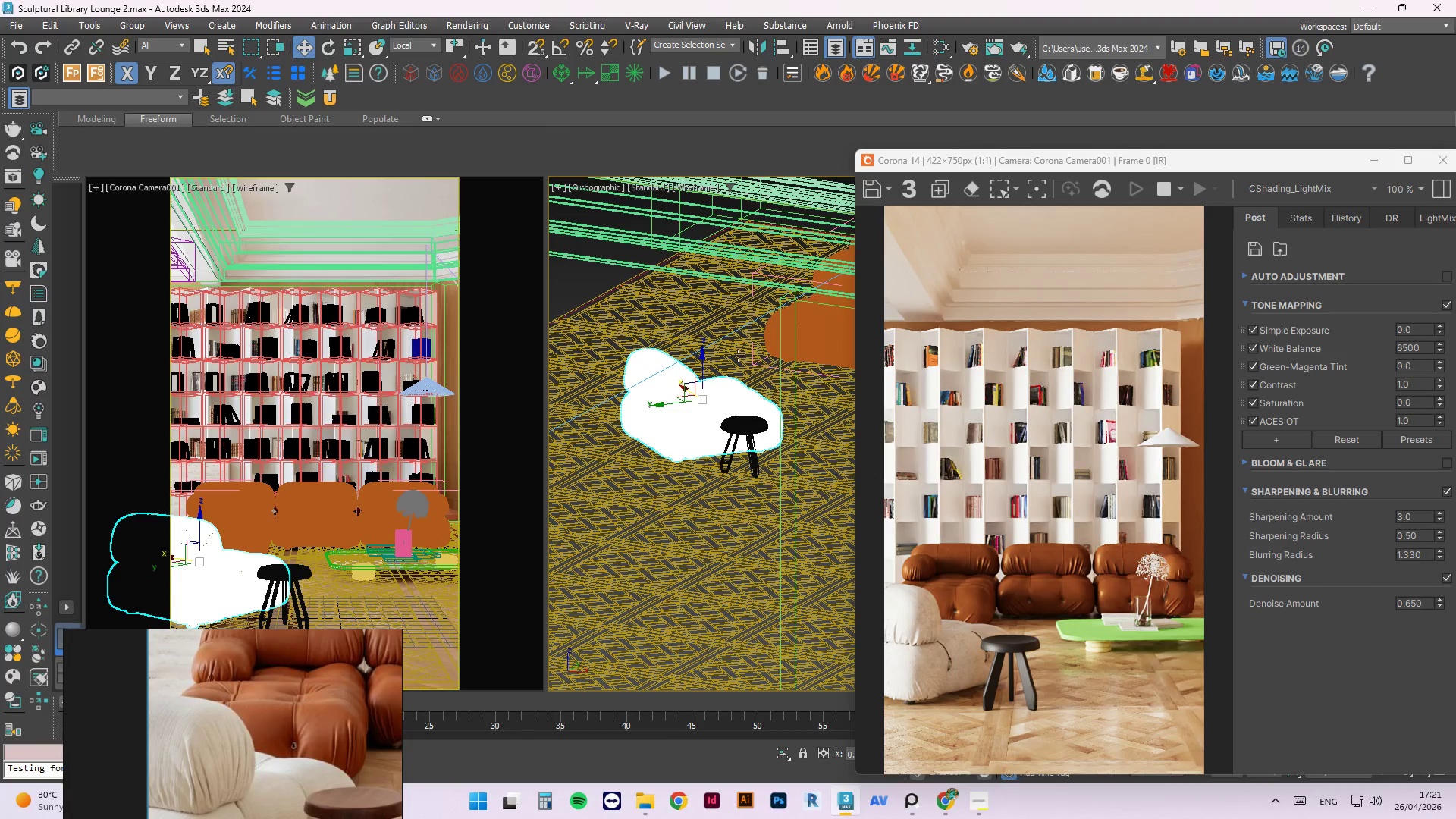 
scroll: coordinate [708, 357], scroll_direction: up, amount: 4.0
 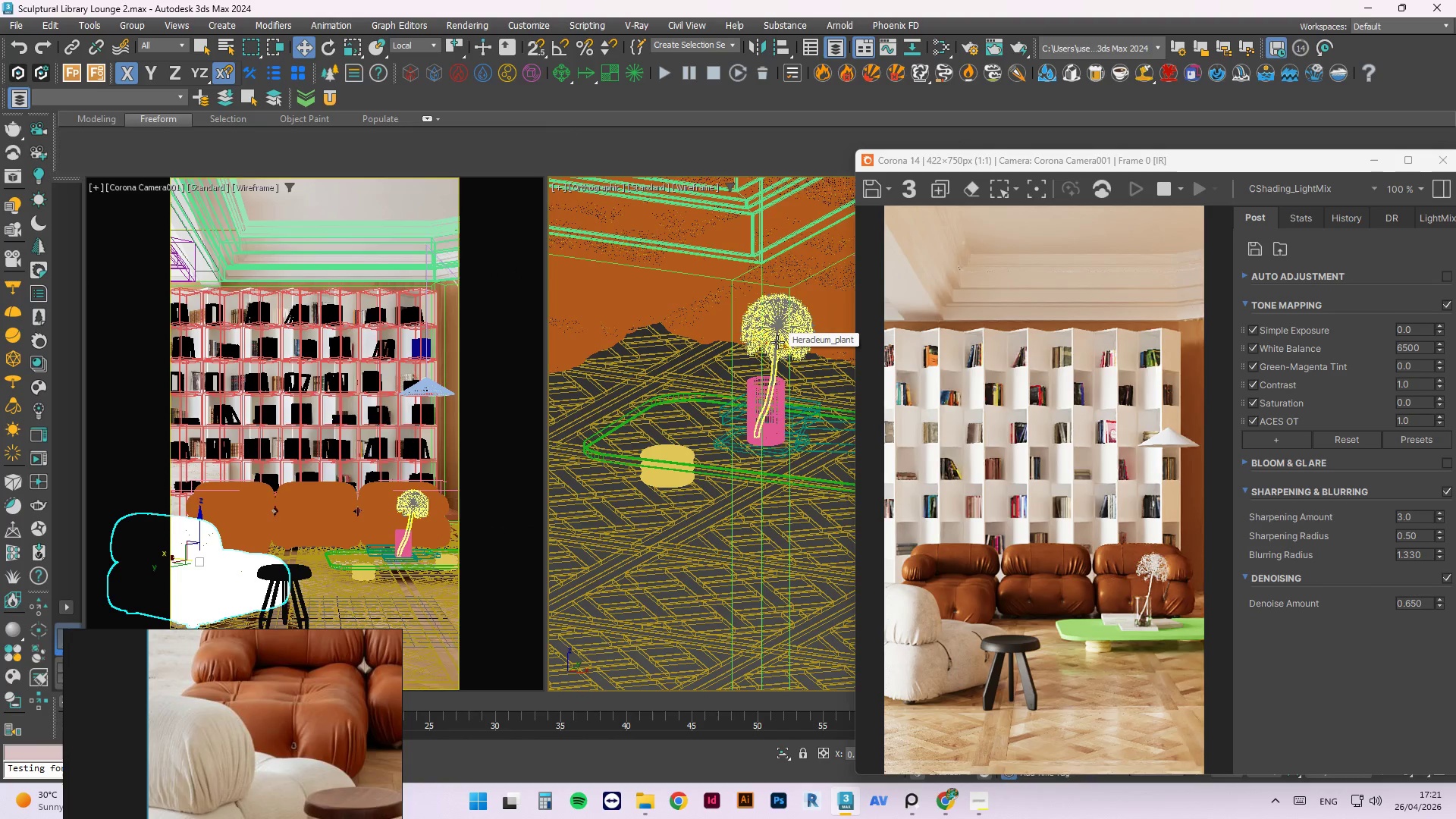 
left_click([777, 342])
 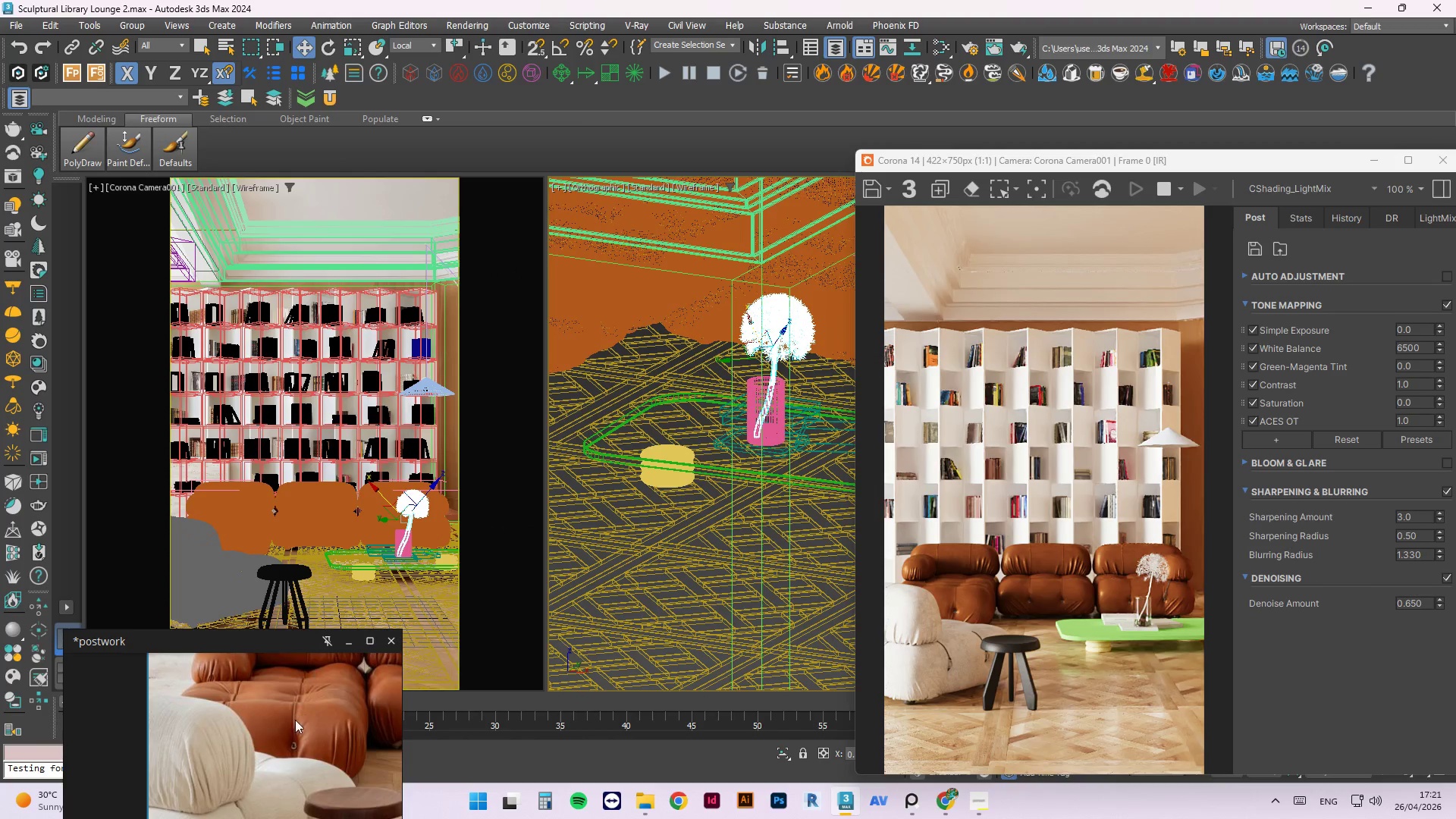 
left_click_drag(start_coordinate=[269, 643], to_coordinate=[288, 303])
 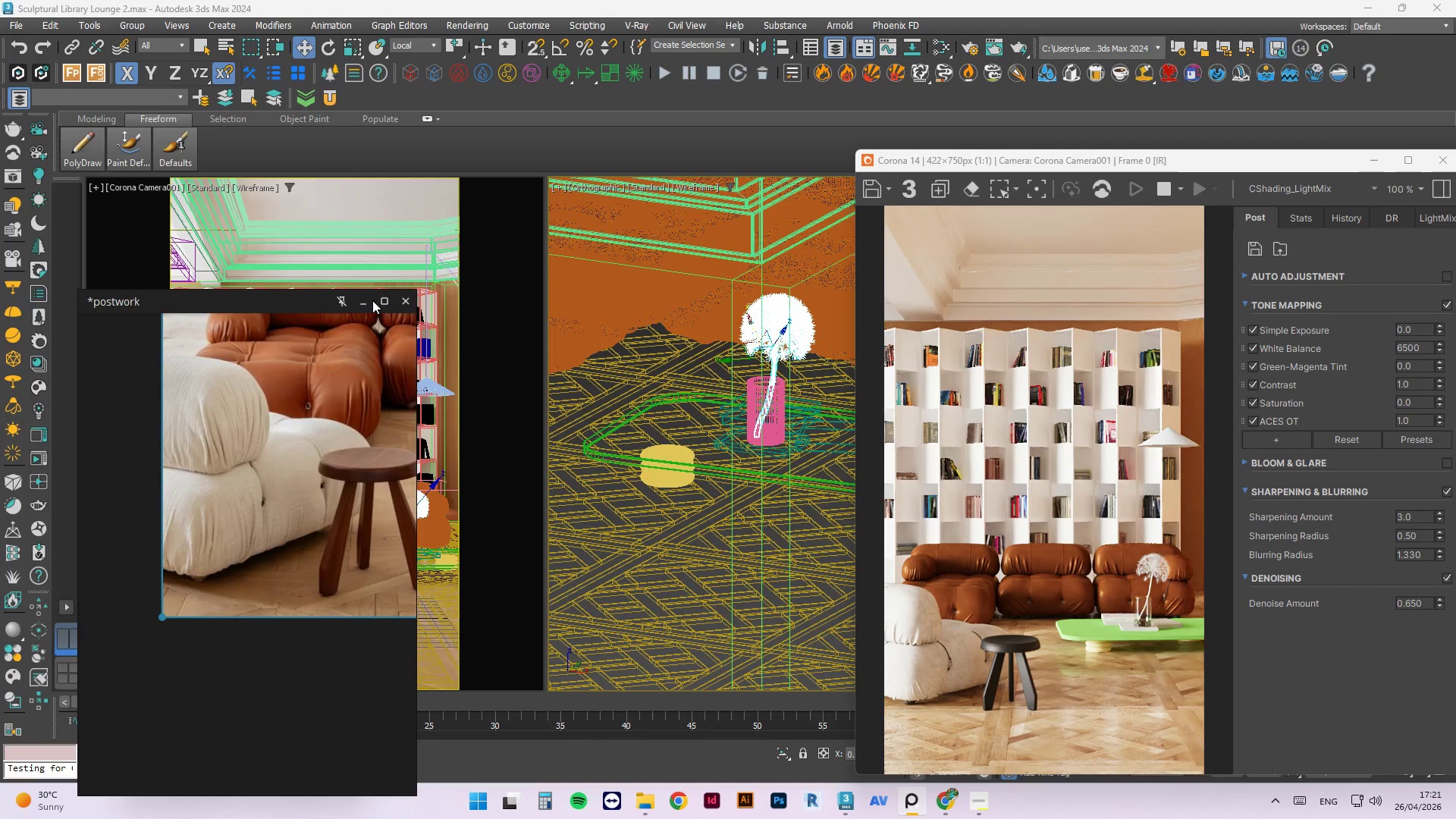 
double_click([366, 300])
 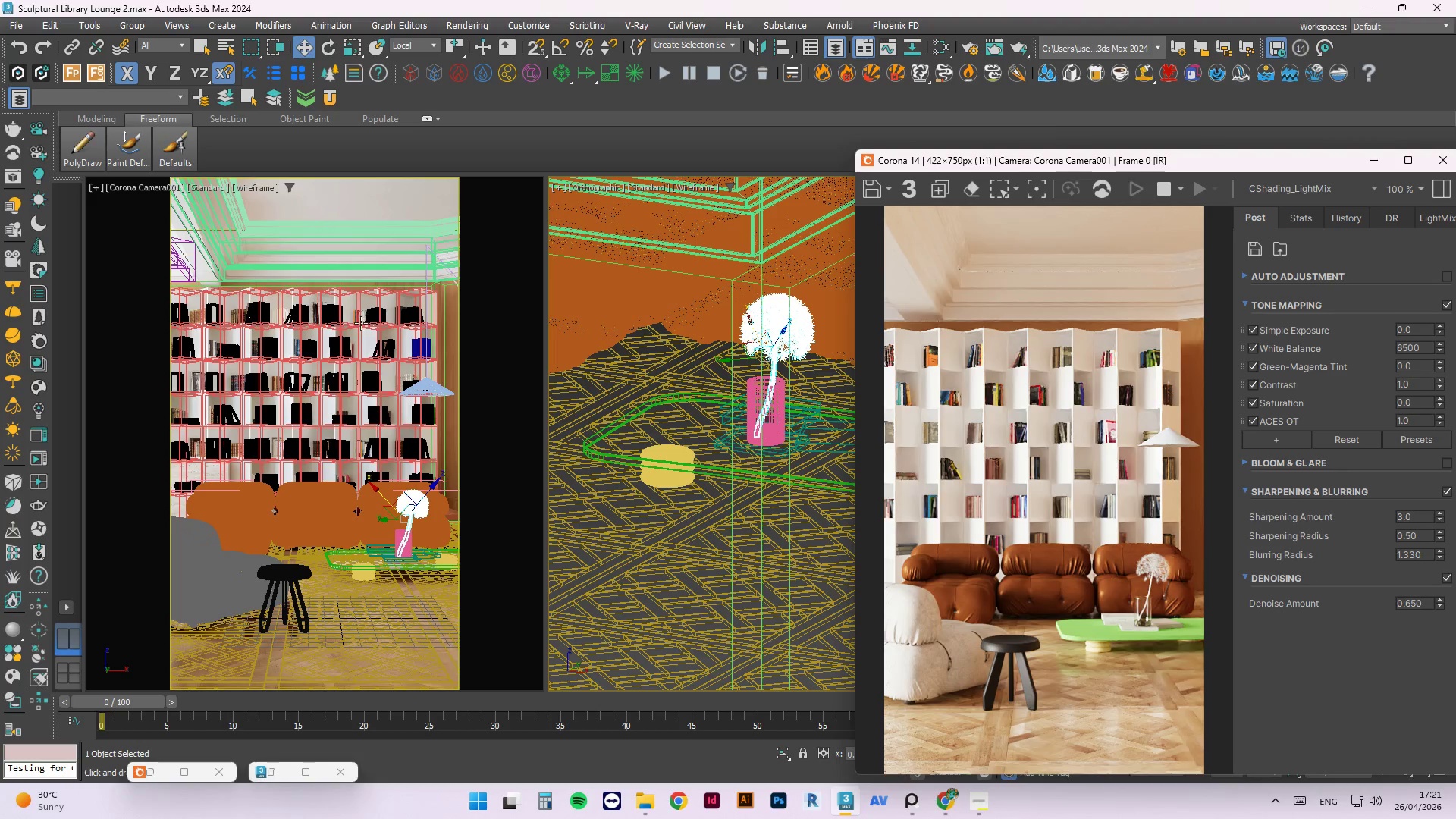 
key(M)
 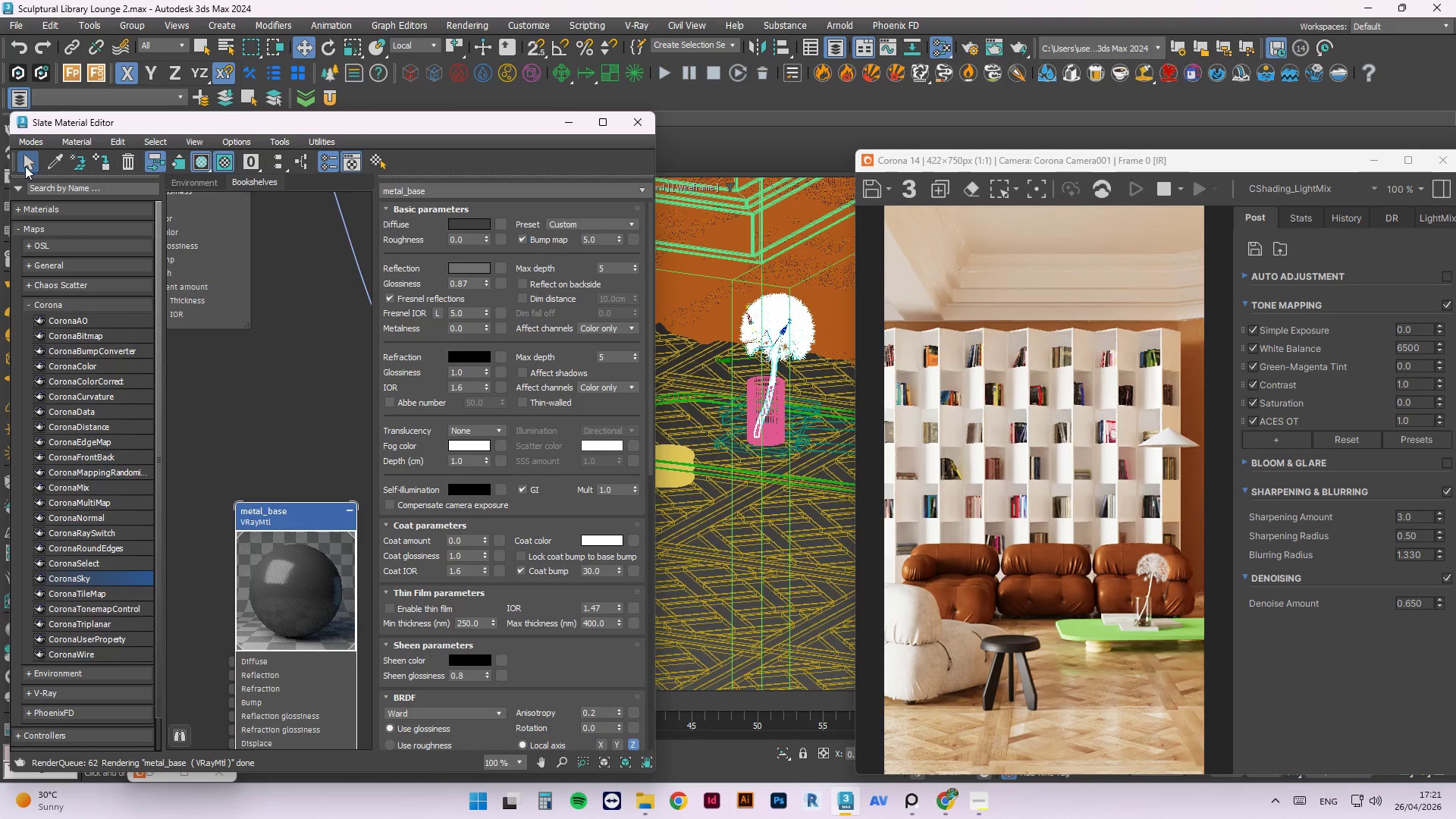 
left_click([54, 162])
 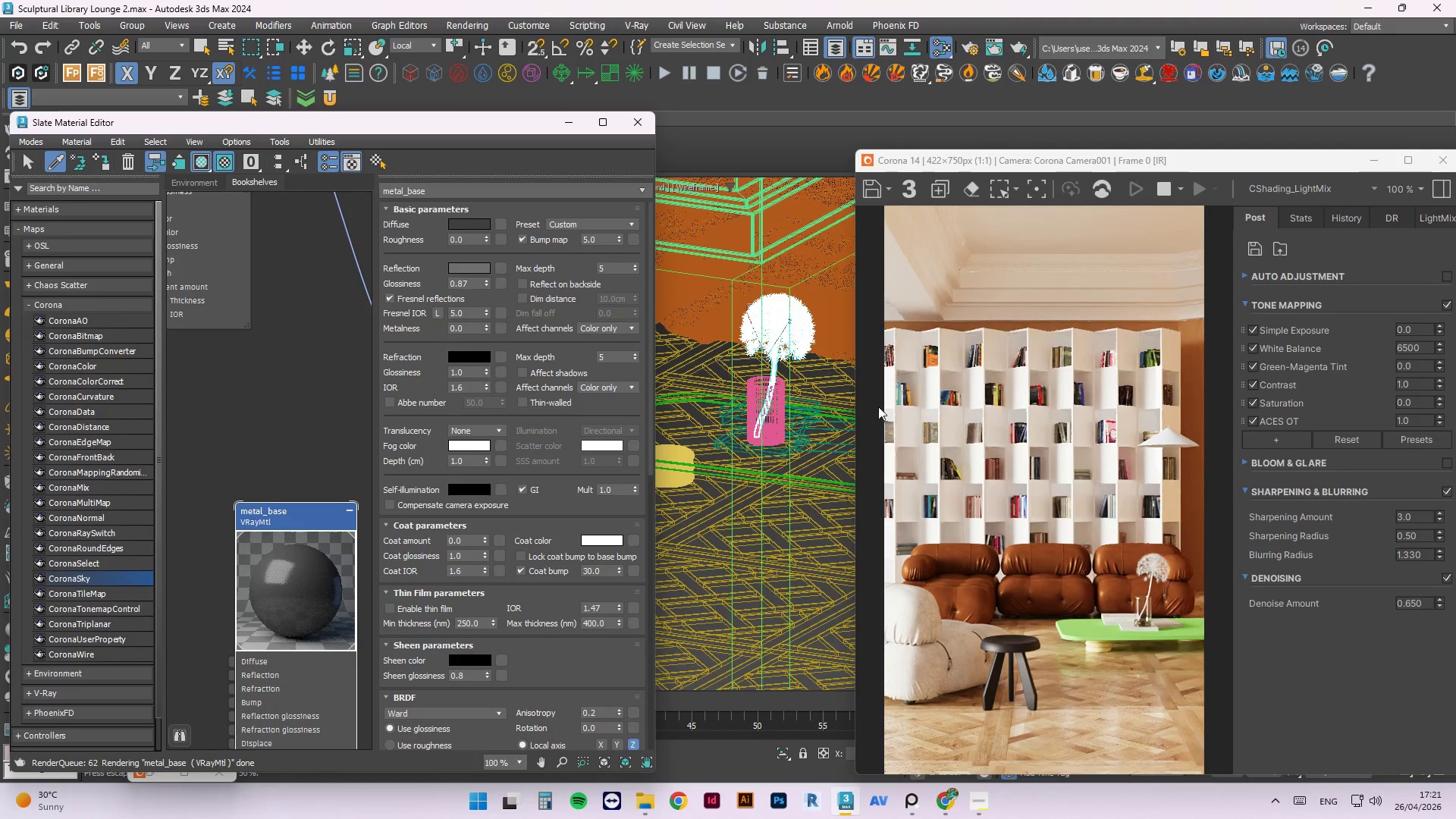 
scroll: coordinate [741, 381], scroll_direction: up, amount: 8.0
 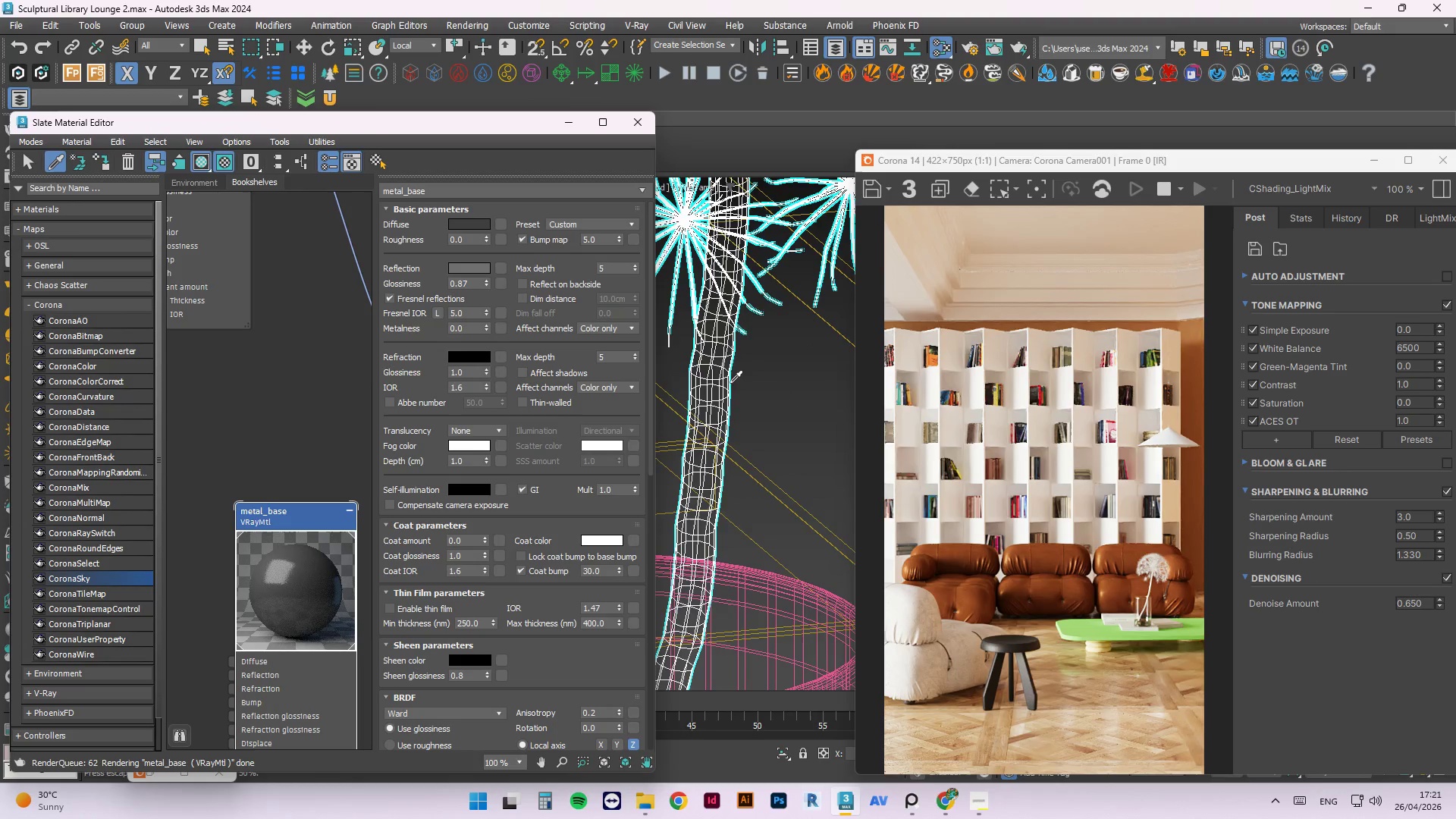 
left_click([724, 383])
 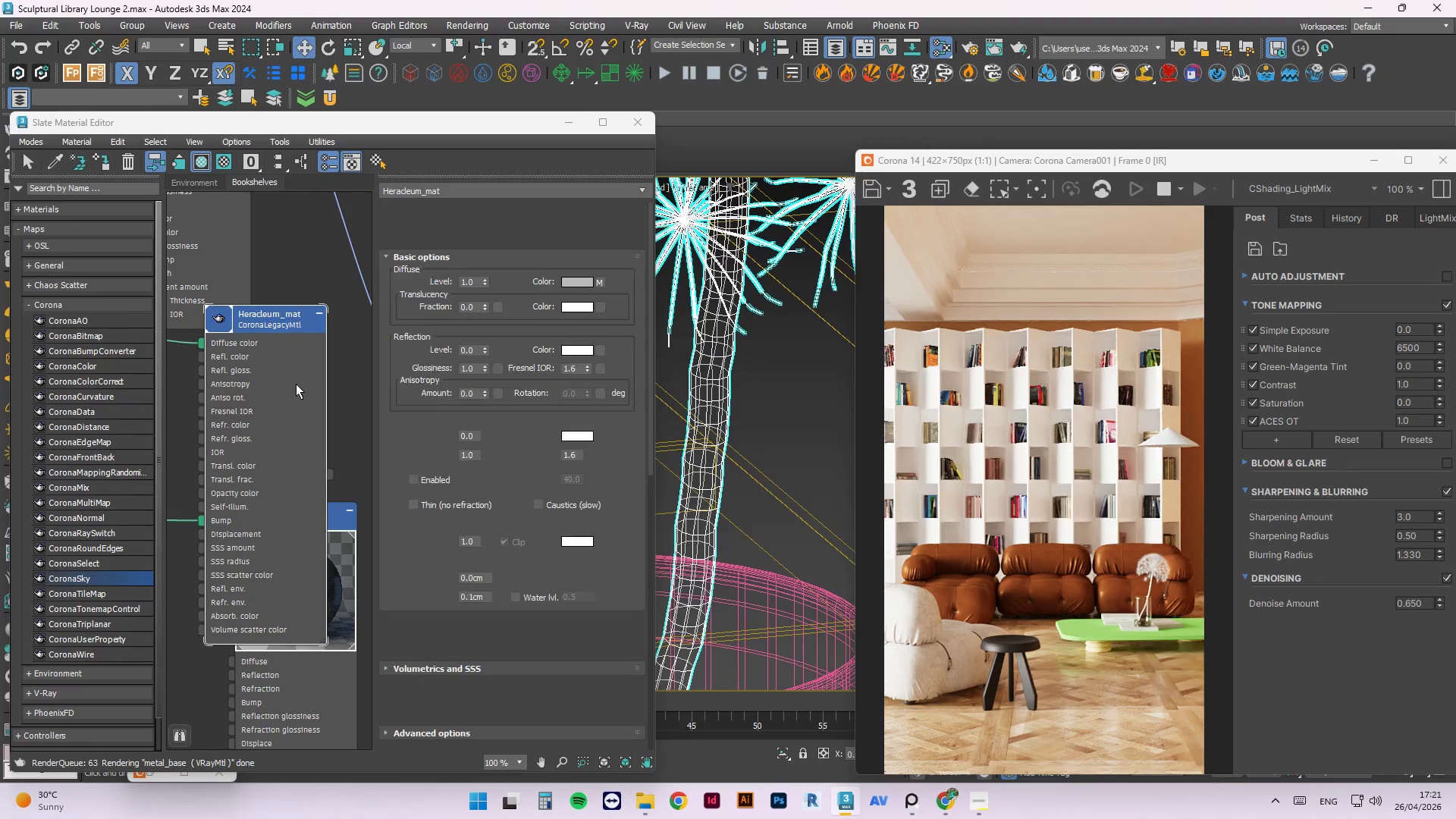 
scroll: coordinate [292, 392], scroll_direction: down, amount: 6.0
 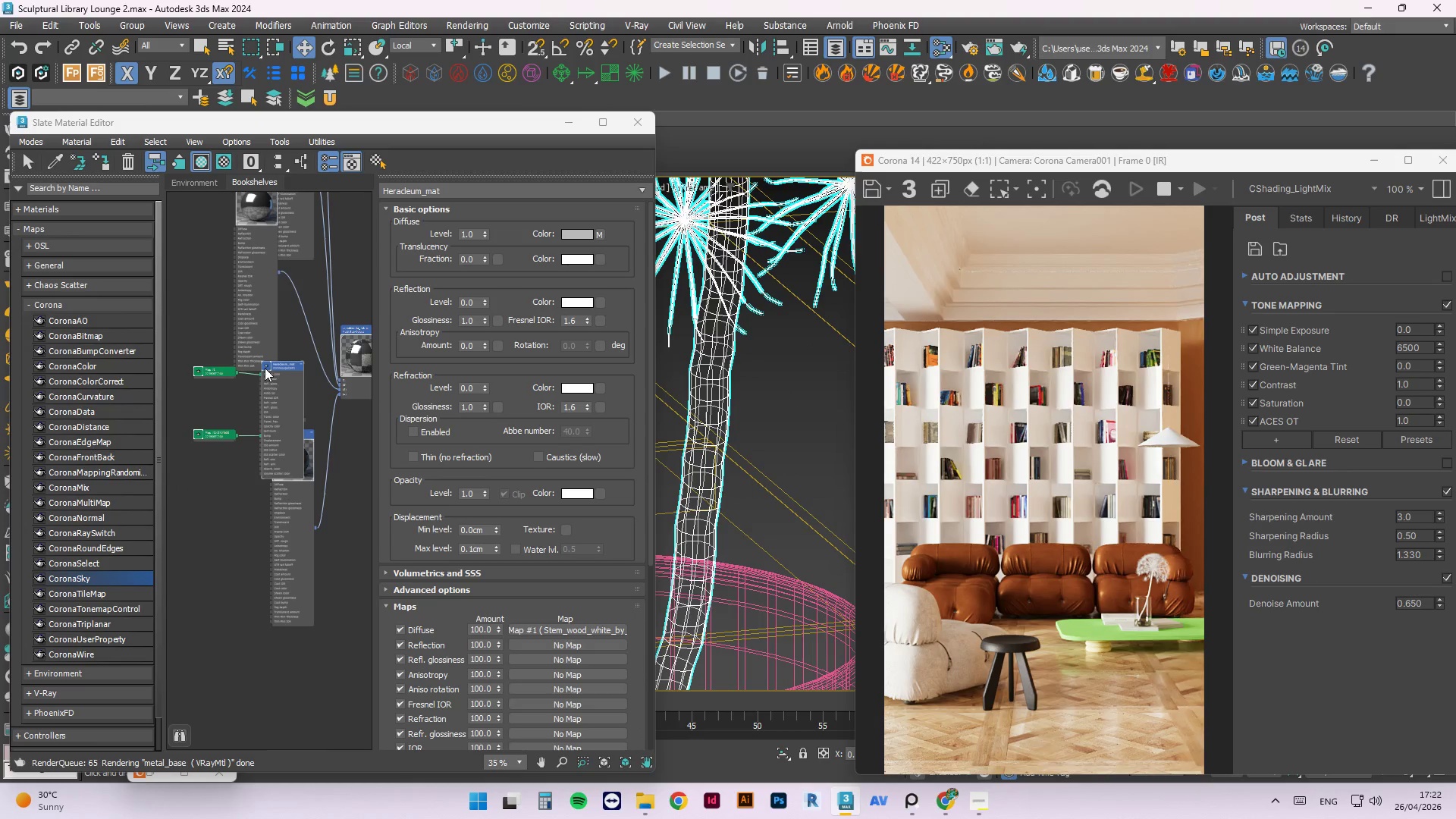 
left_click_drag(start_coordinate=[267, 367], to_coordinate=[325, 686])
 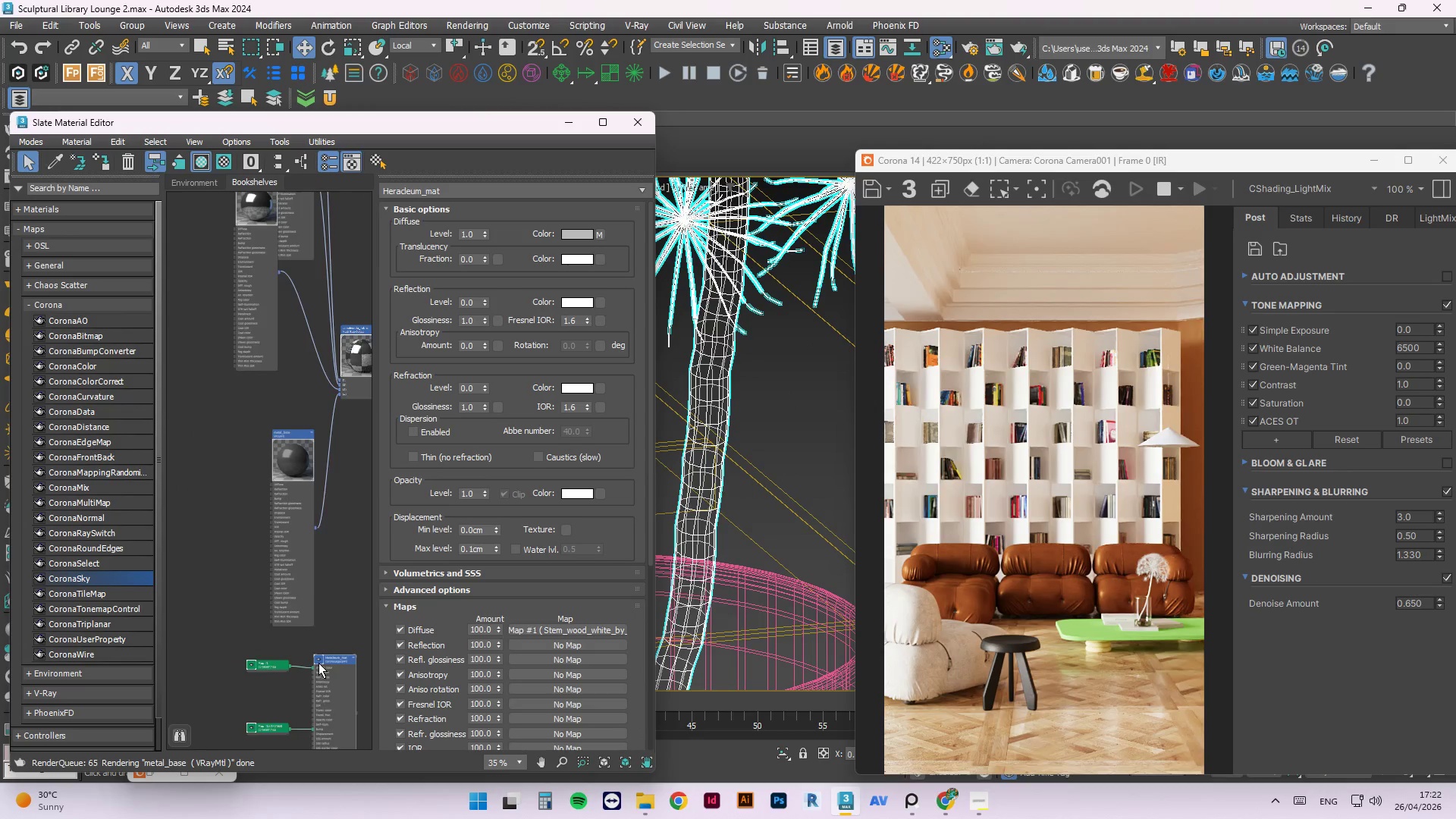 
double_click([318, 661])
 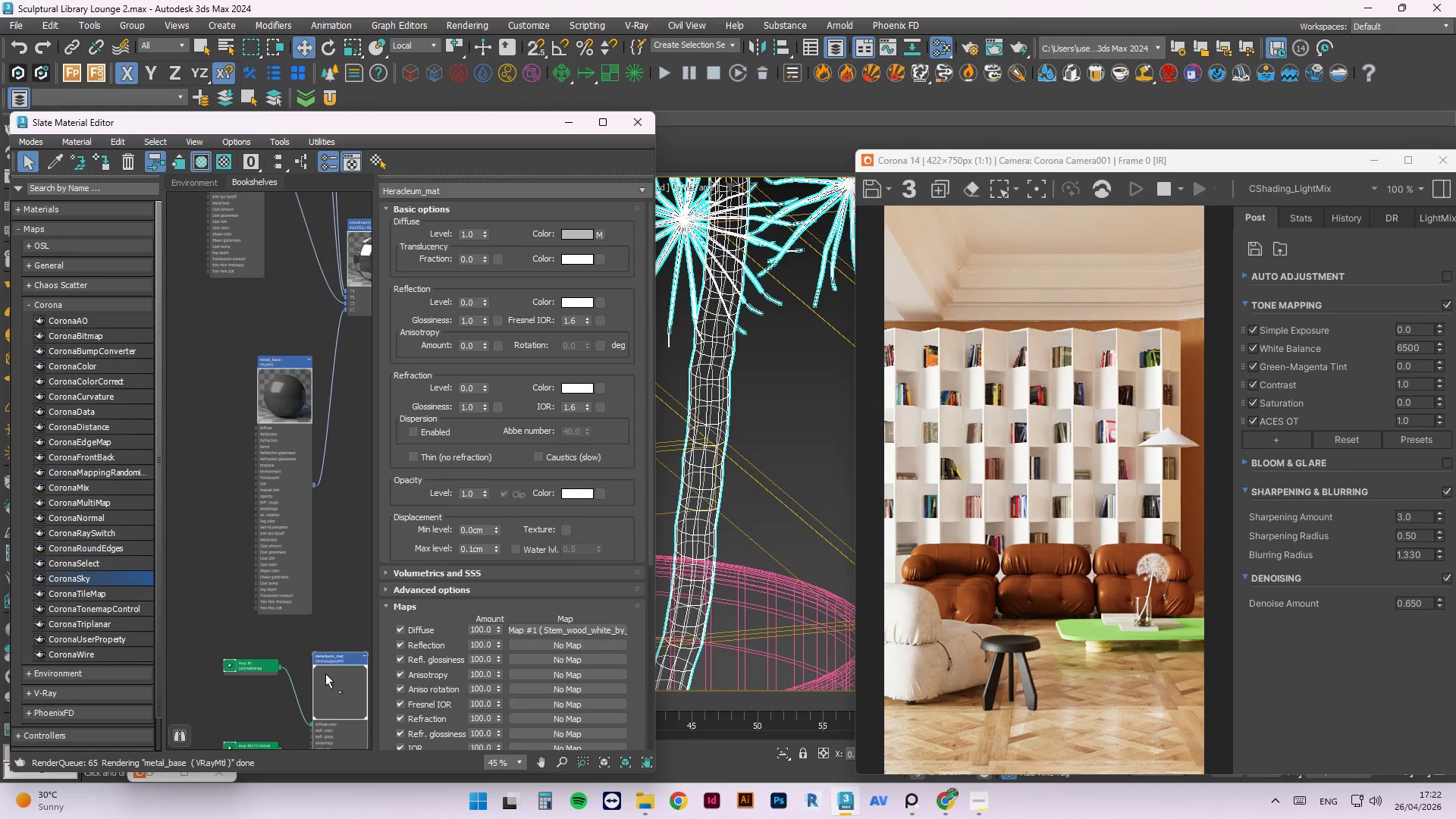 
scroll: coordinate [318, 663], scroll_direction: up, amount: 1.0
 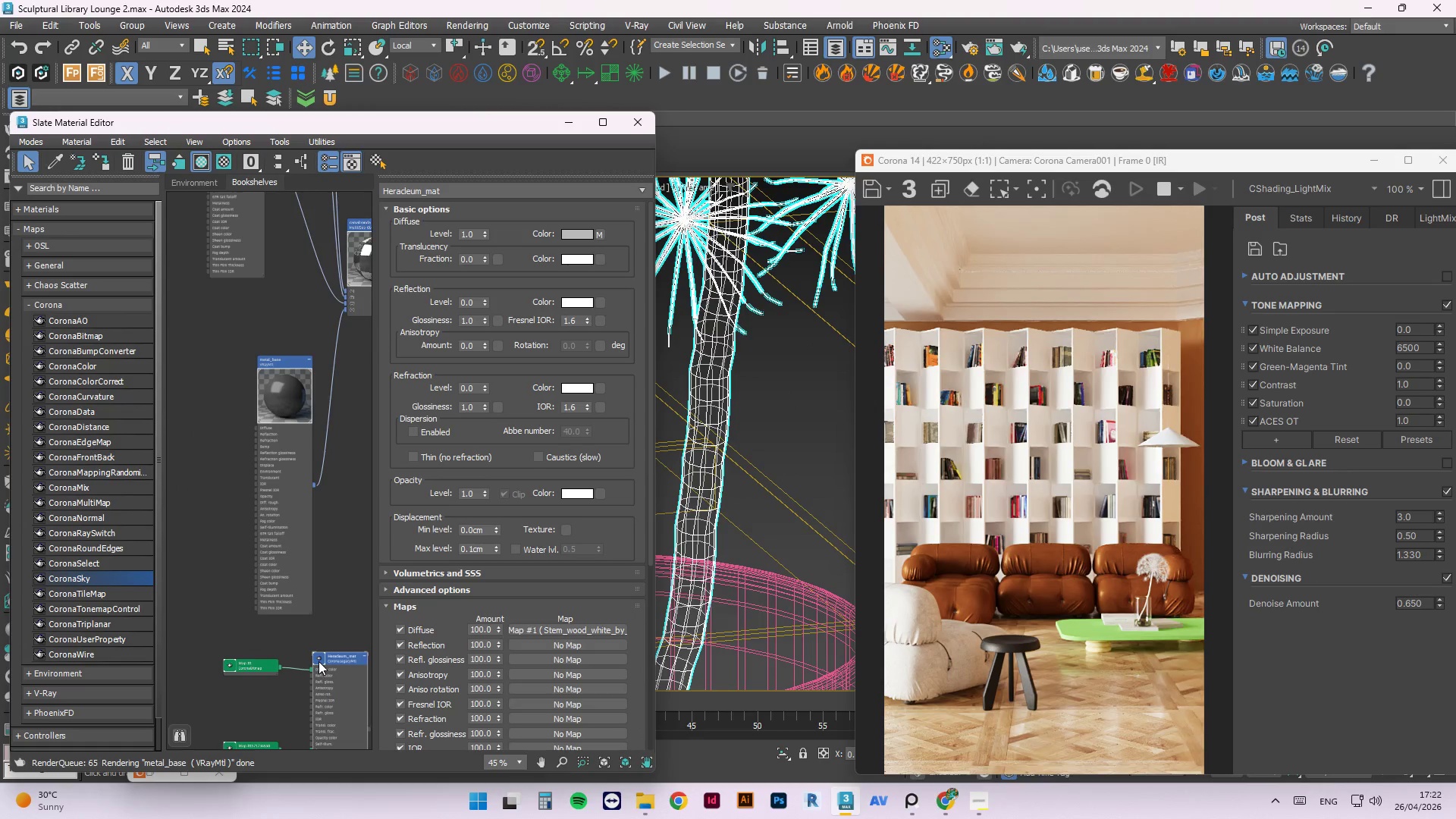 
right_click([332, 684])
 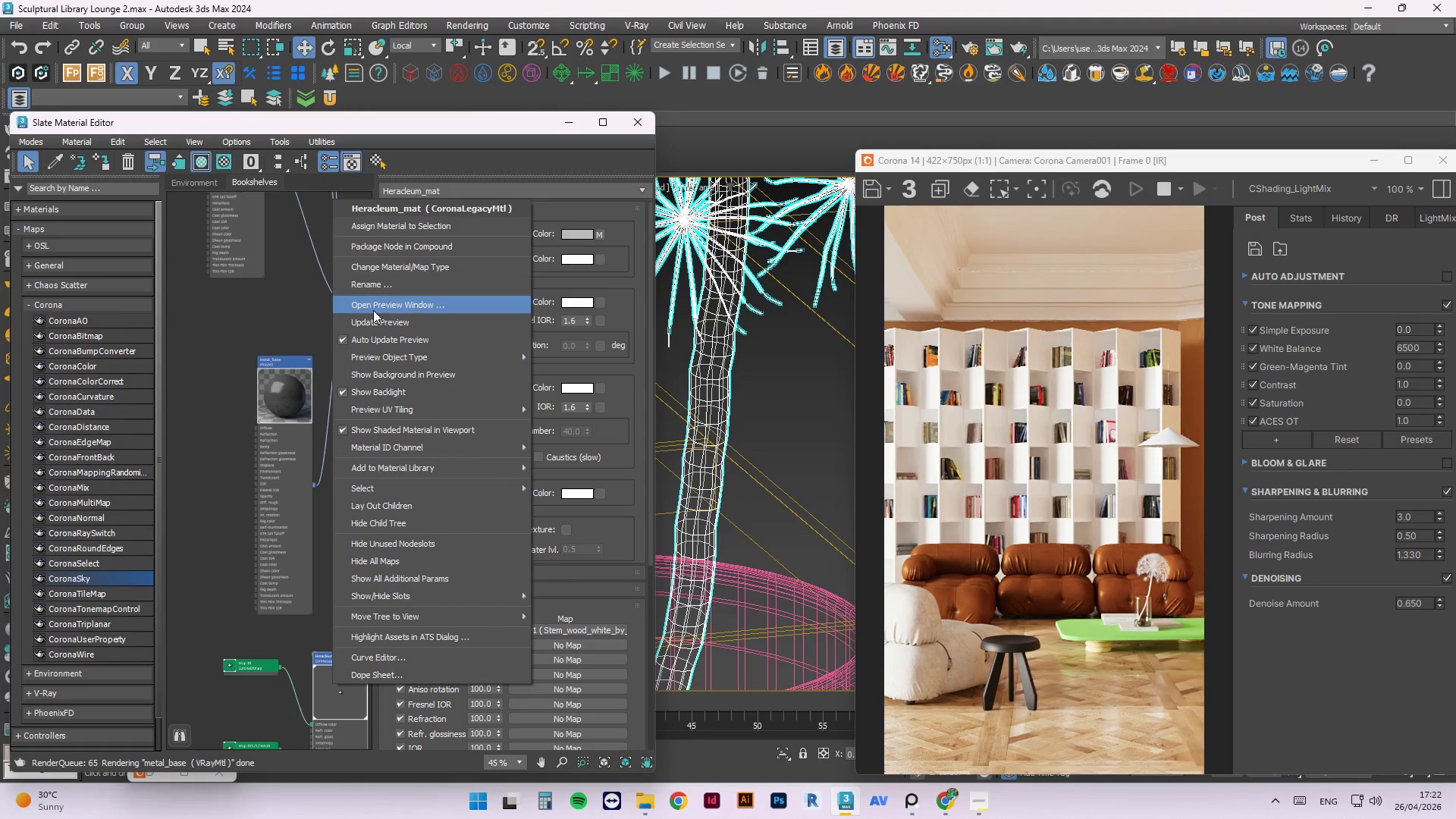 
left_click([371, 318])
 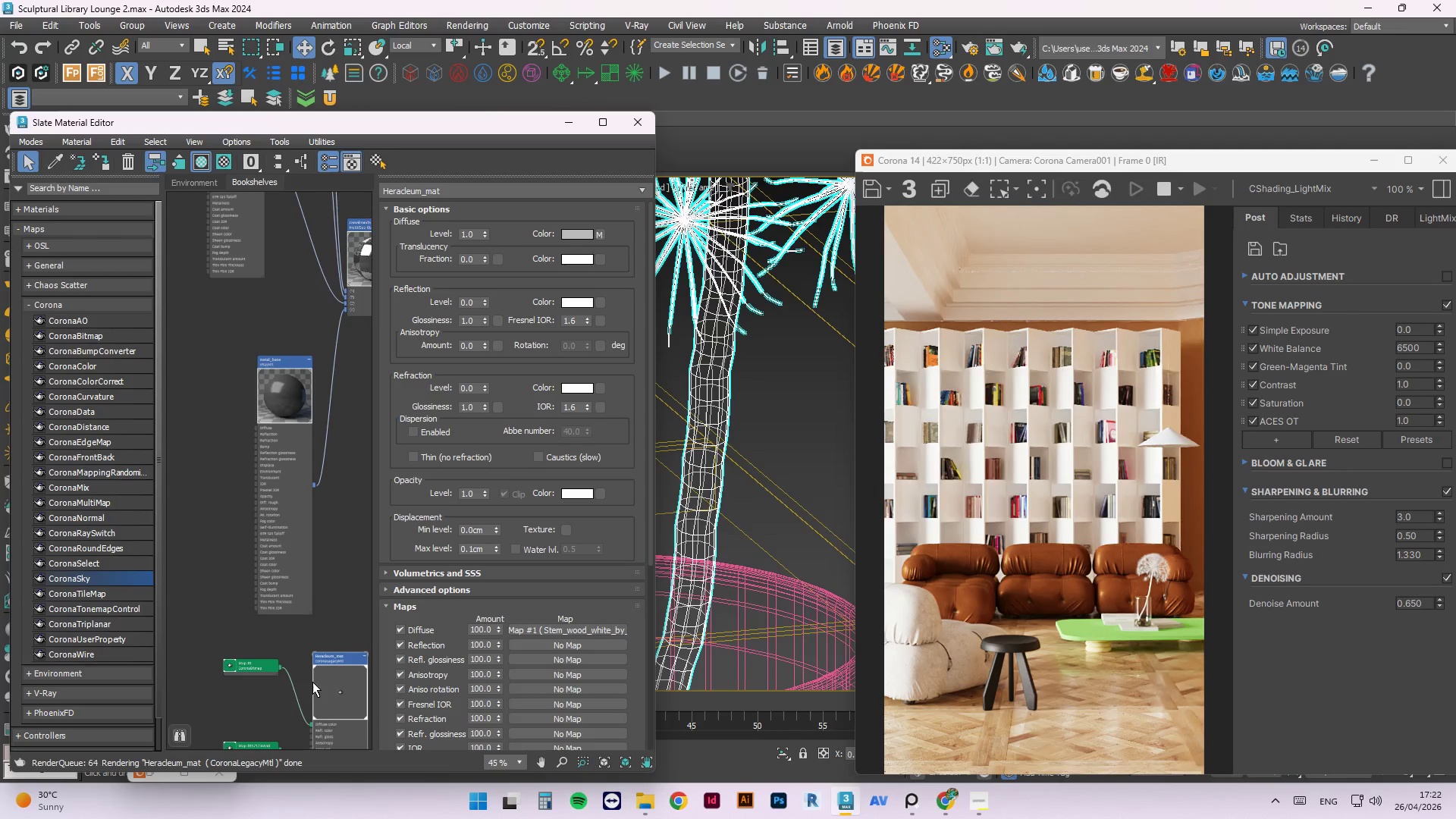 
left_click([212, 590])
 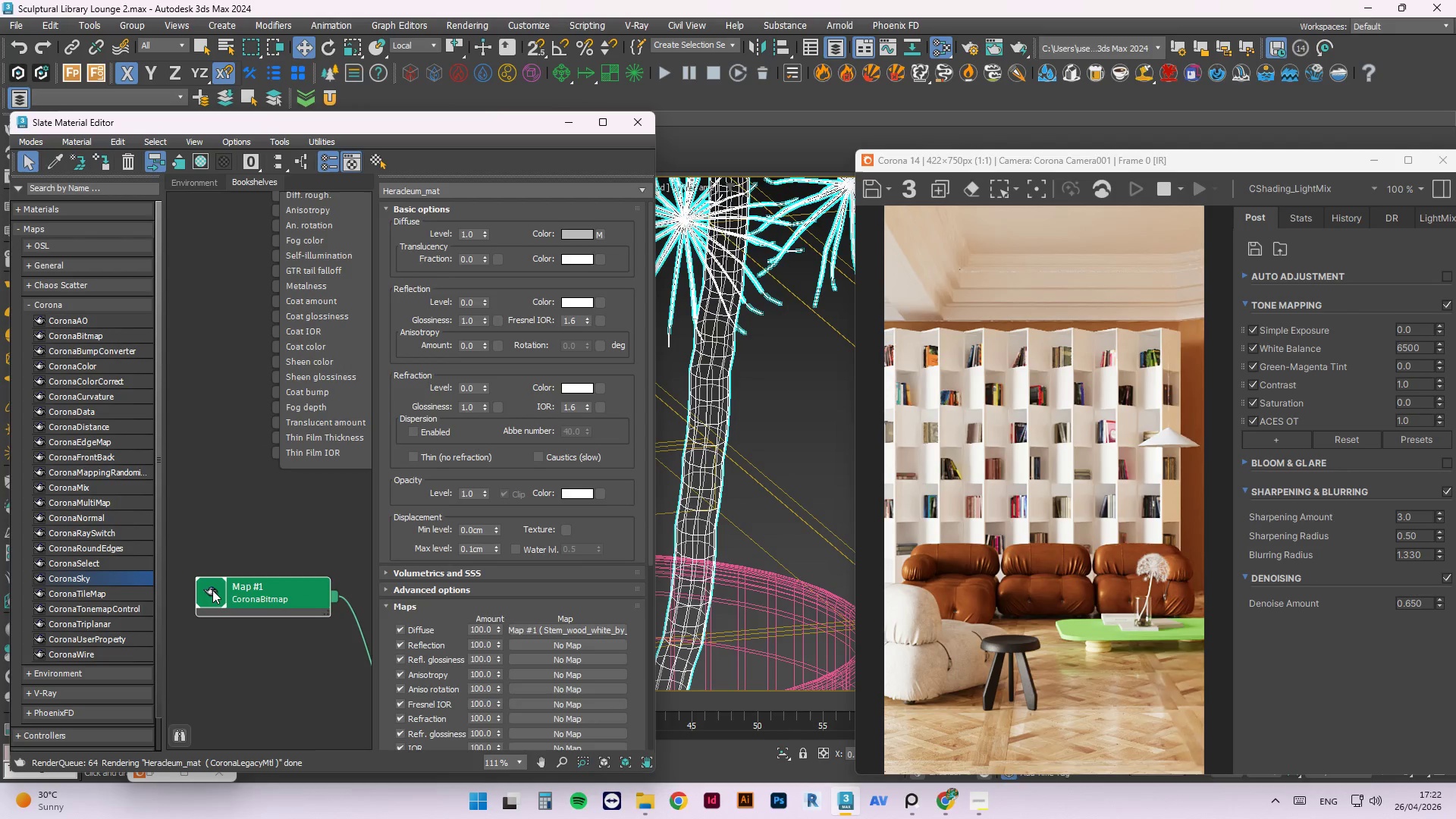 
scroll: coordinate [313, 595], scroll_direction: up, amount: 6.0
 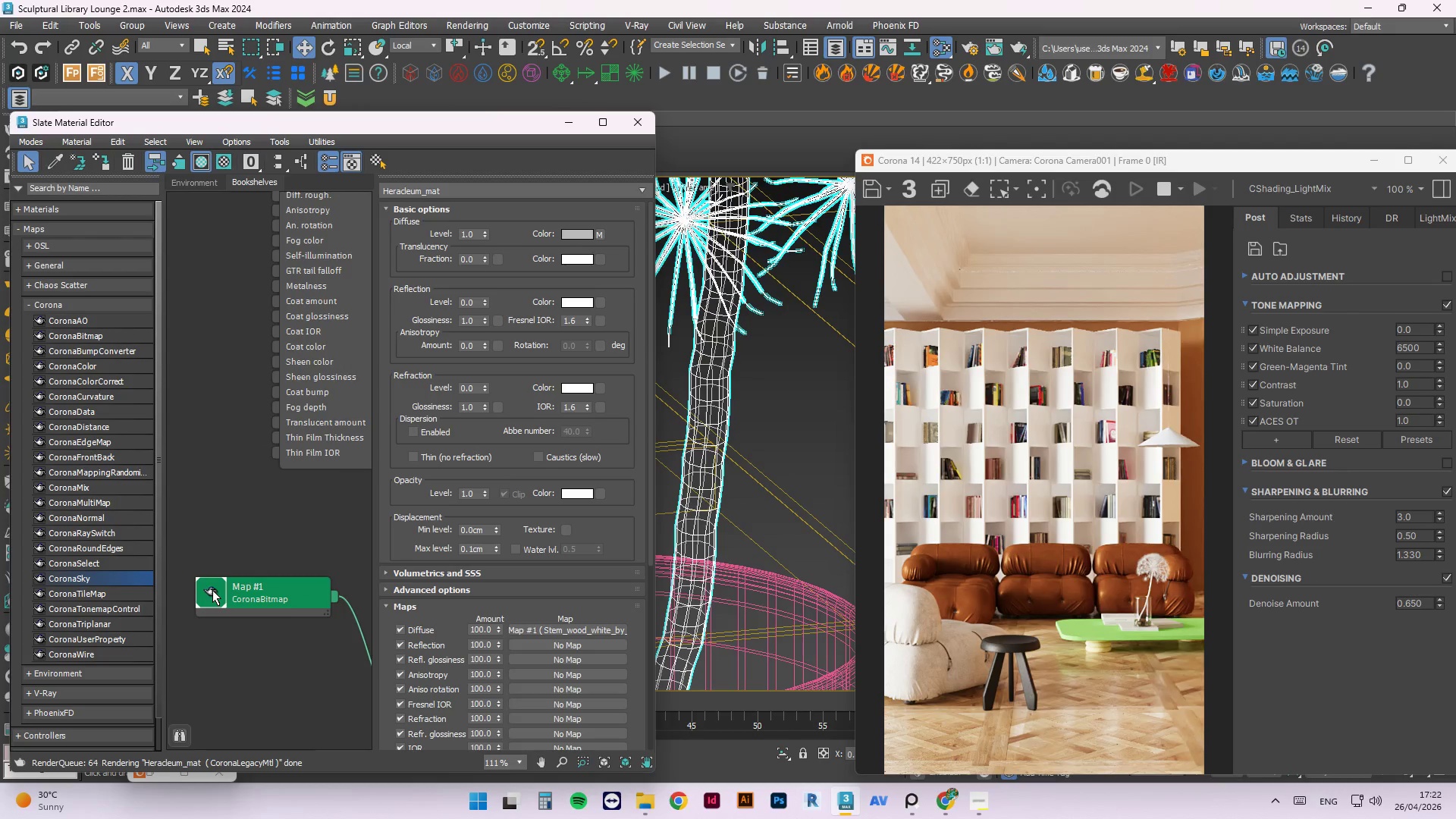 
right_click([212, 590])
 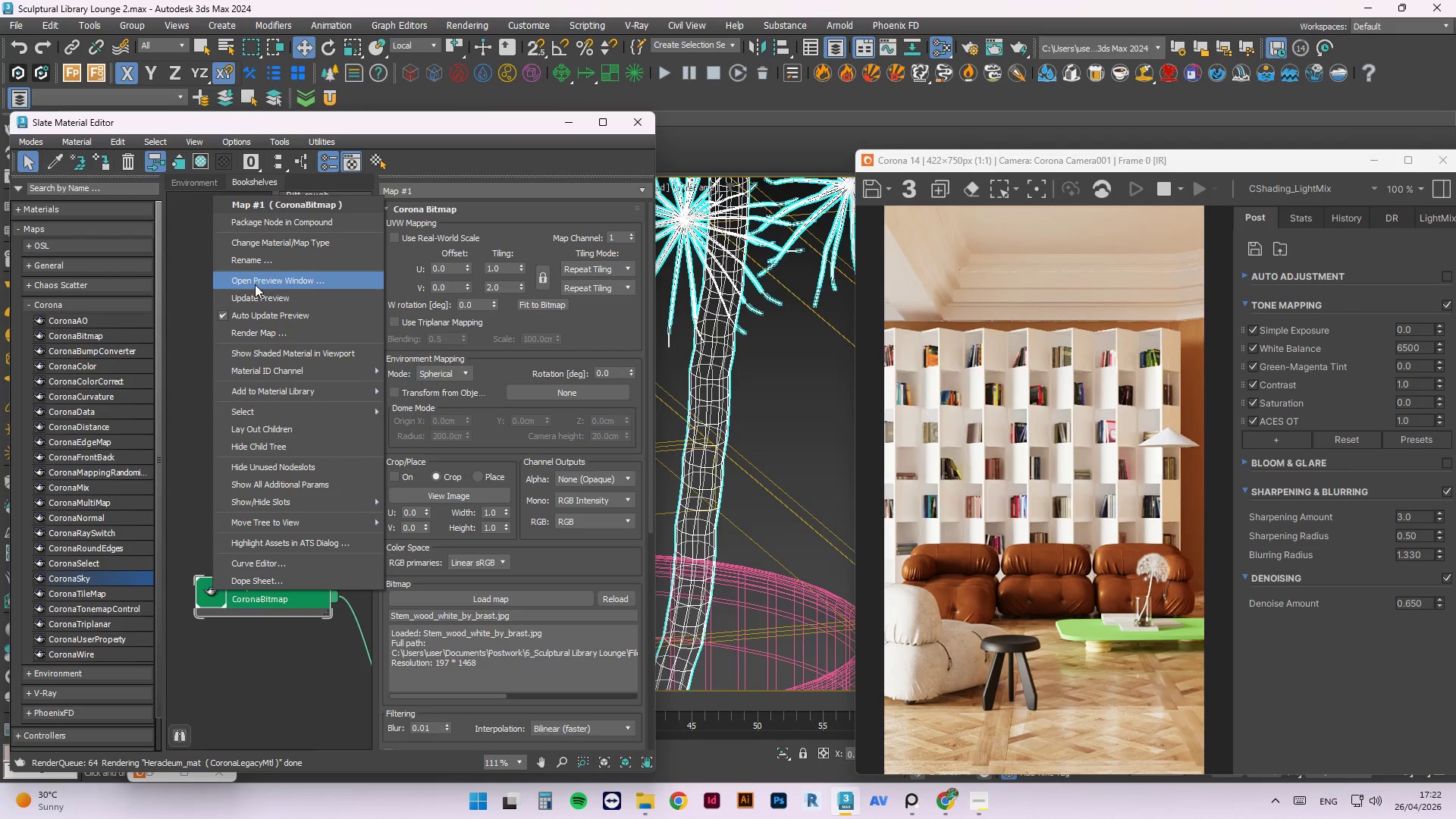 
left_click([268, 300])
 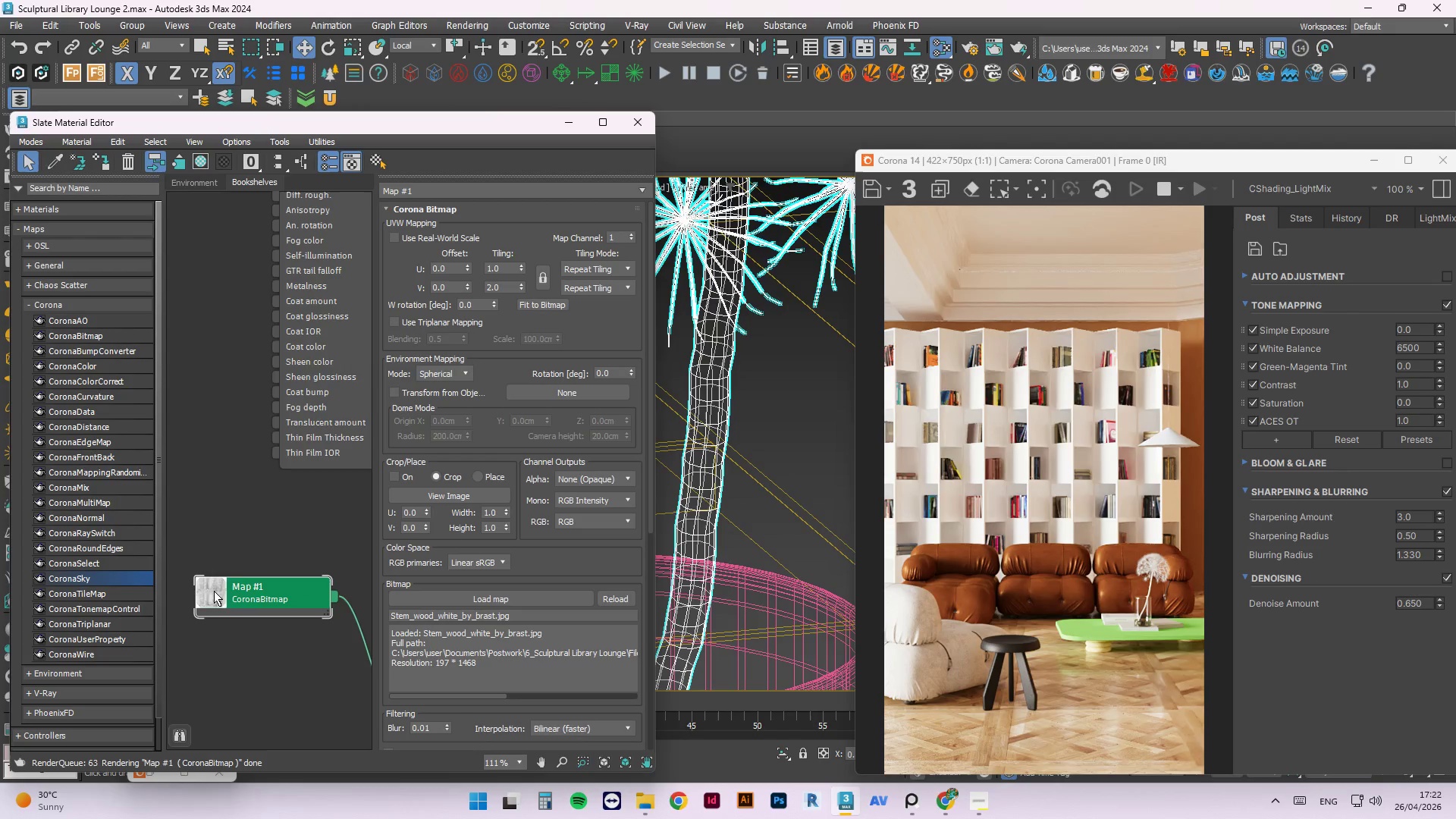 
left_click([227, 697])
 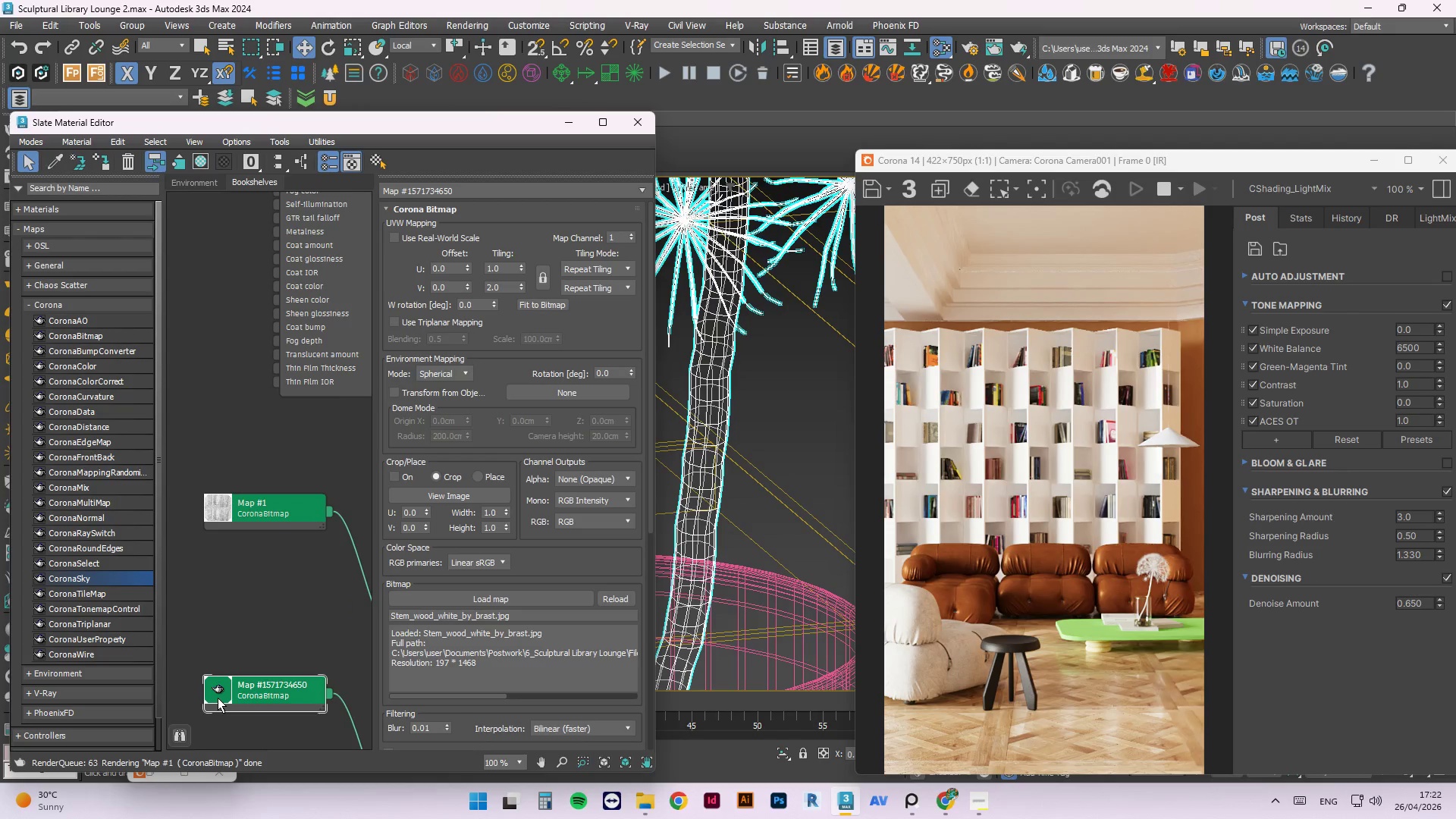 
scroll: coordinate [240, 683], scroll_direction: down, amount: 1.0
 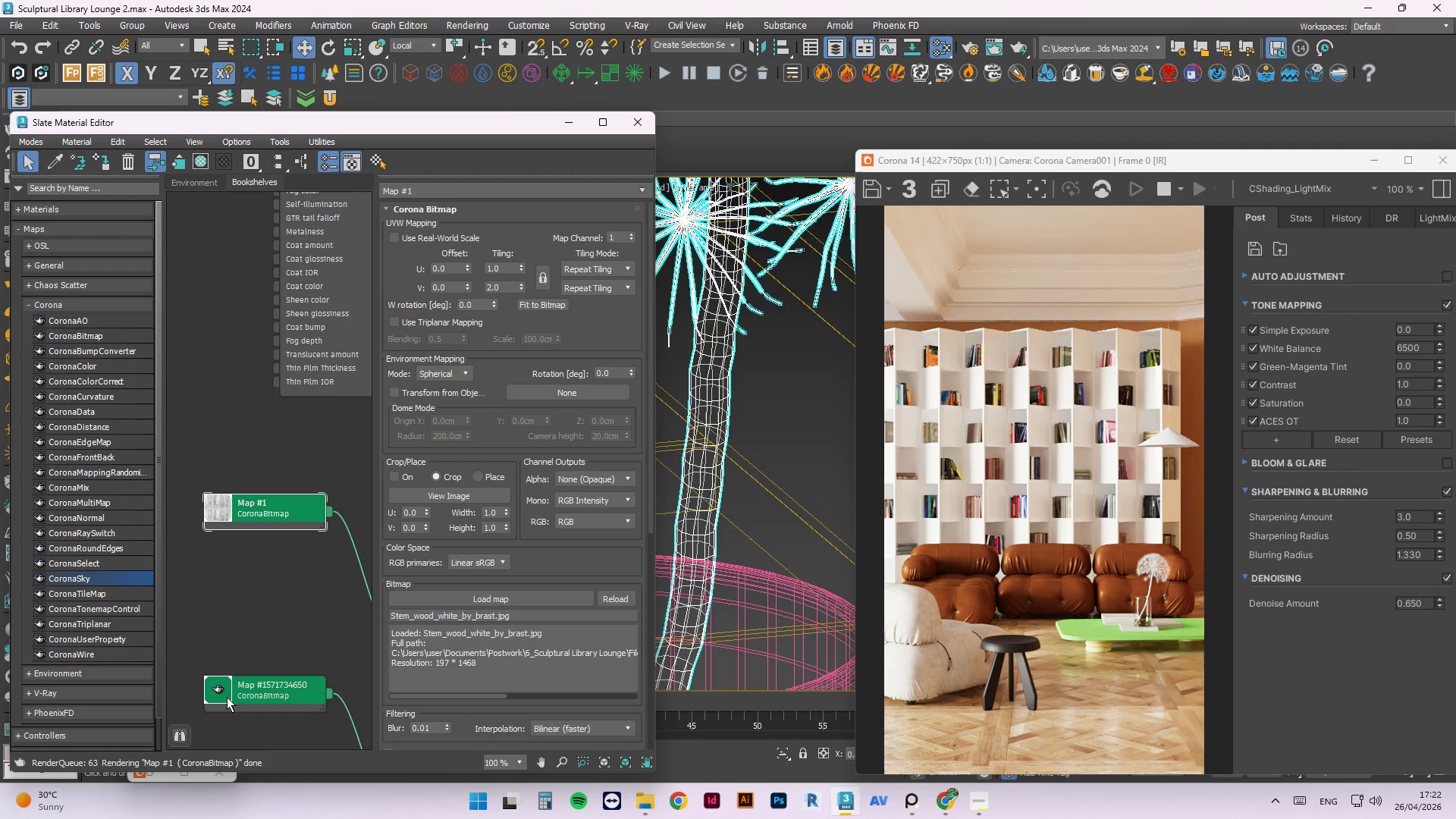 
right_click([218, 698])
 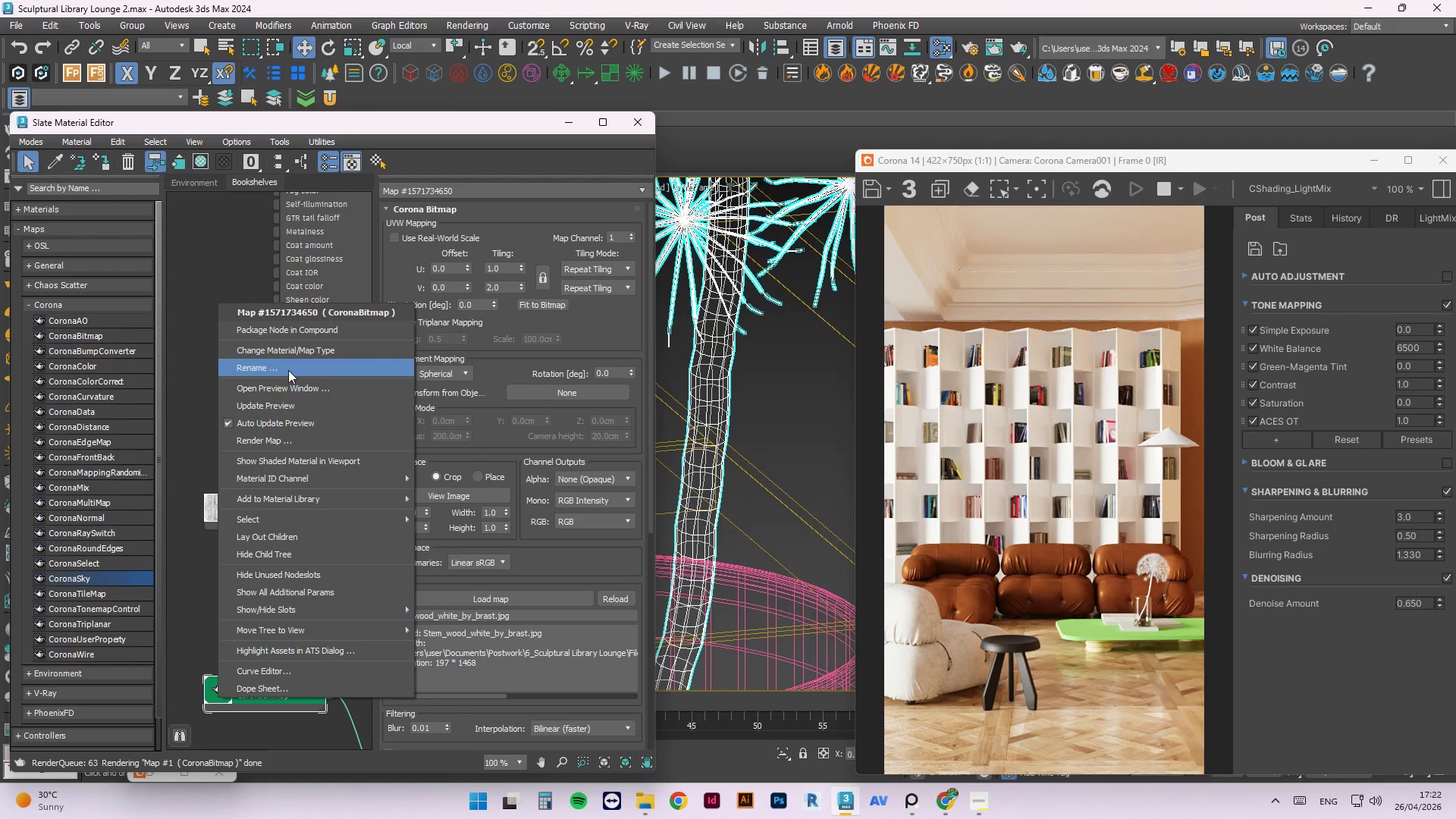 
left_click([274, 405])
 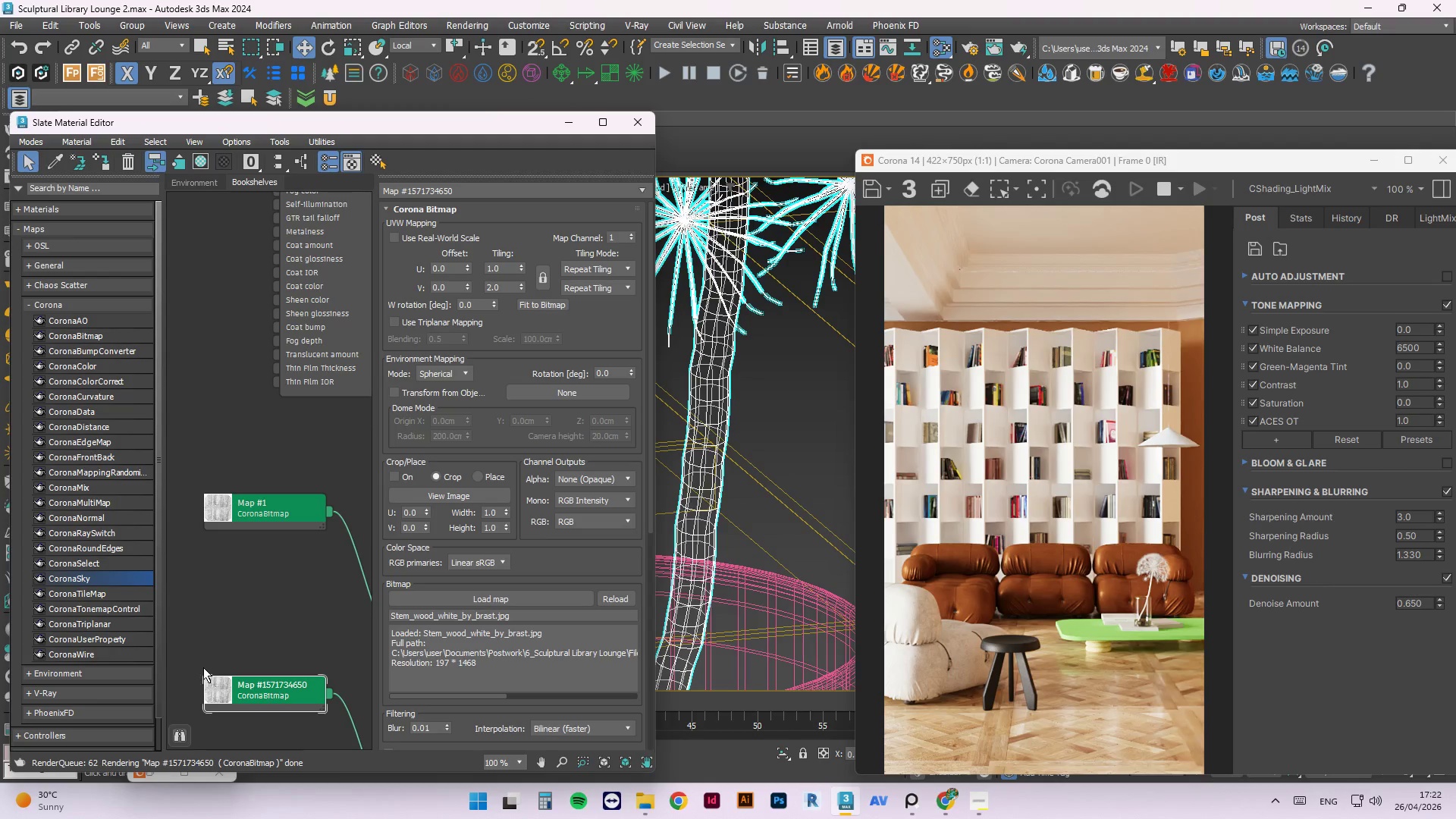 
scroll: coordinate [227, 518], scroll_direction: down, amount: 3.0
 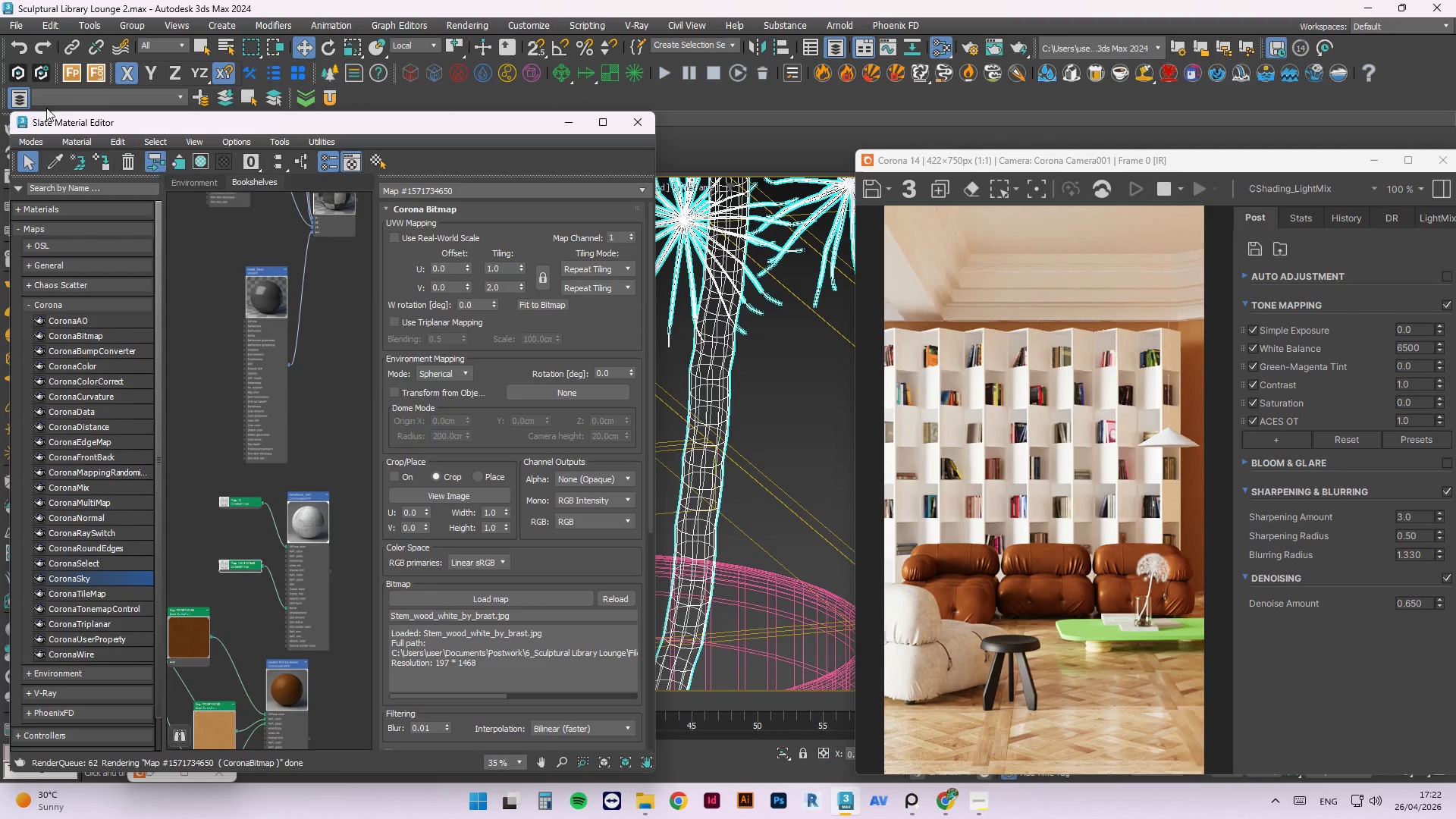 
left_click([55, 160])
 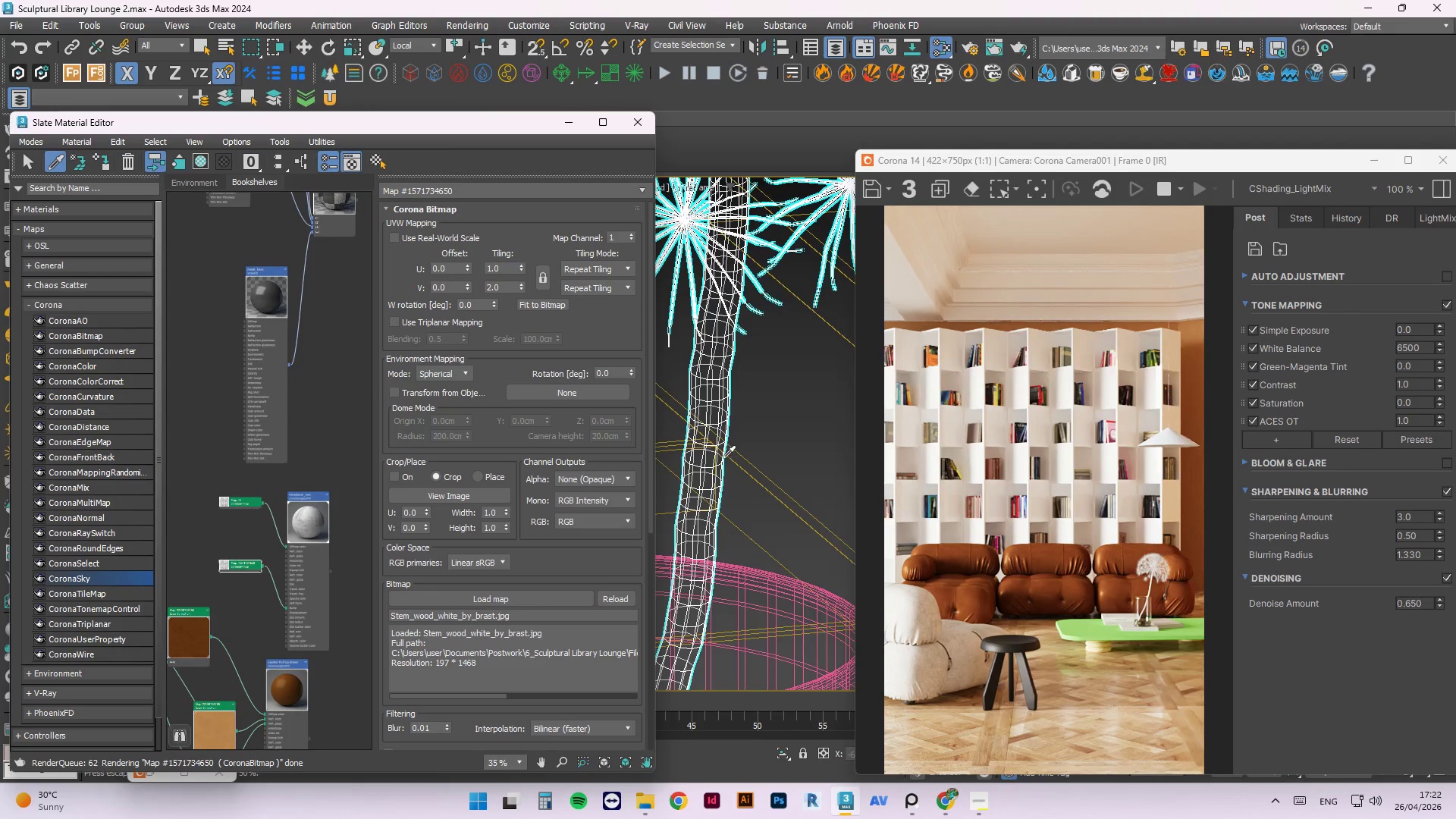 
left_click([714, 460])
 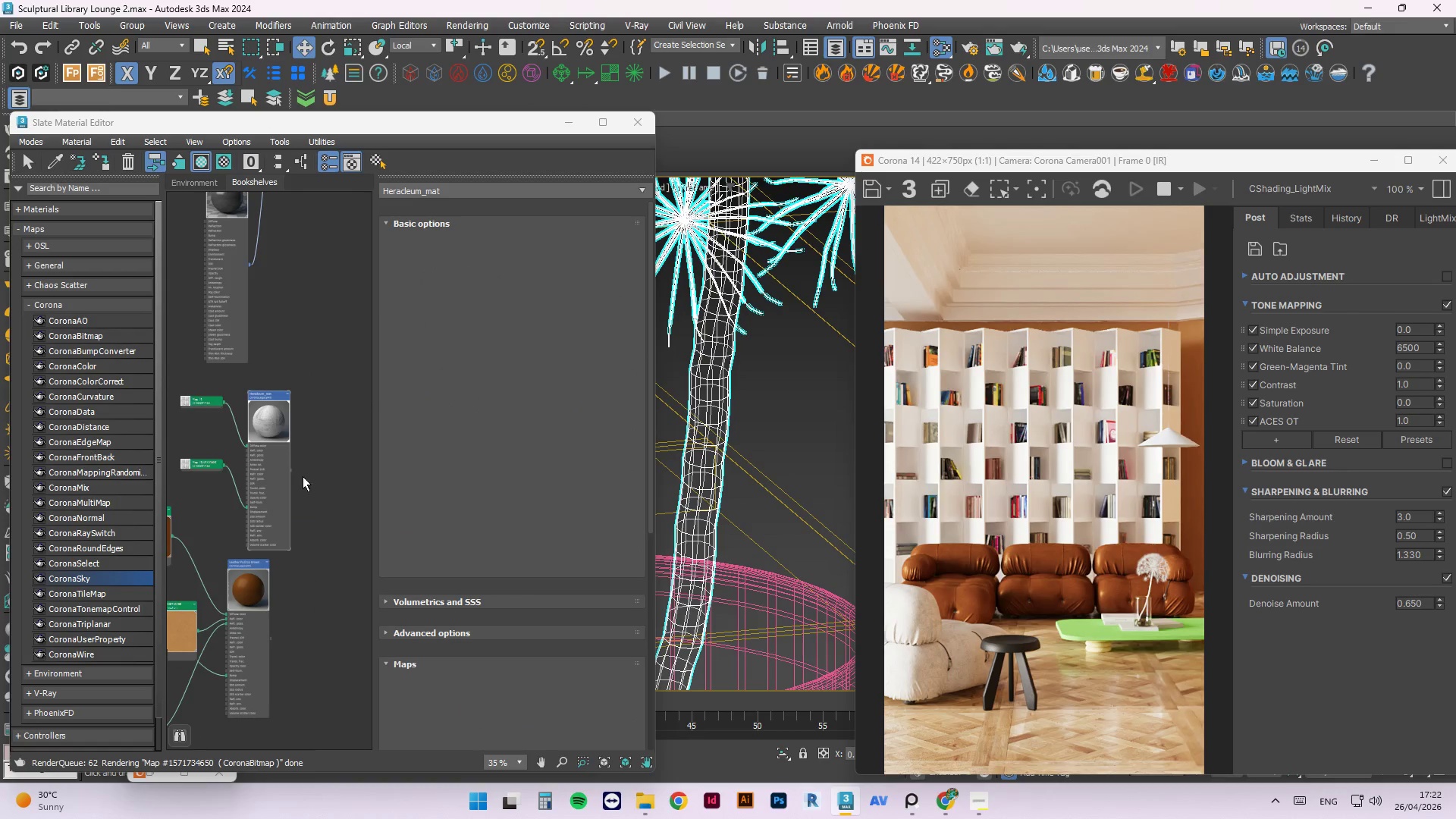 
scroll: coordinate [1131, 588], scroll_direction: up, amount: 3.0
 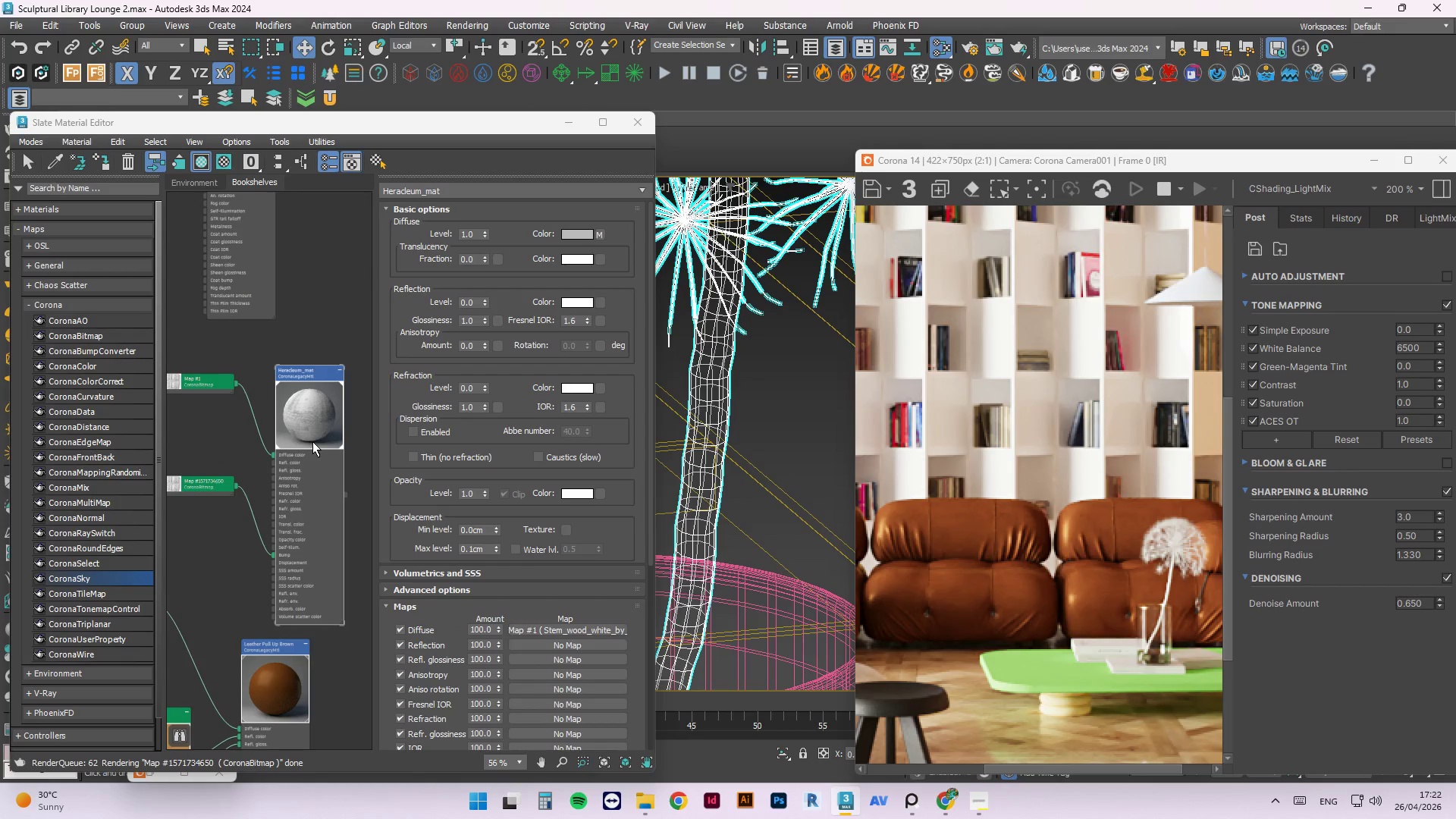 
left_click_drag(start_coordinate=[222, 389], to_coordinate=[176, 392])
 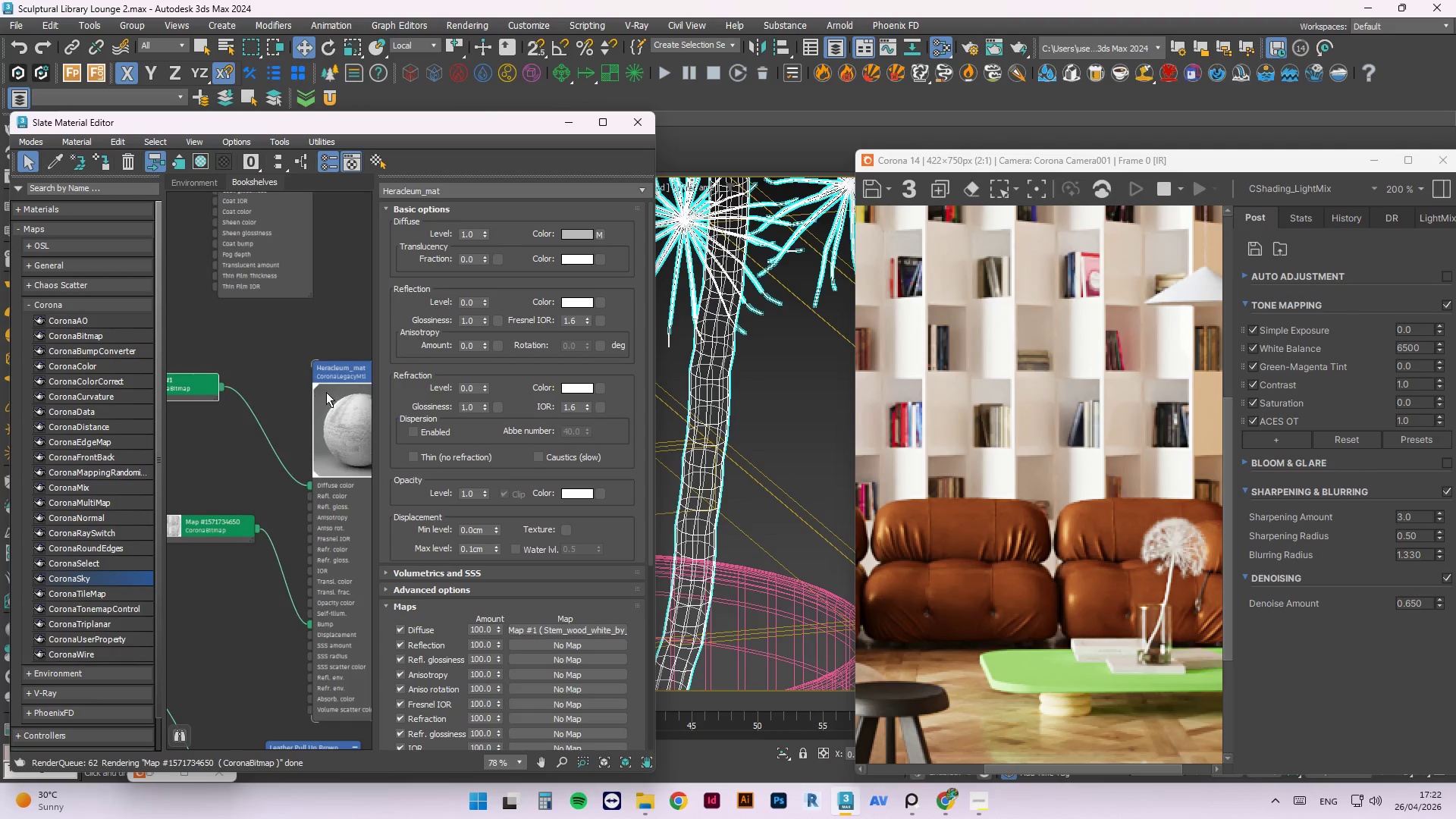 
scroll: coordinate [181, 381], scroll_direction: up, amount: 2.0
 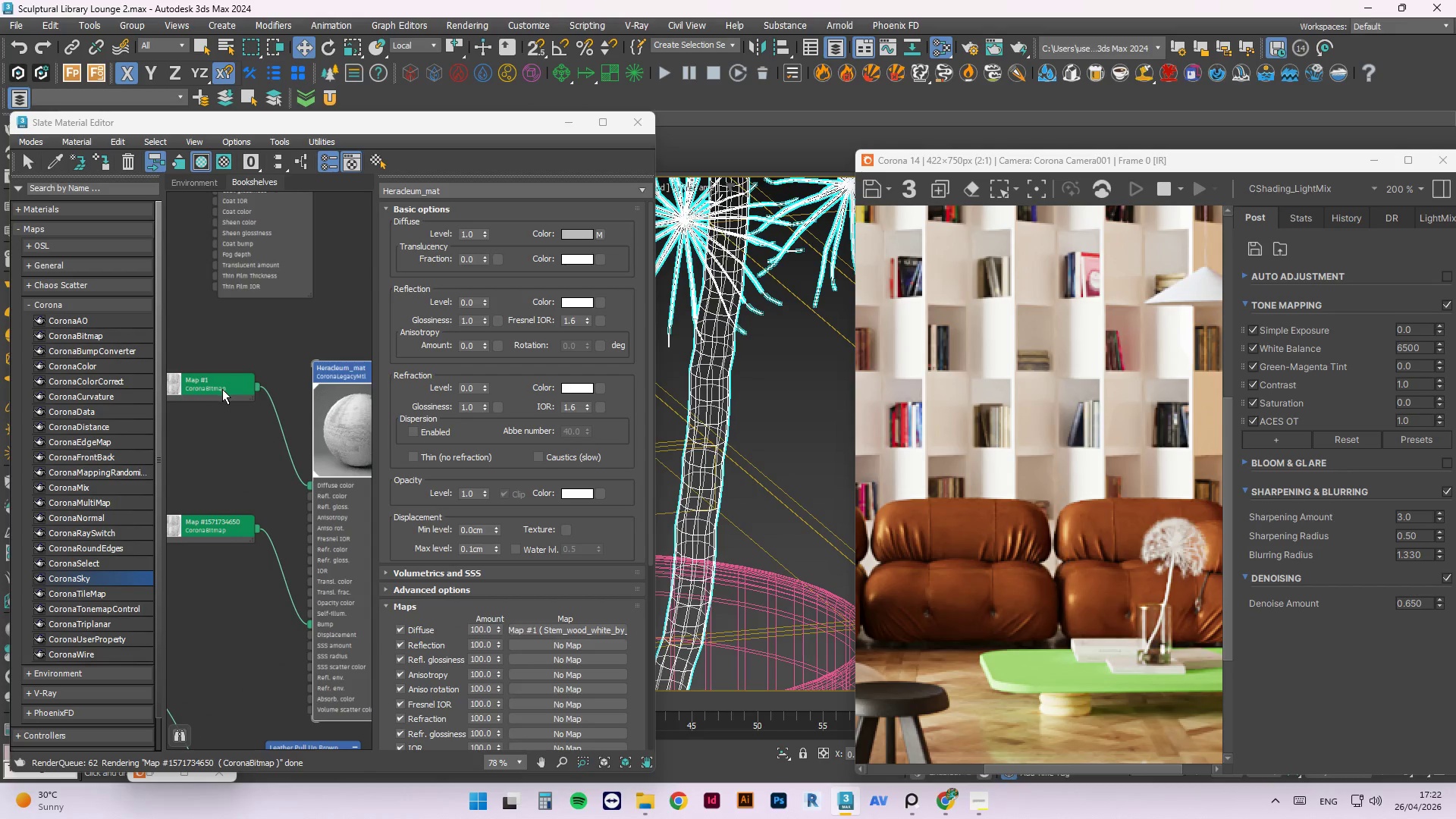 
right_click([216, 419])
 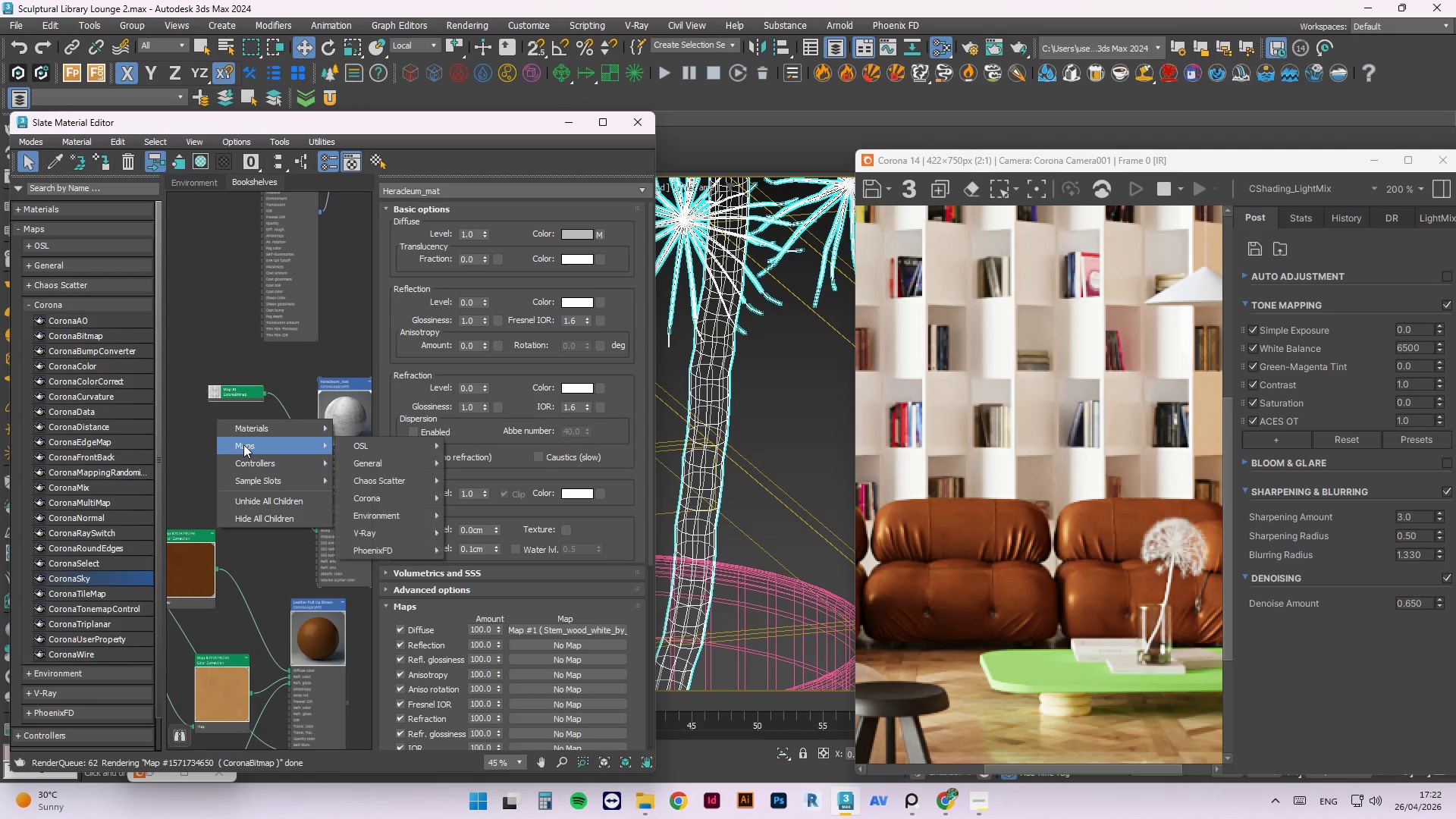 
scroll: coordinate [327, 404], scroll_direction: down, amount: 3.0
 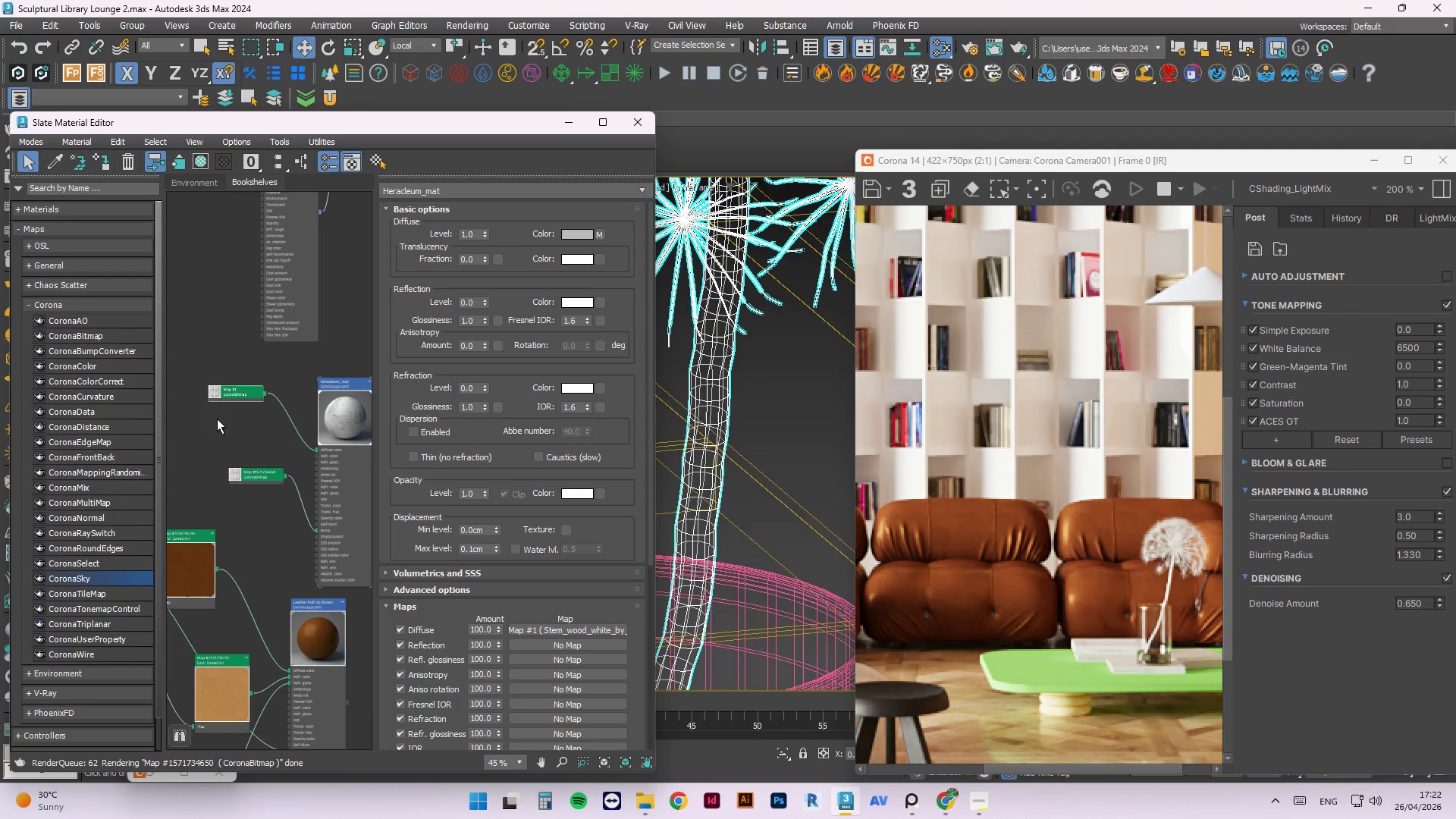 
left_click([376, 464])
 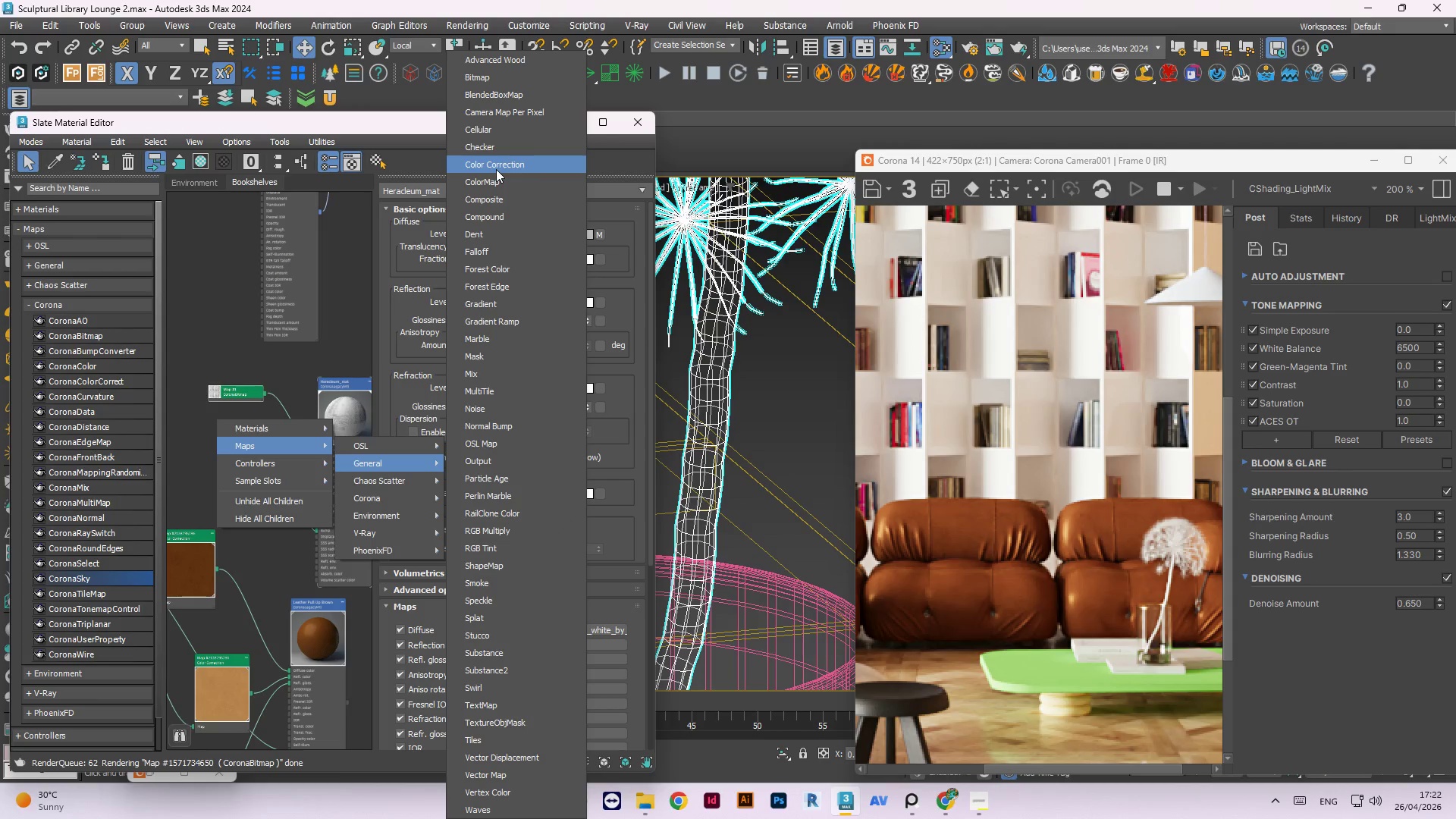 
left_click([498, 184])
 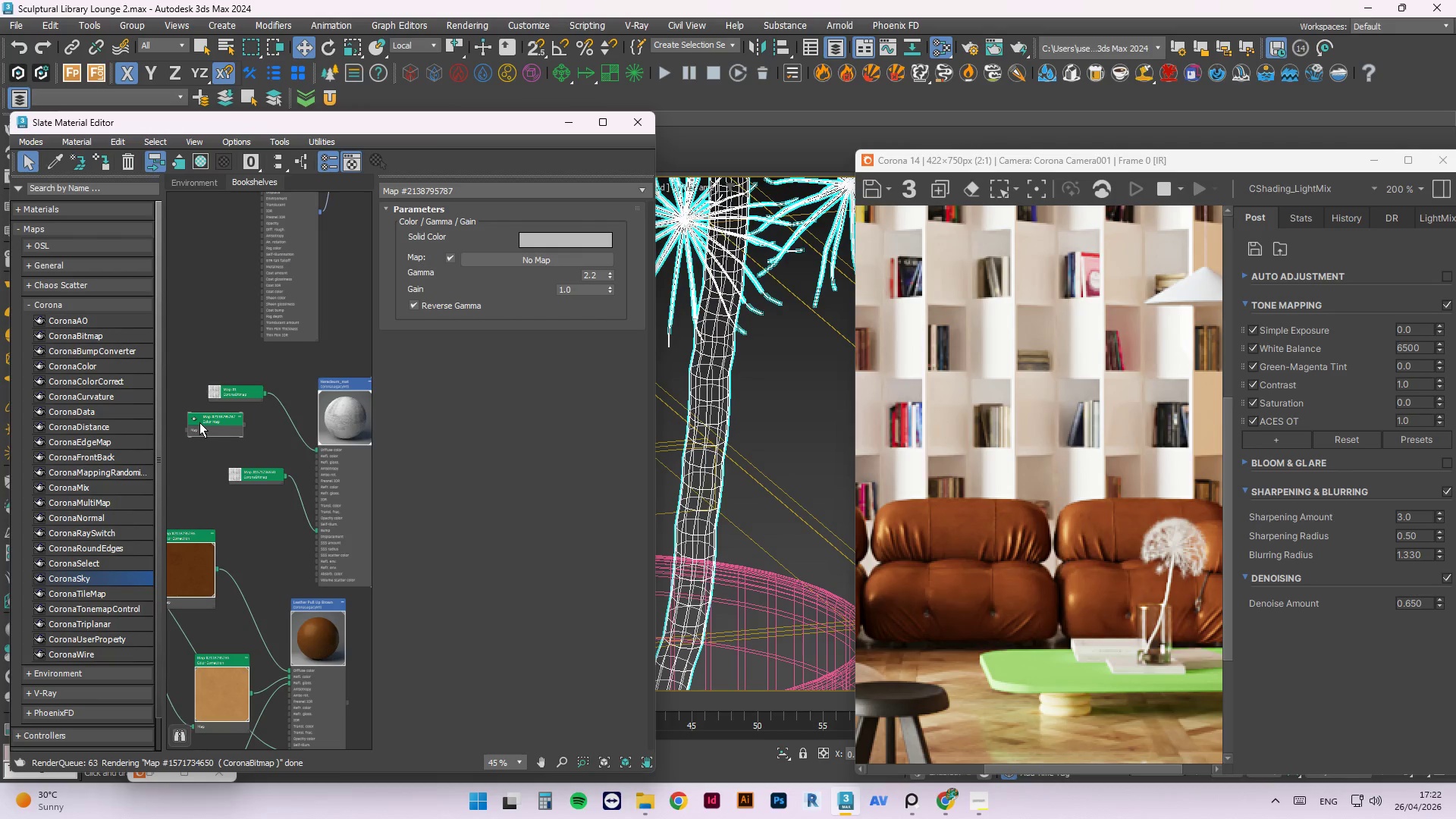 
double_click([199, 422])
 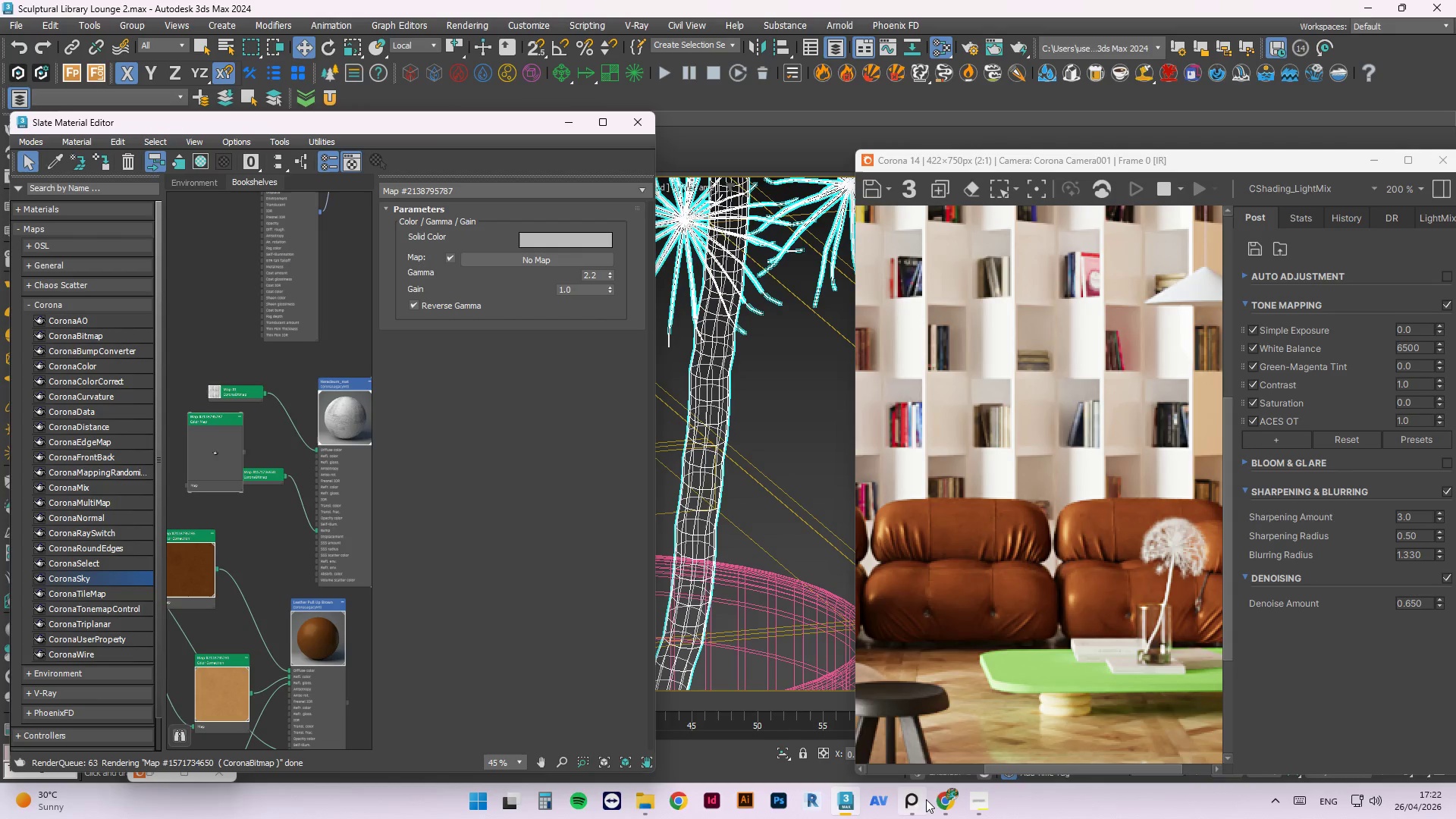 
left_click([909, 799])
 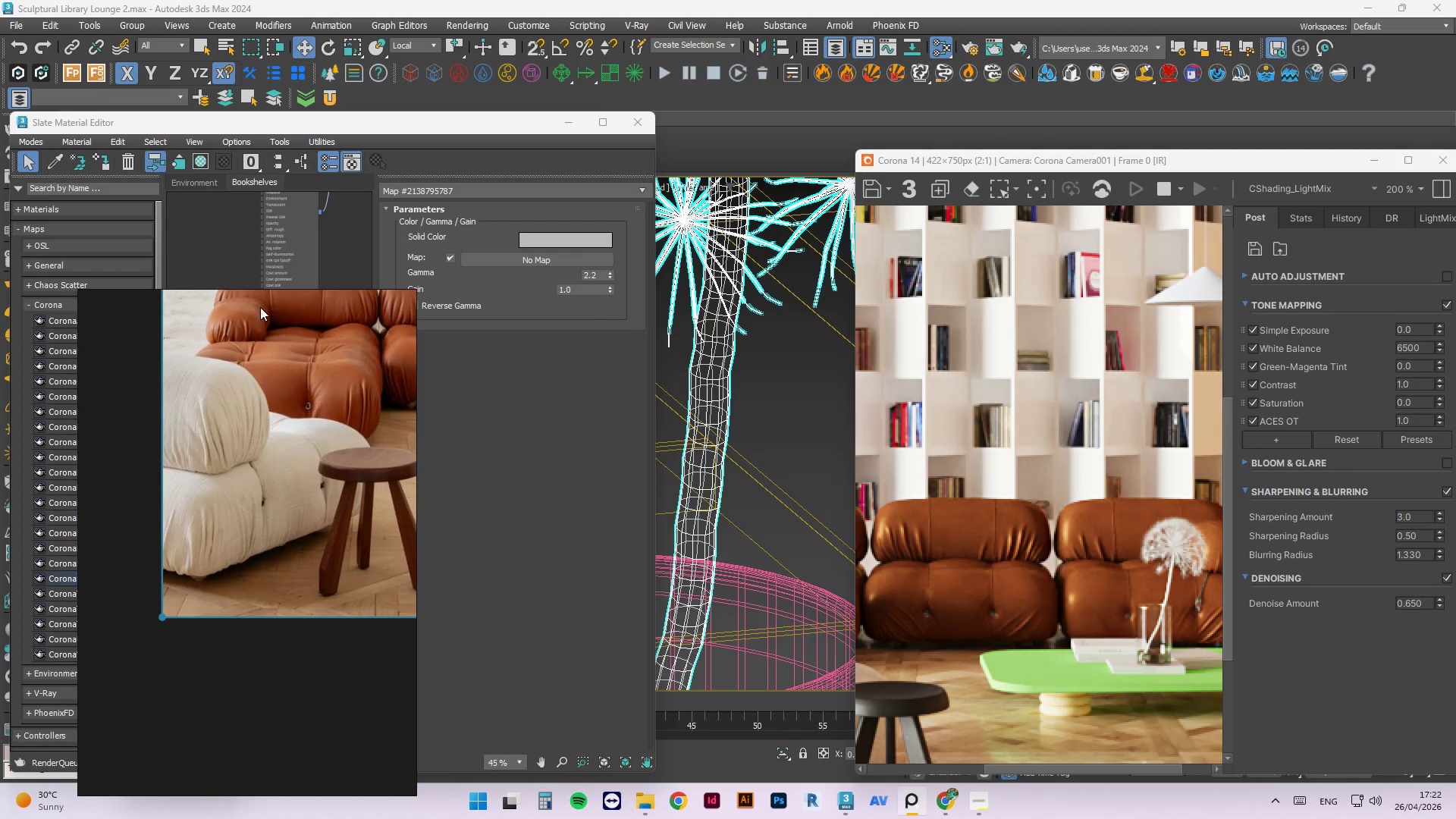 
left_click_drag(start_coordinate=[258, 299], to_coordinate=[898, 275])
 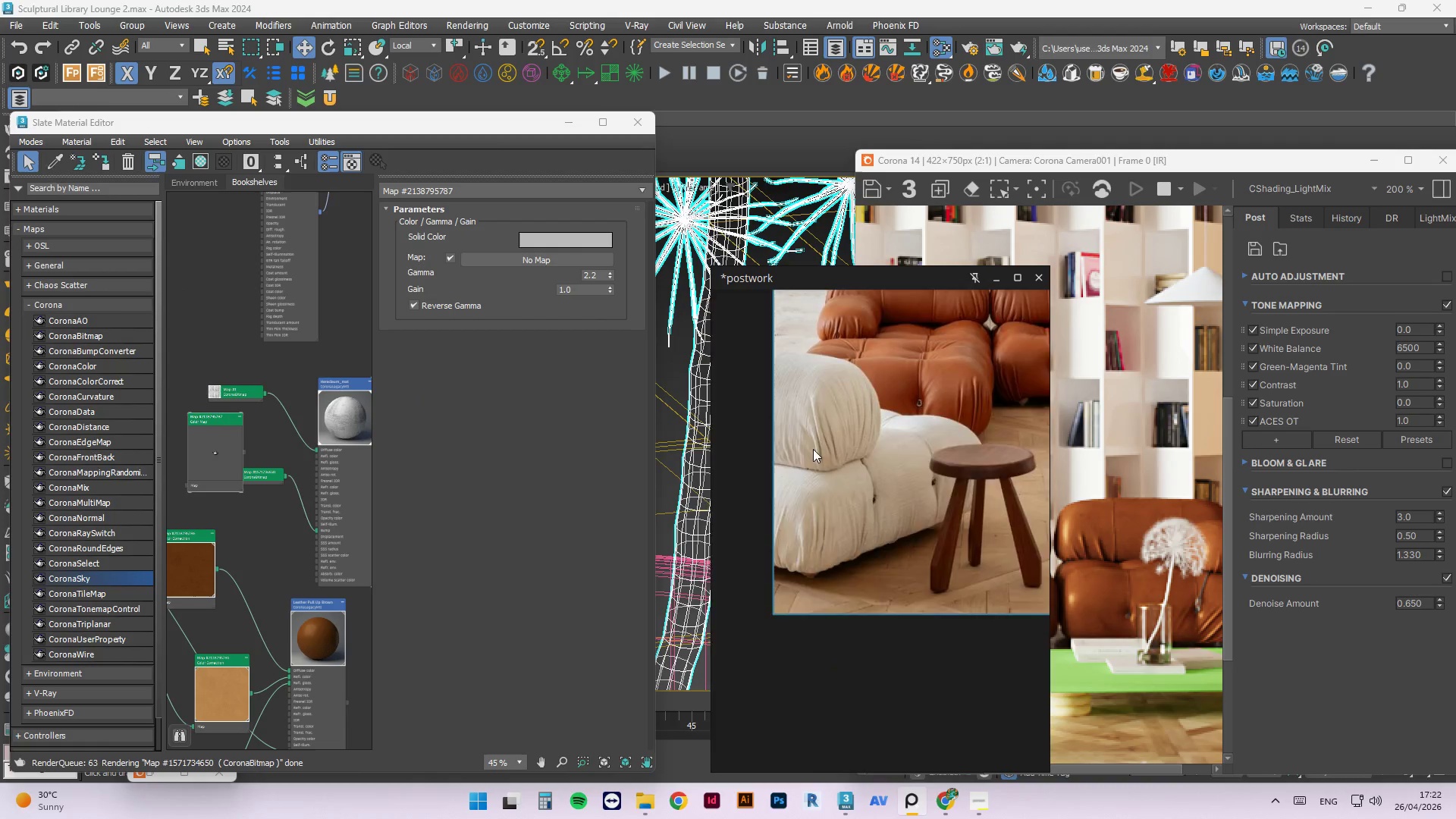 
left_click_drag(start_coordinate=[853, 410], to_coordinate=[711, 613])
 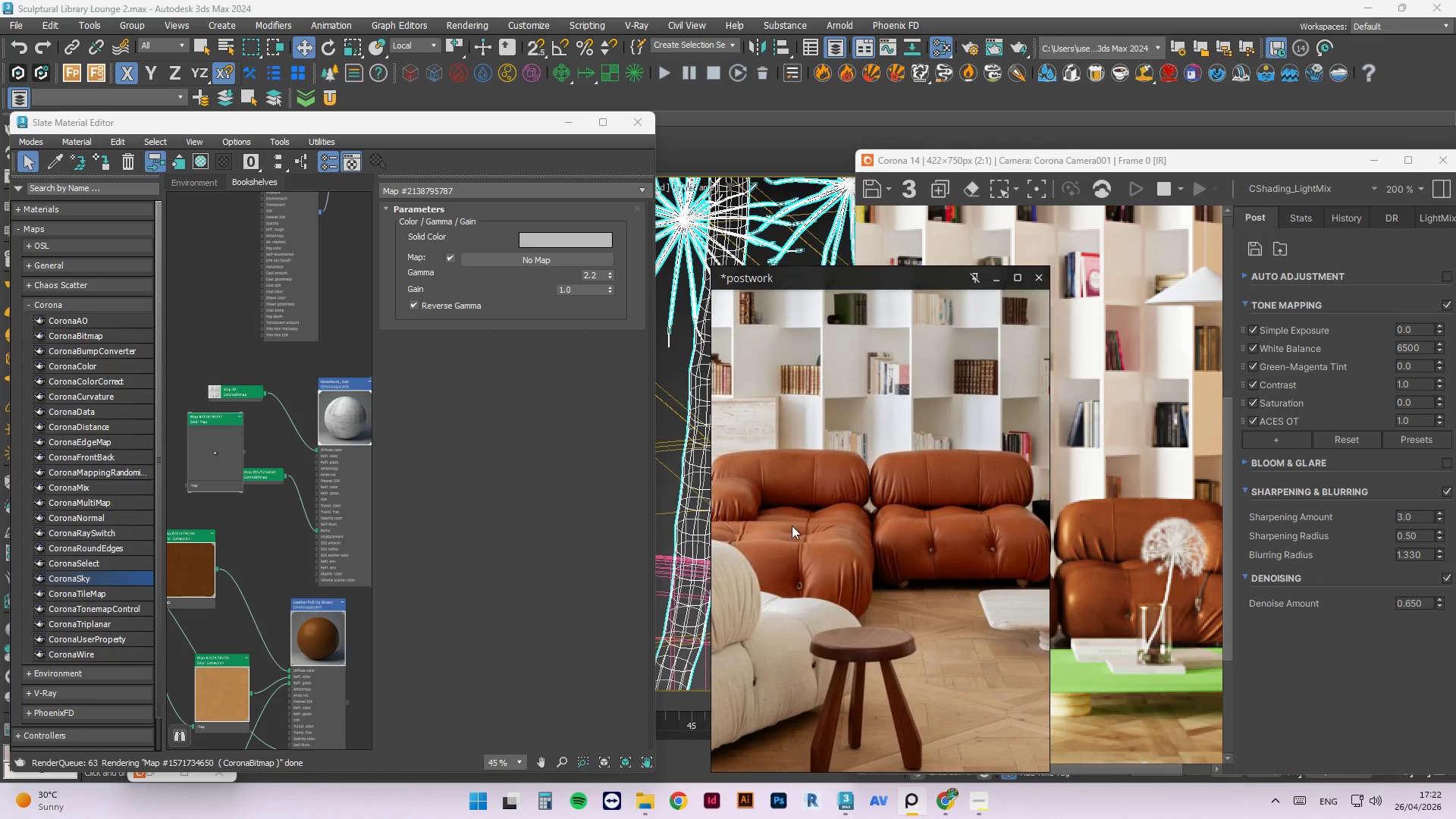 
scroll: coordinate [1012, 555], scroll_direction: up, amount: 4.0
 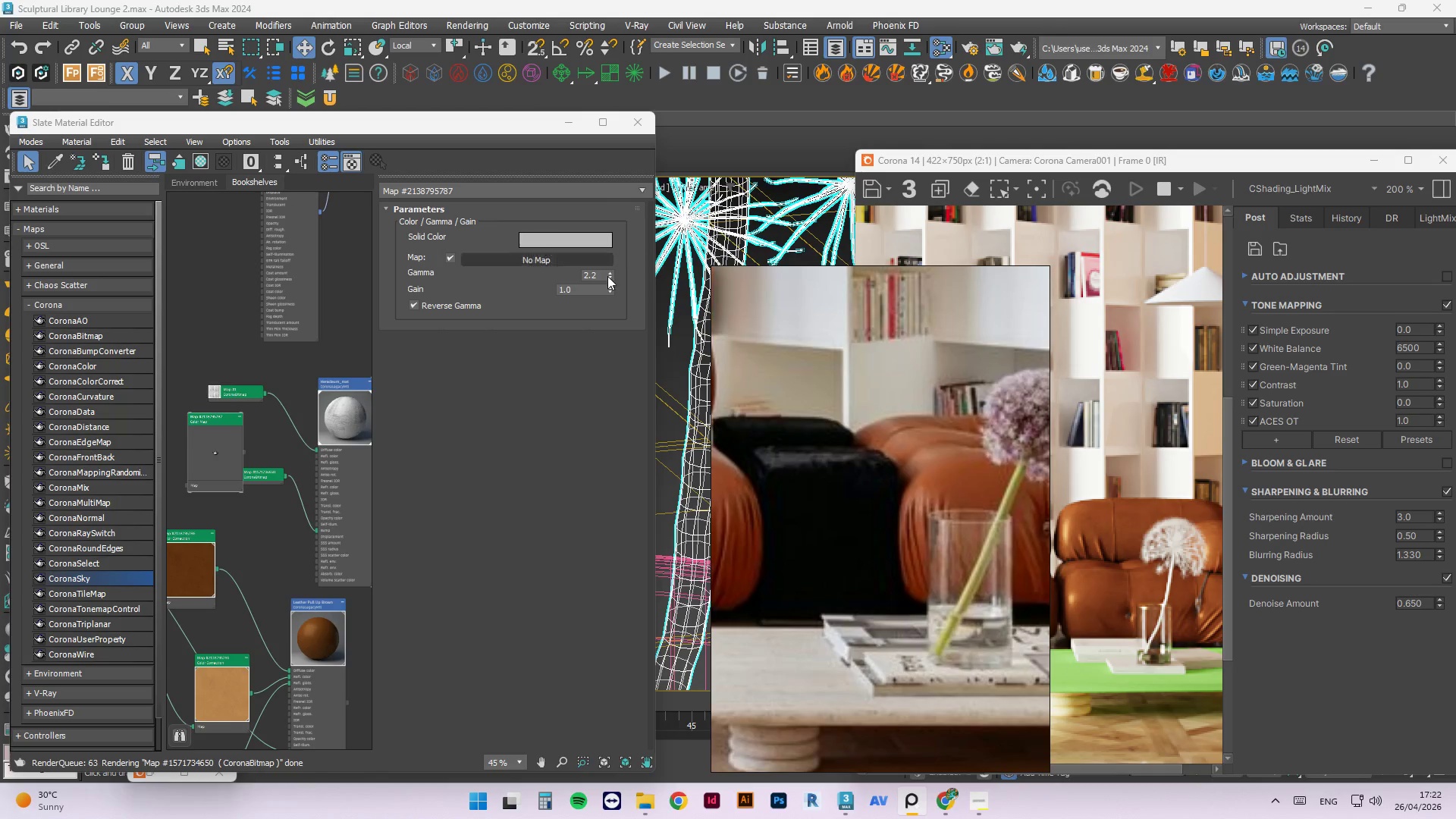 
left_click_drag(start_coordinate=[603, 273], to_coordinate=[531, 272])
 